 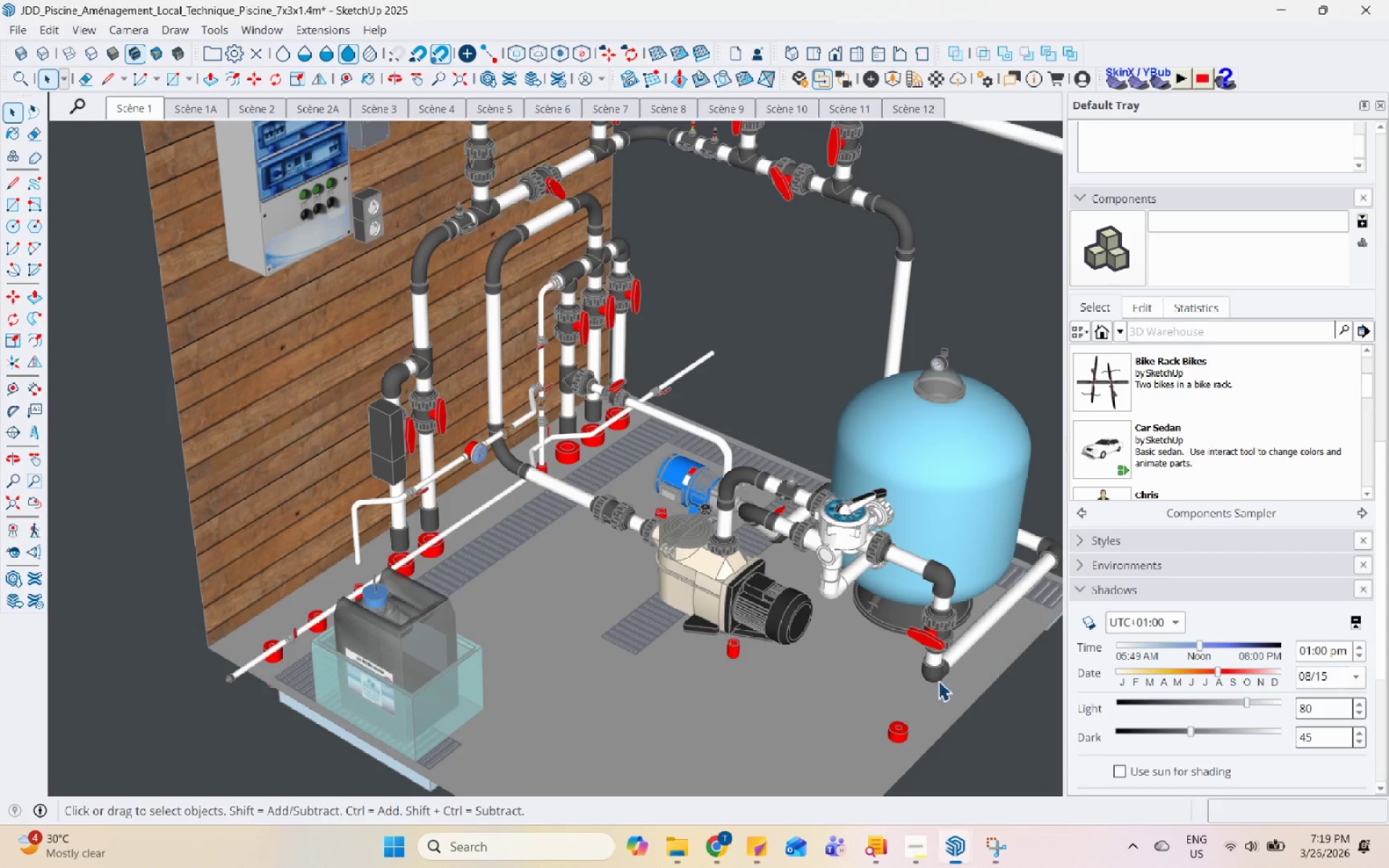 
scroll: coordinate [360, 502], scroll_direction: up, amount: 7.0
 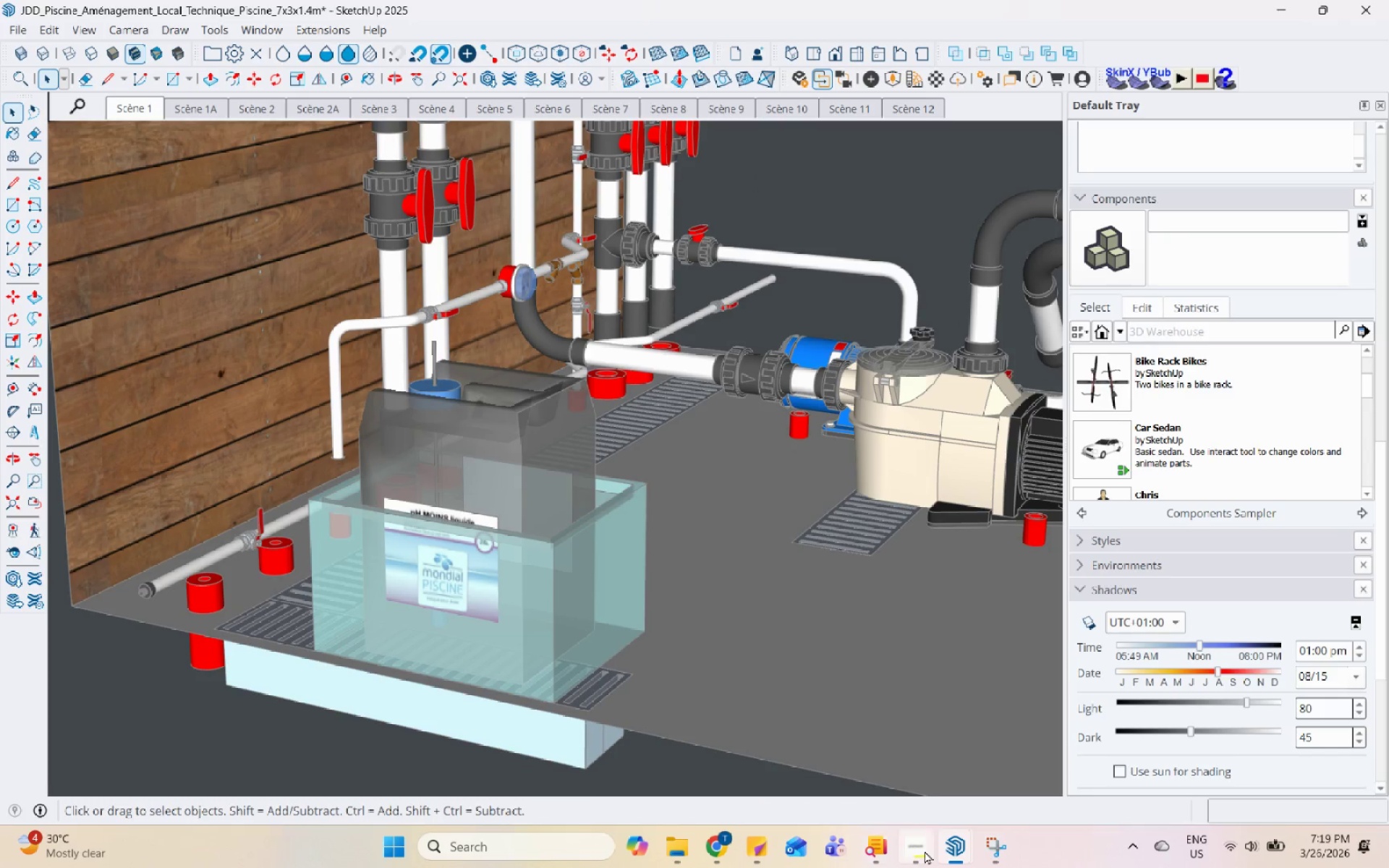 
left_click([543, 434])
 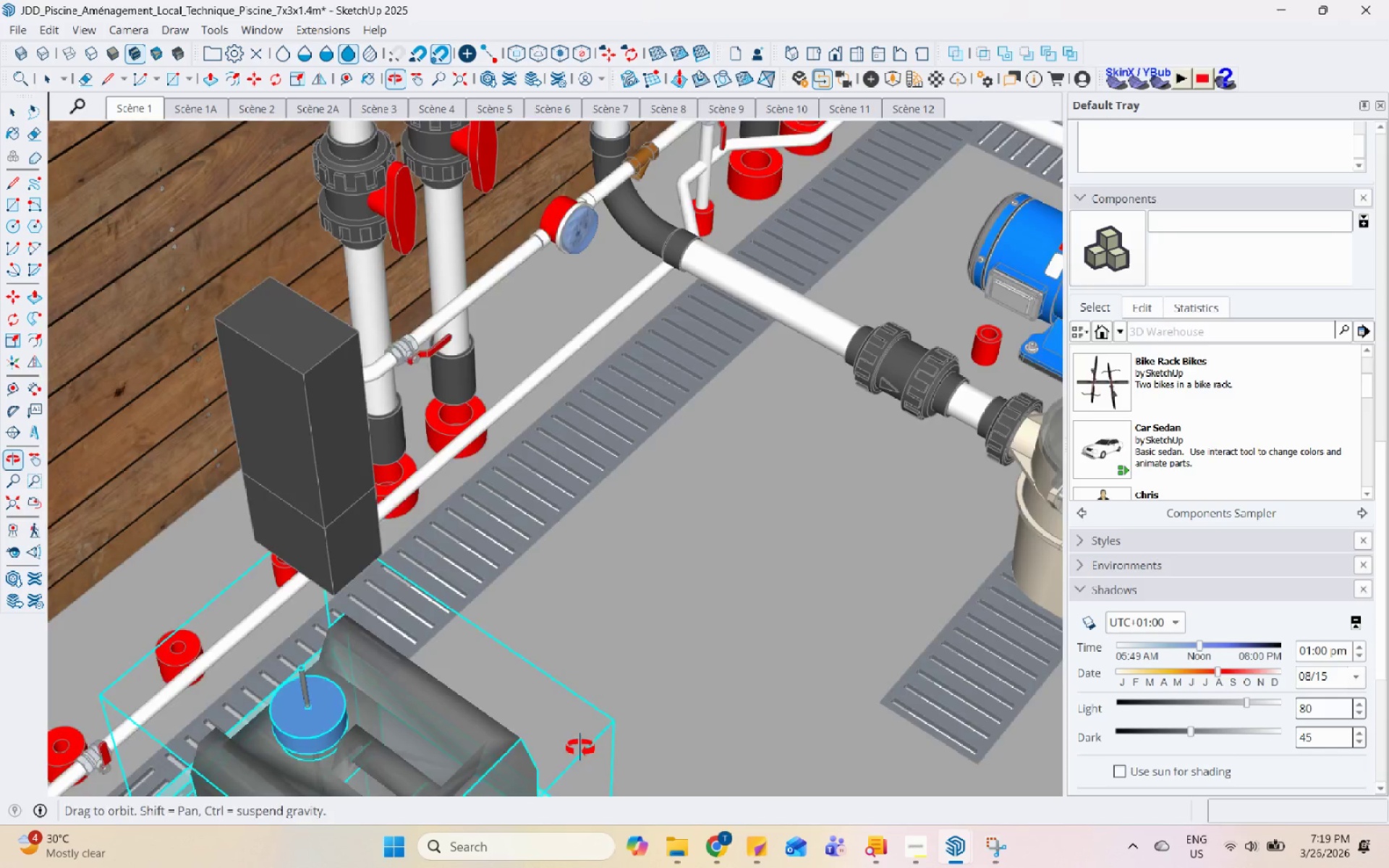 
scroll: coordinate [407, 544], scroll_direction: up, amount: 4.0
 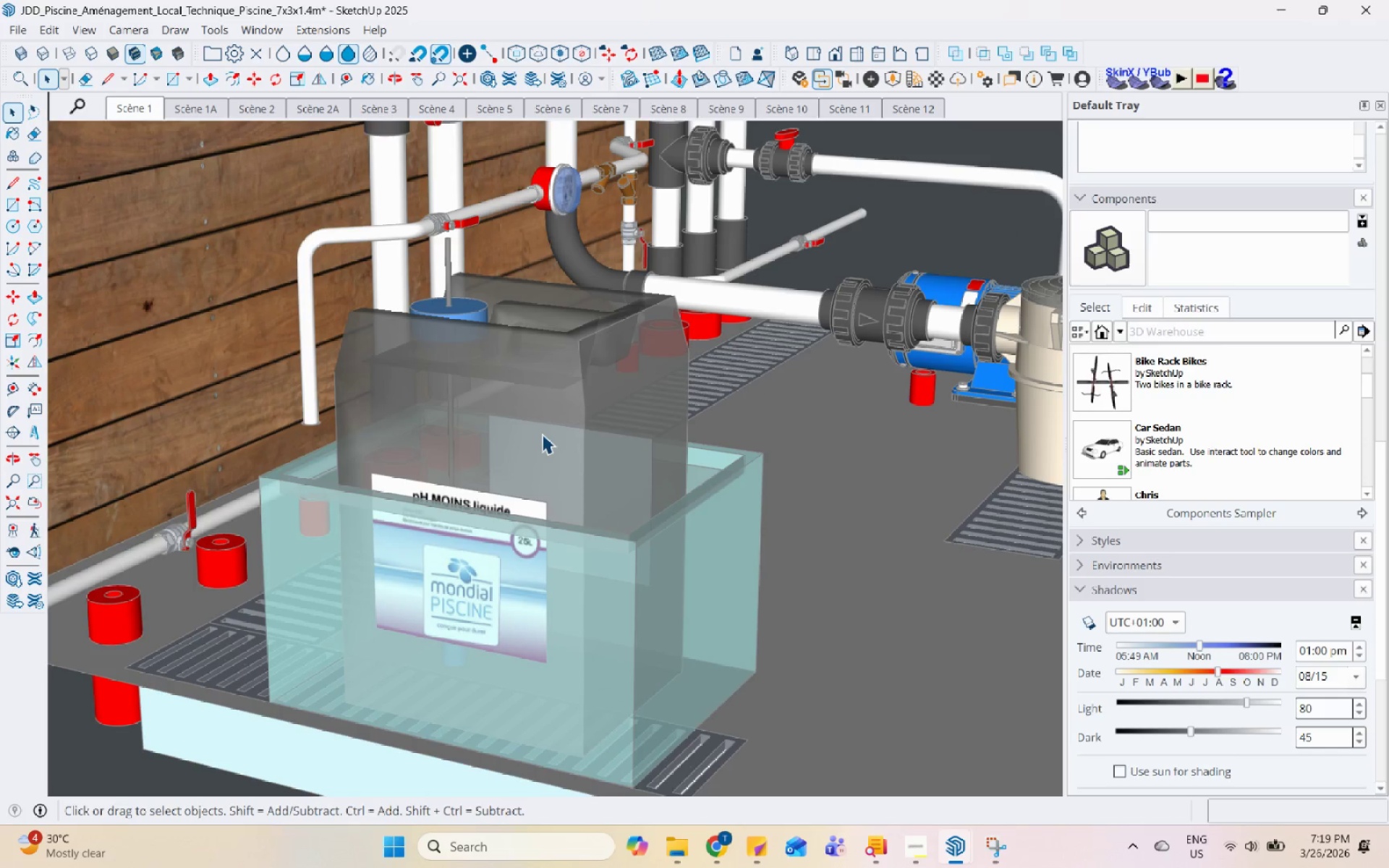 
scroll: coordinate [472, 540], scroll_direction: down, amount: 12.0
 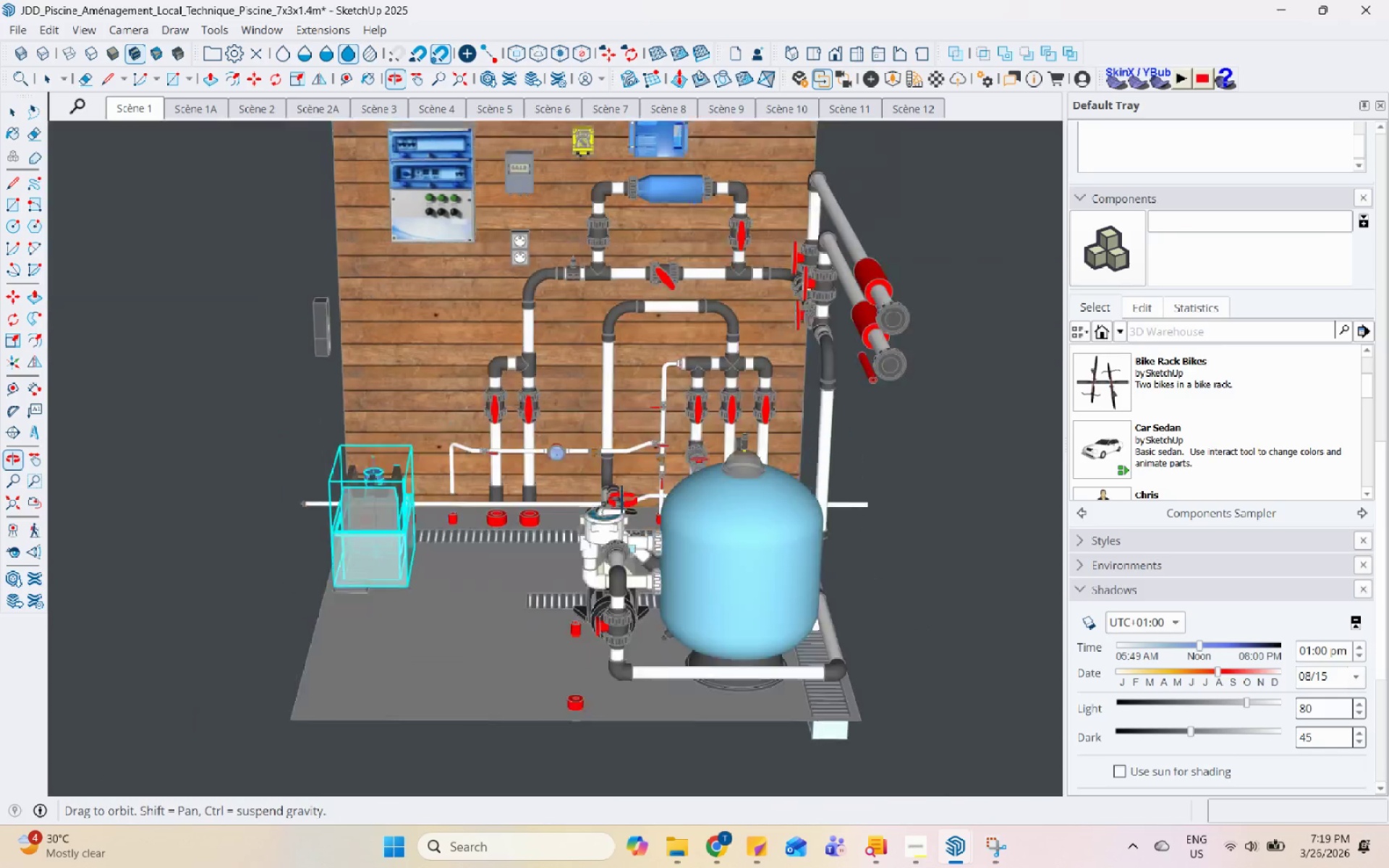 
scroll: coordinate [666, 360], scroll_direction: up, amount: 4.0
 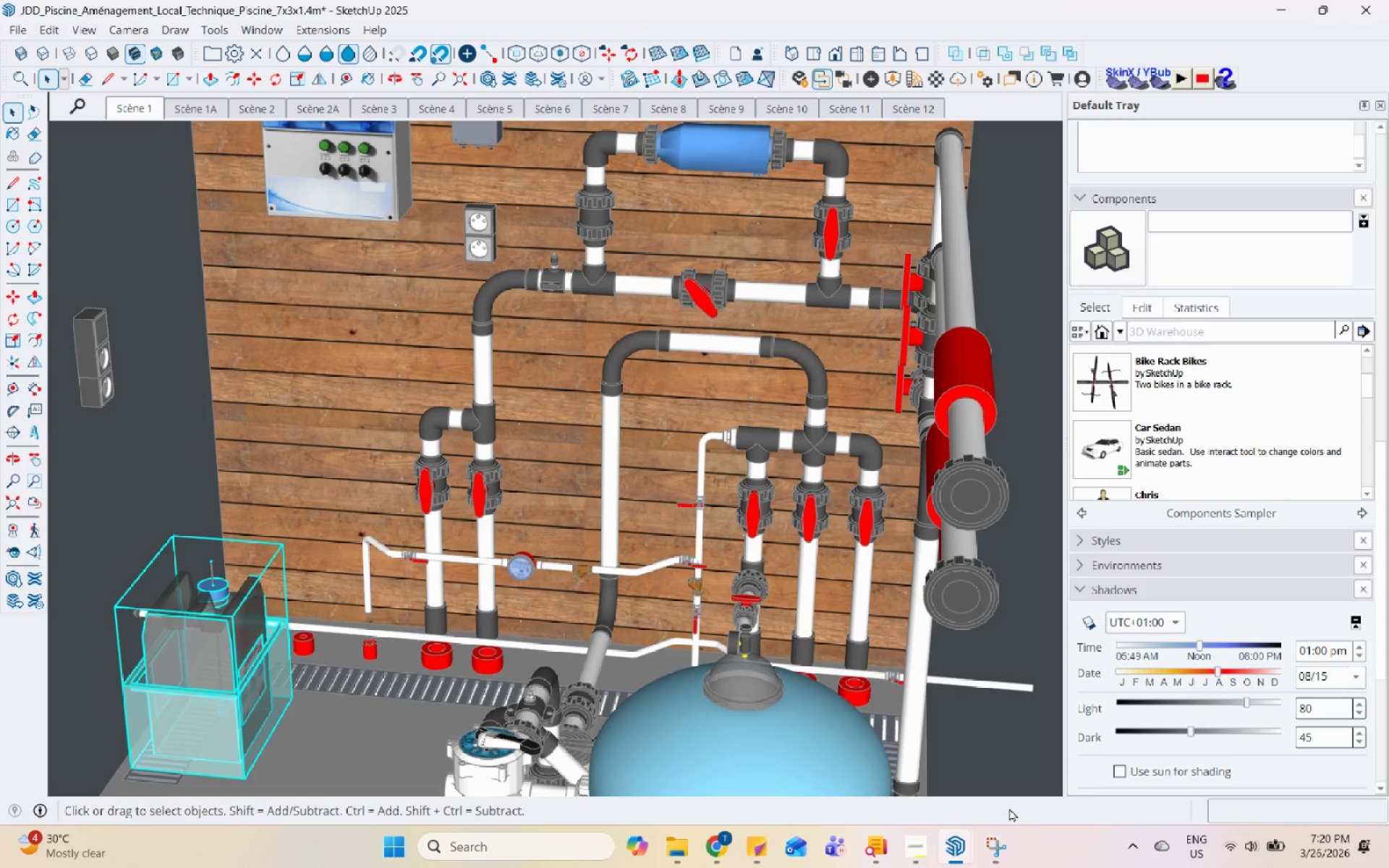 
wait(12.79)
 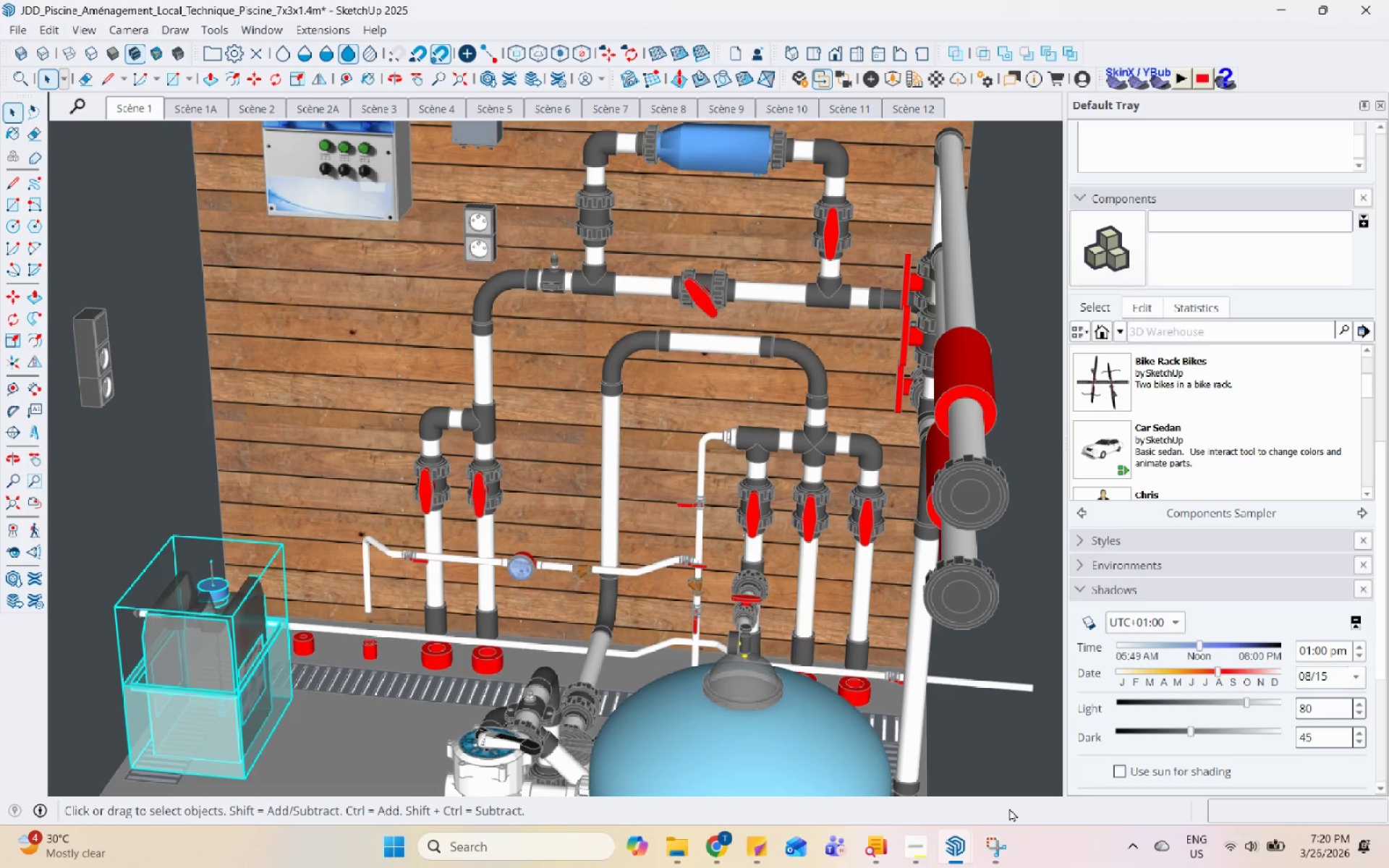 
scroll: coordinate [569, 519], scroll_direction: down, amount: 10.0
 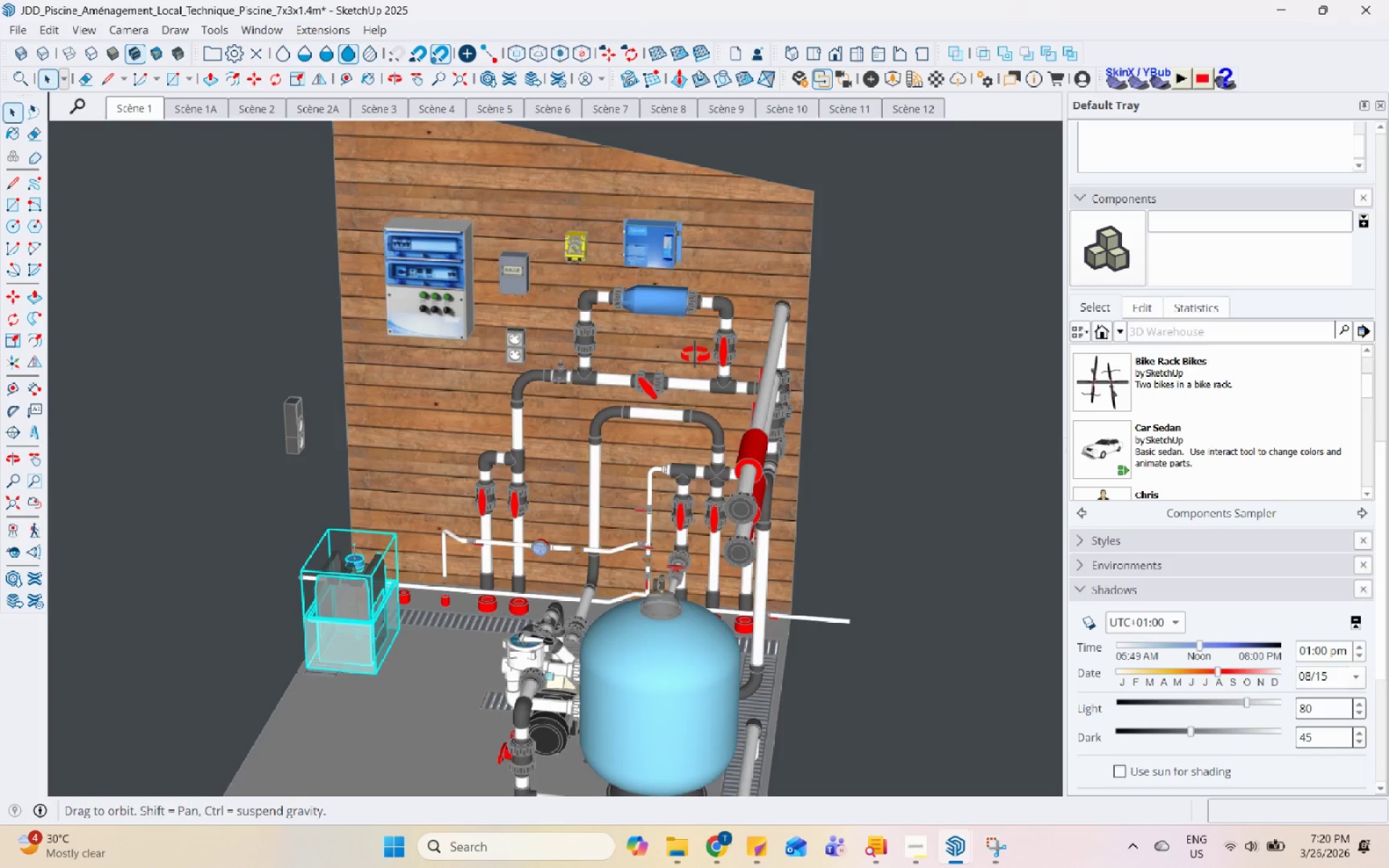 
scroll: coordinate [864, 219], scroll_direction: up, amount: 12.0
 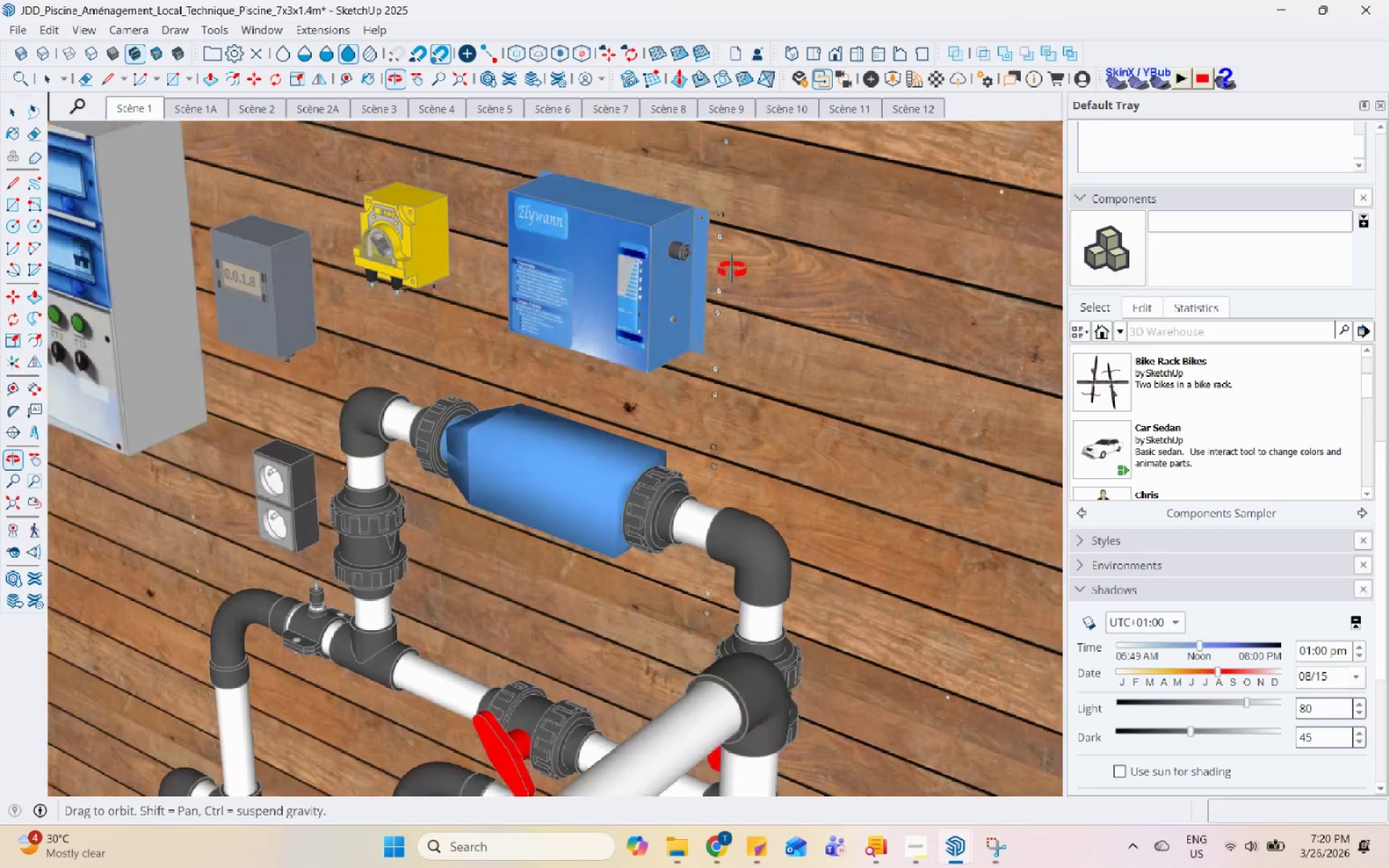 
scroll: coordinate [596, 244], scroll_direction: down, amount: 12.0
 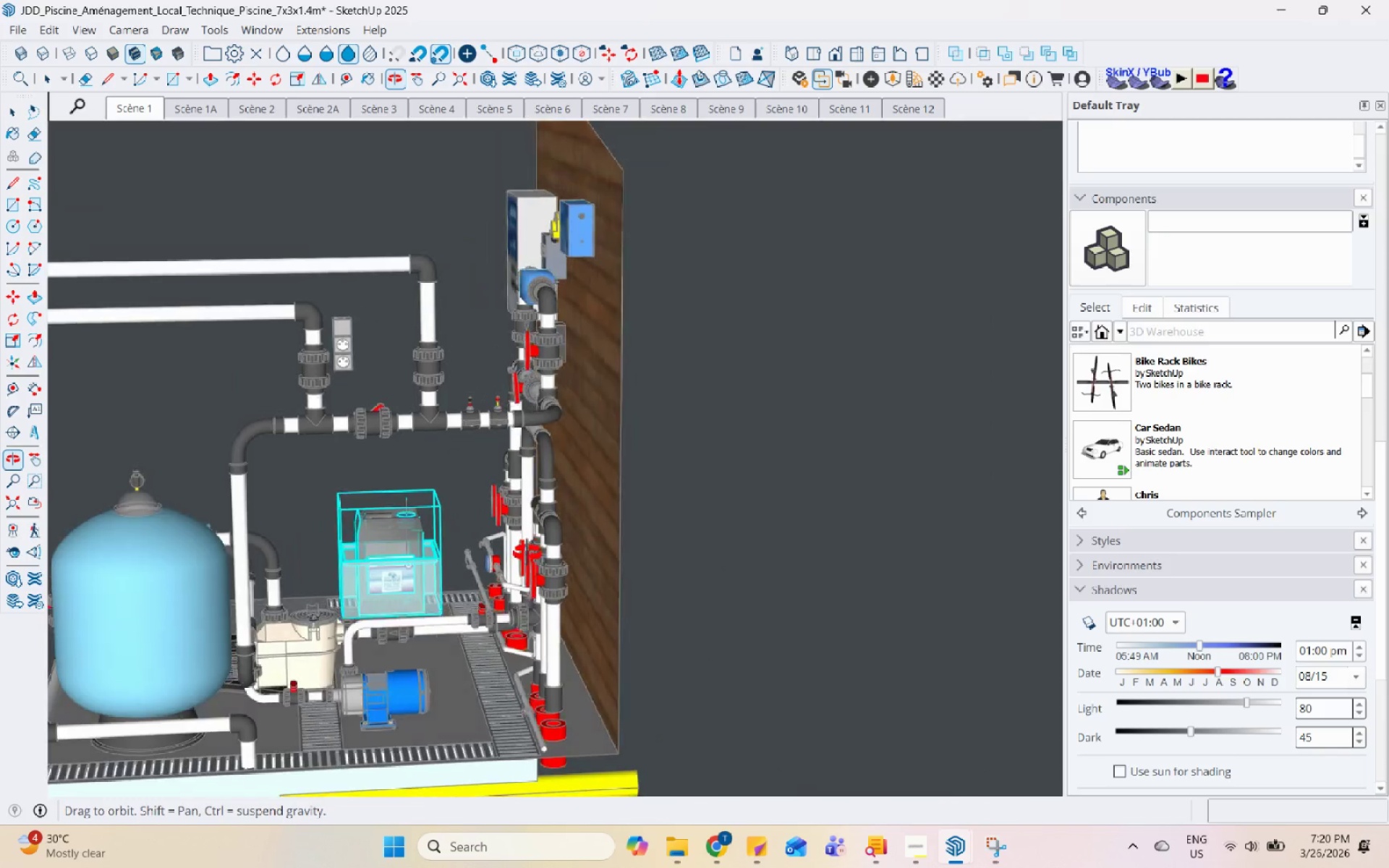 
scroll: coordinate [537, 420], scroll_direction: none, amount: 0.0
 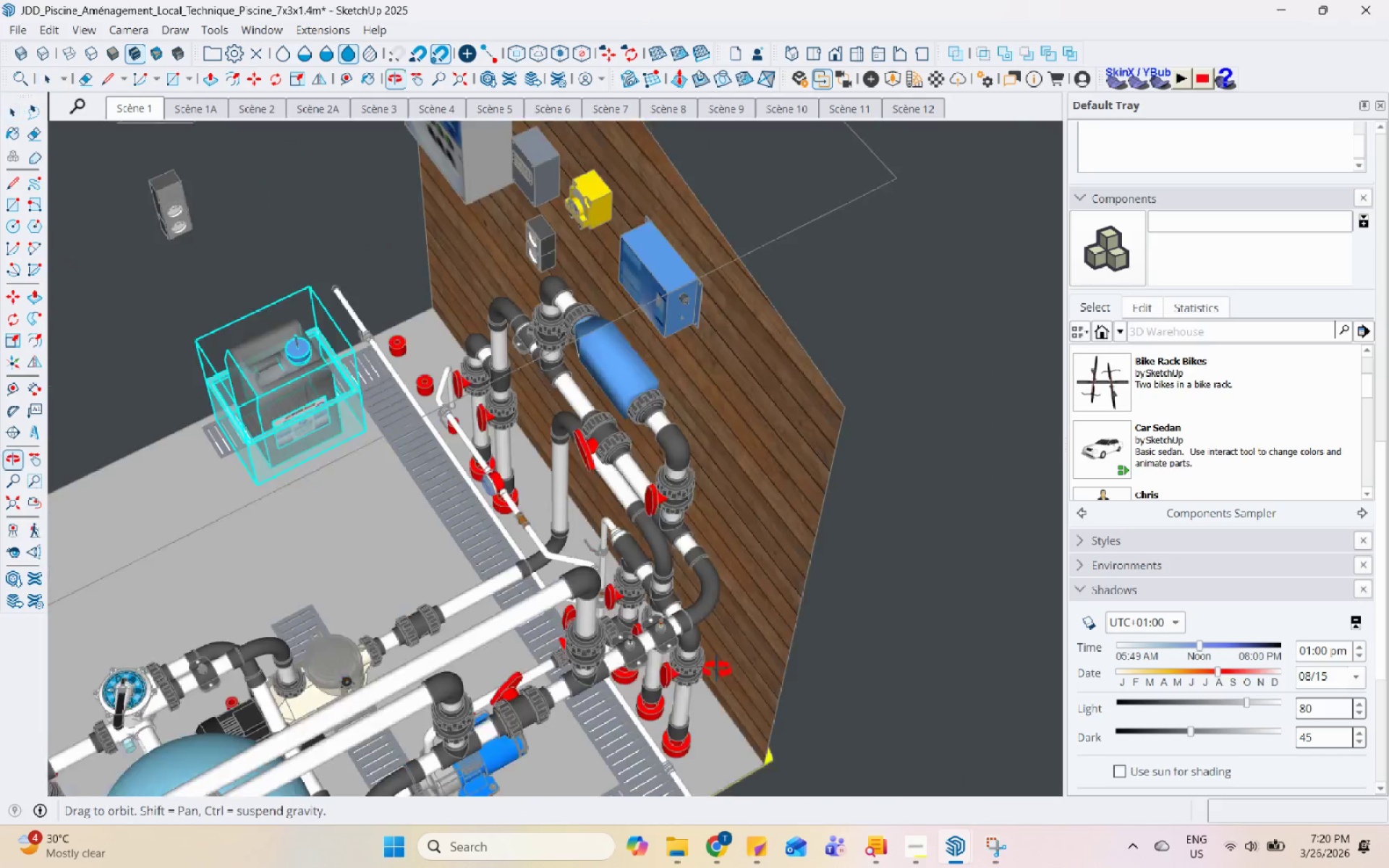 
scroll: coordinate [655, 323], scroll_direction: down, amount: 7.0
 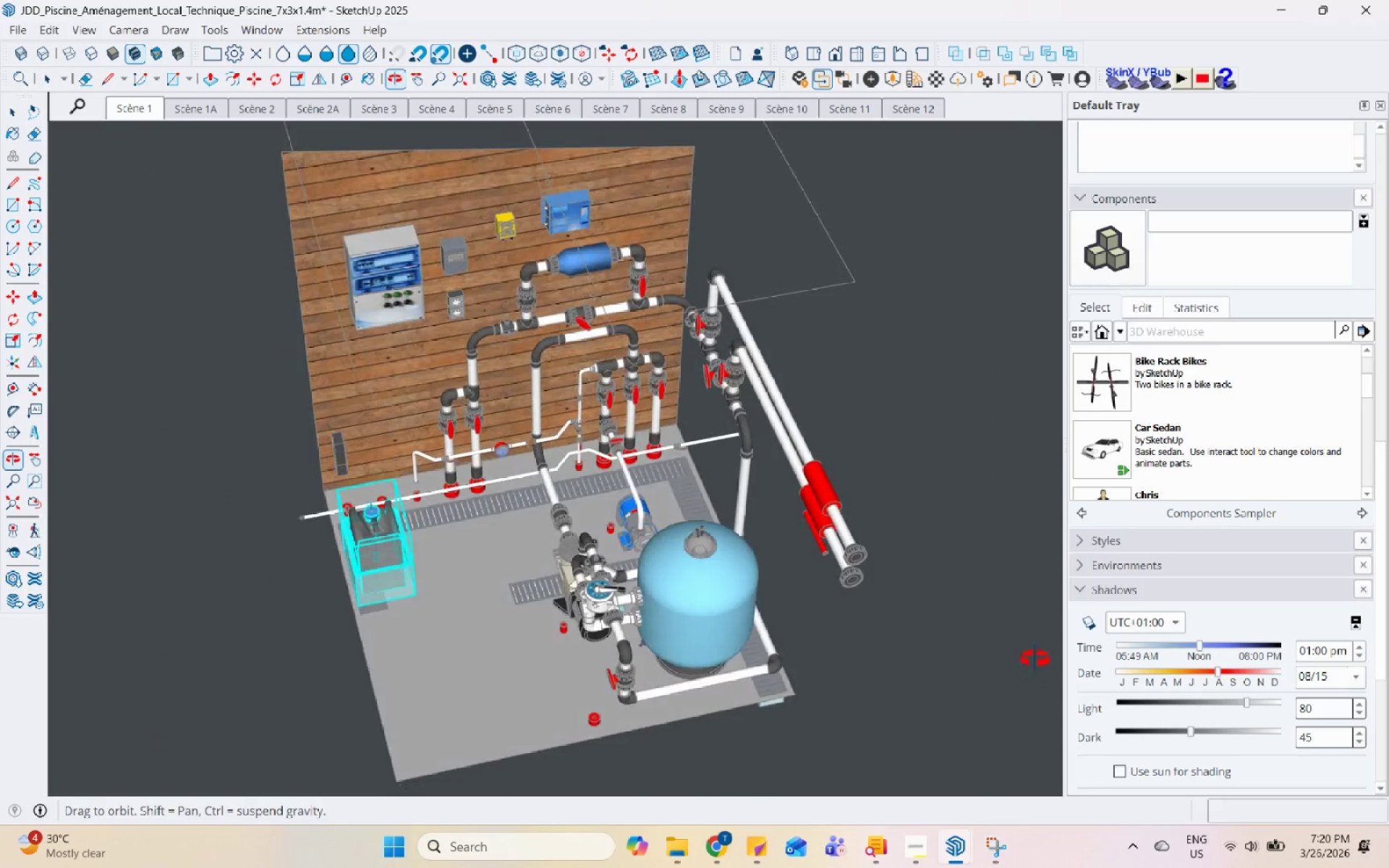 
left_click_drag(start_coordinate=[978, 711], to_coordinate=[623, 517])
 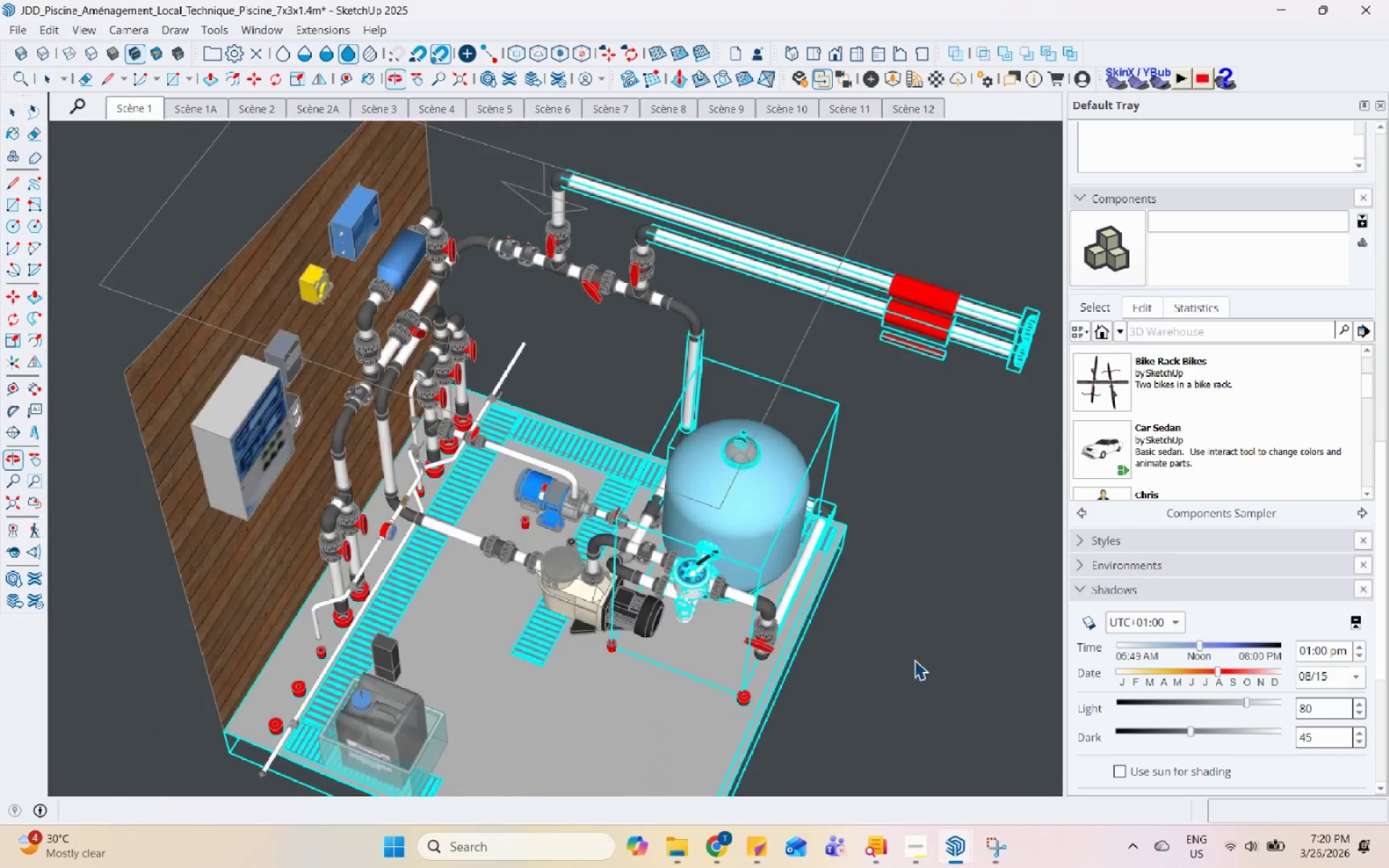 
scroll: coordinate [928, 573], scroll_direction: up, amount: 3.0
 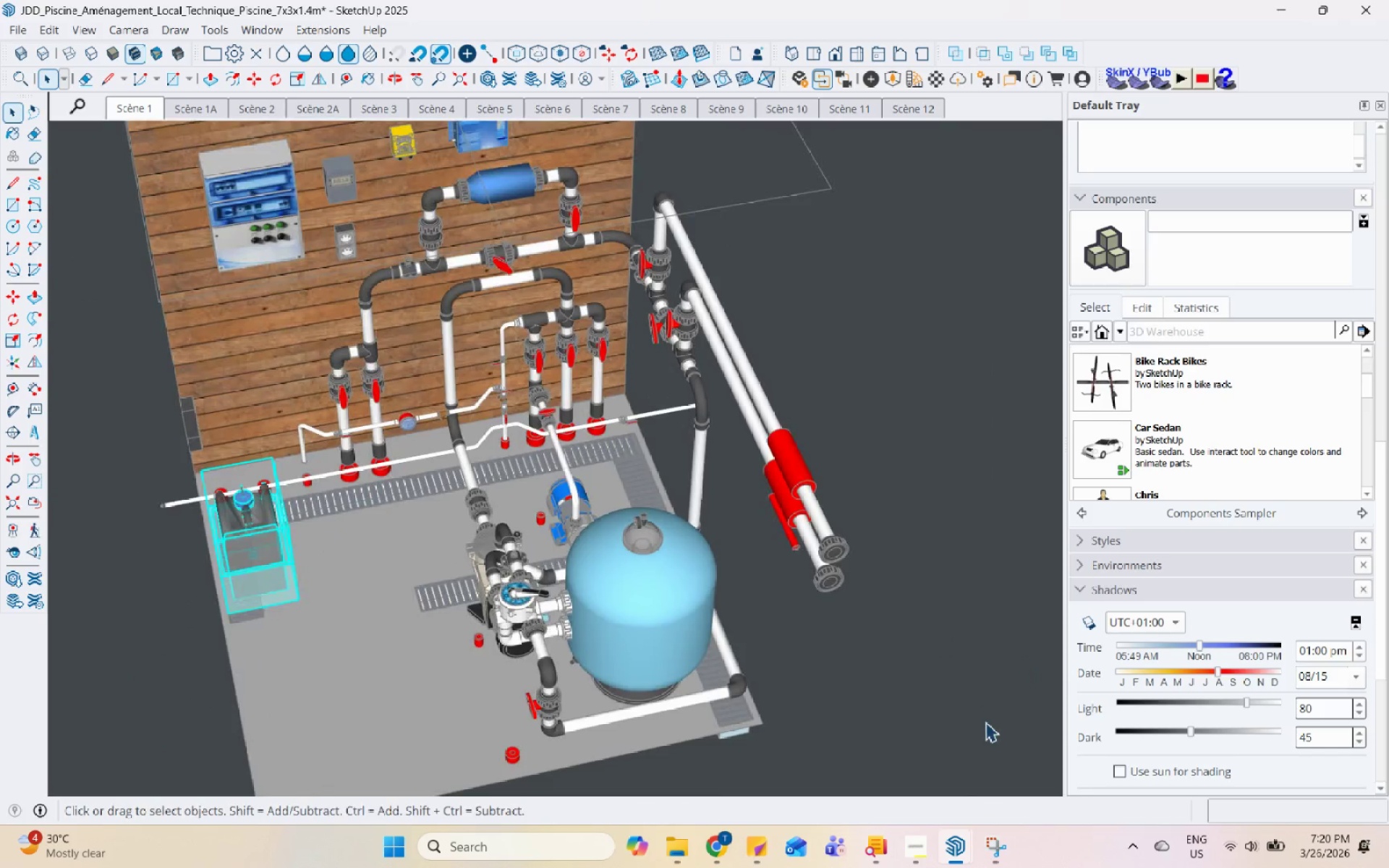 
left_click([829, 524])
 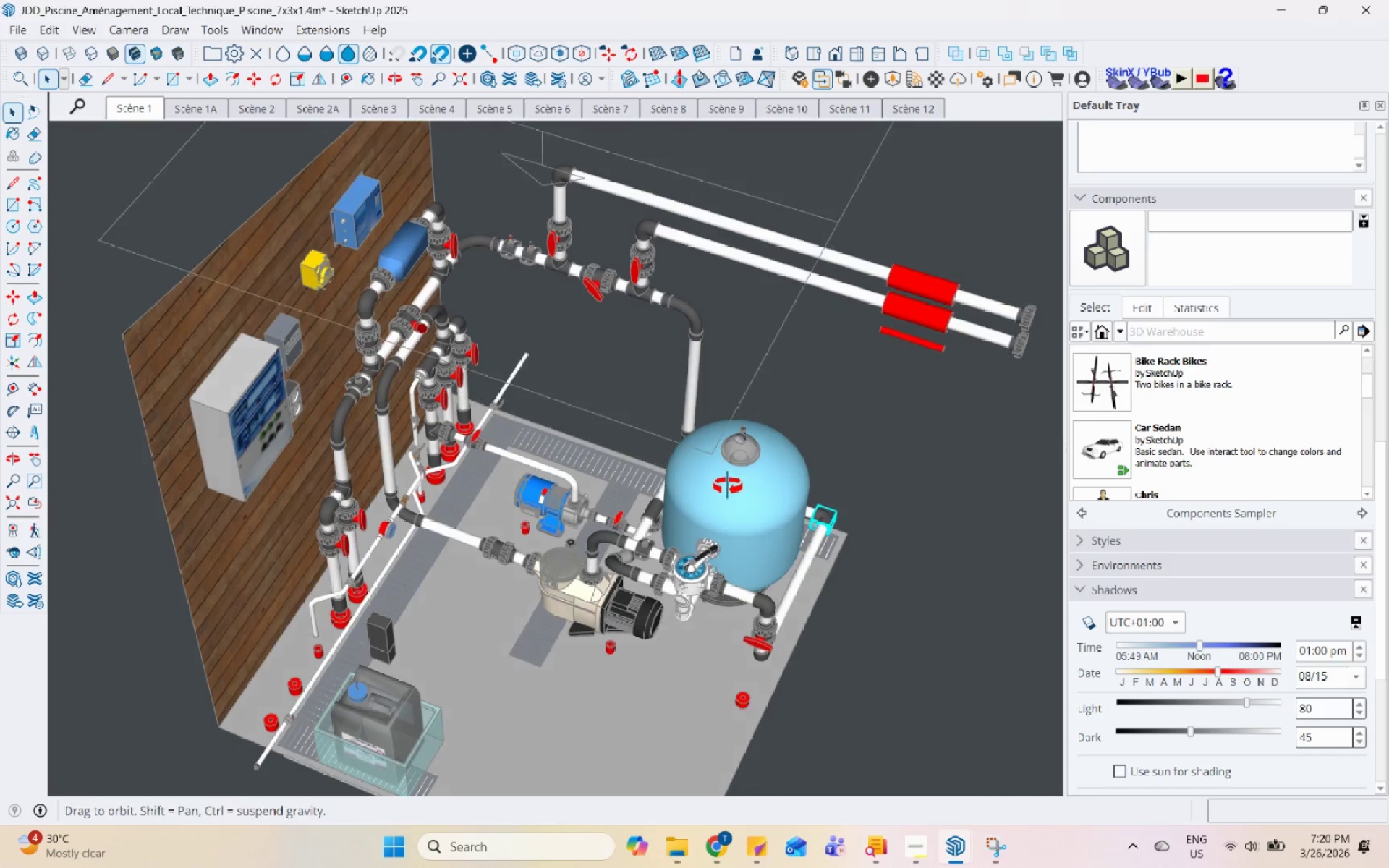 
left_click([728, 486])
 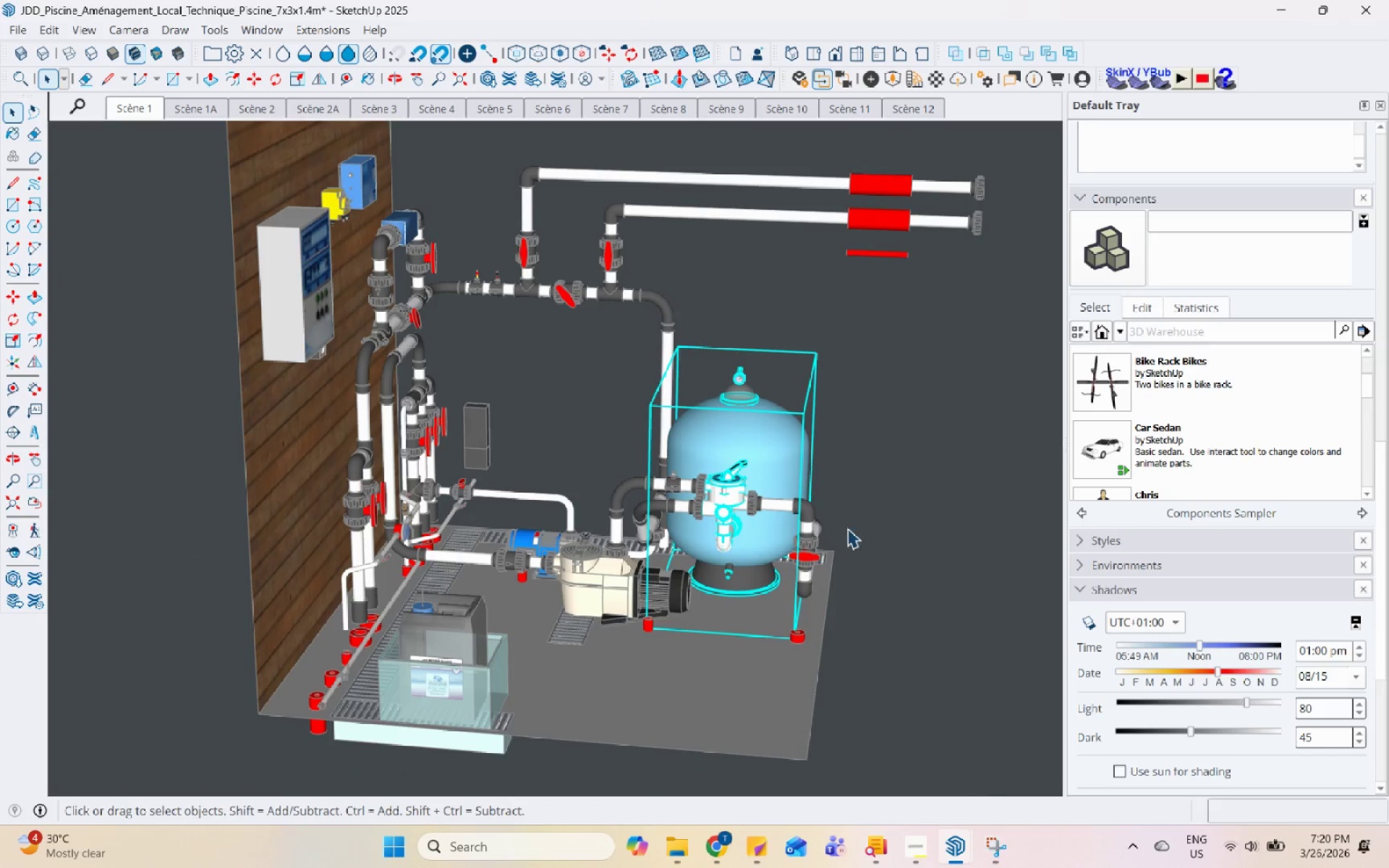 
left_click_drag(start_coordinate=[846, 542], to_coordinate=[495, 151])
 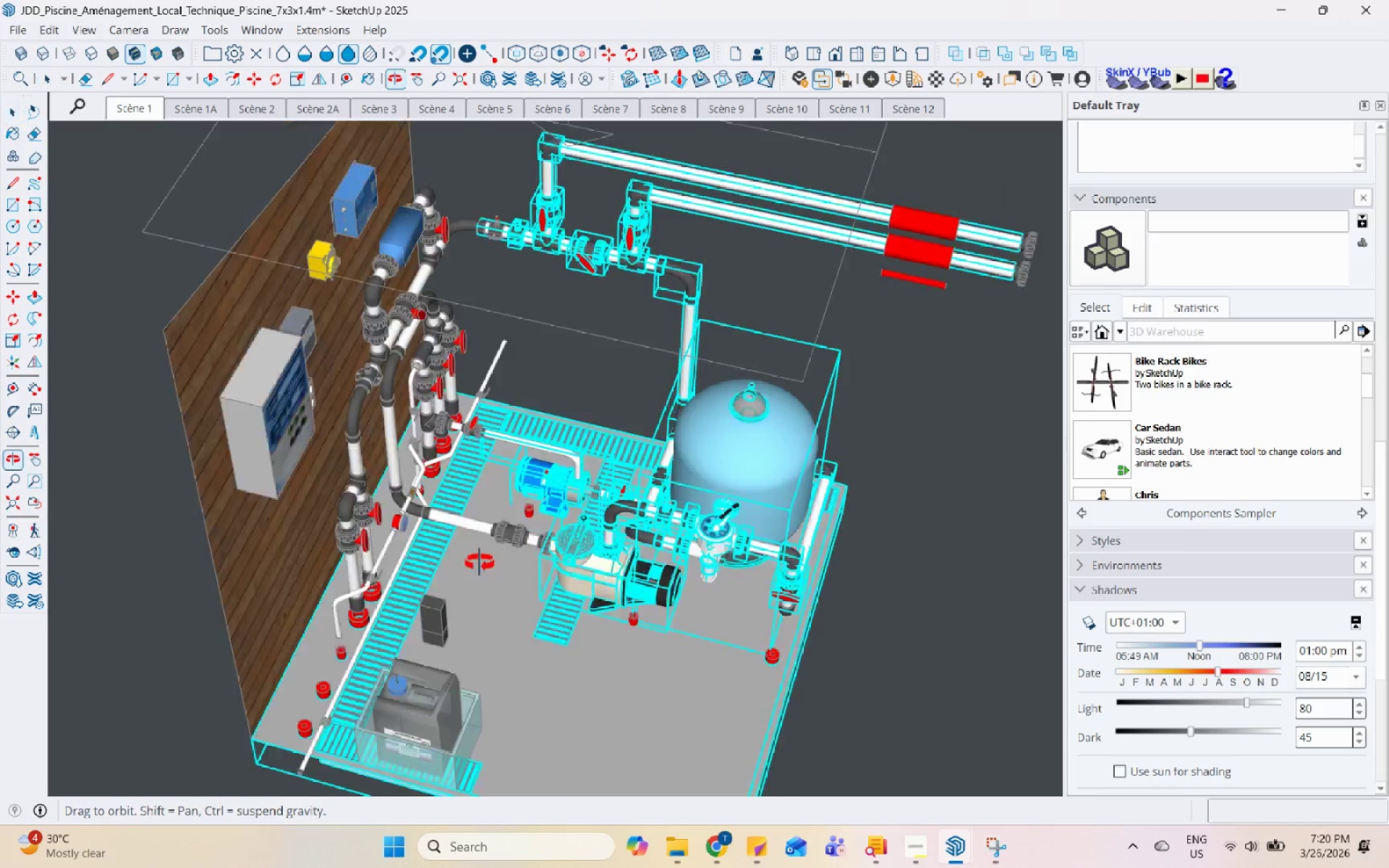 
scroll: coordinate [589, 420], scroll_direction: down, amount: 1.0
 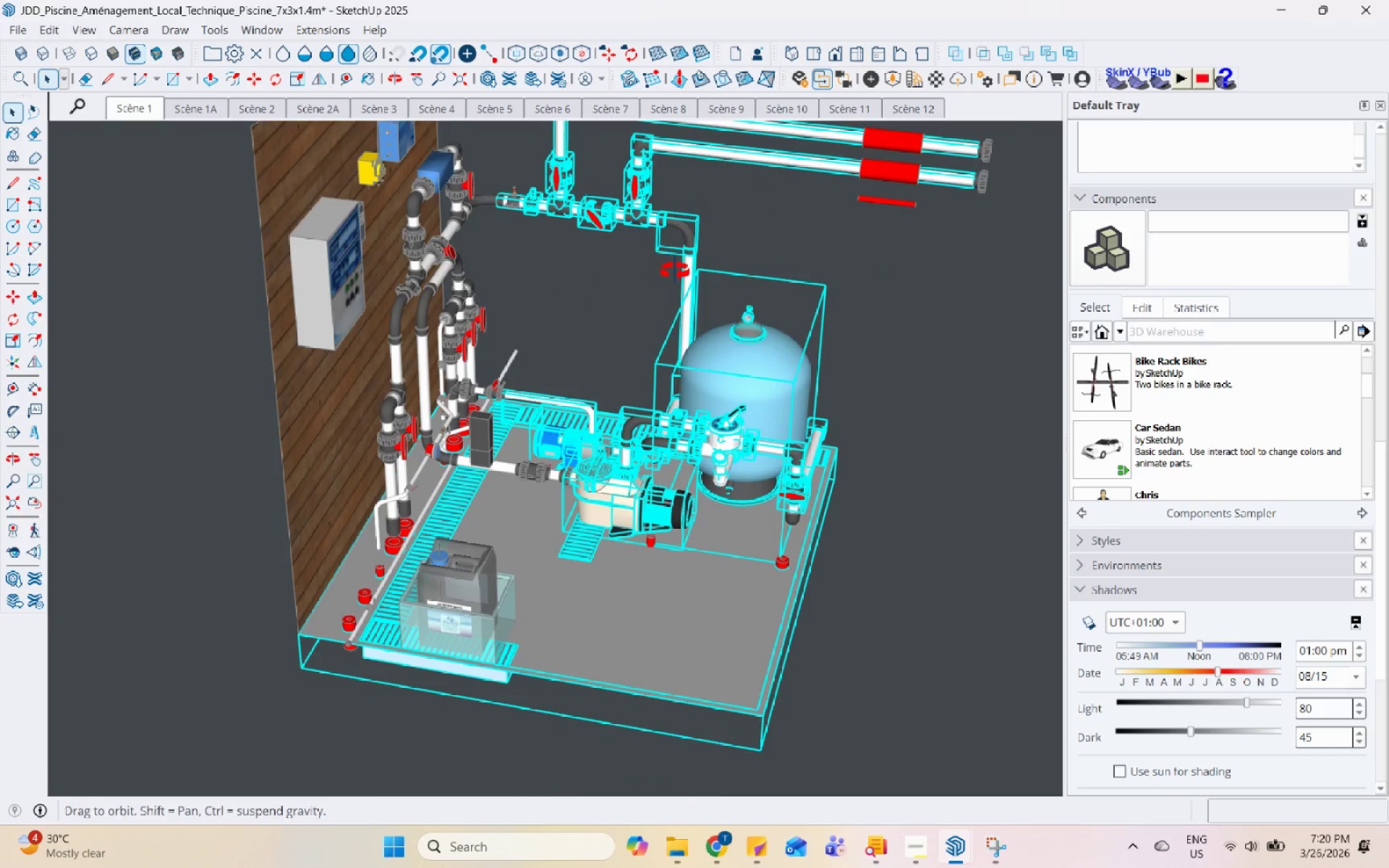 
double_click([559, 608])
 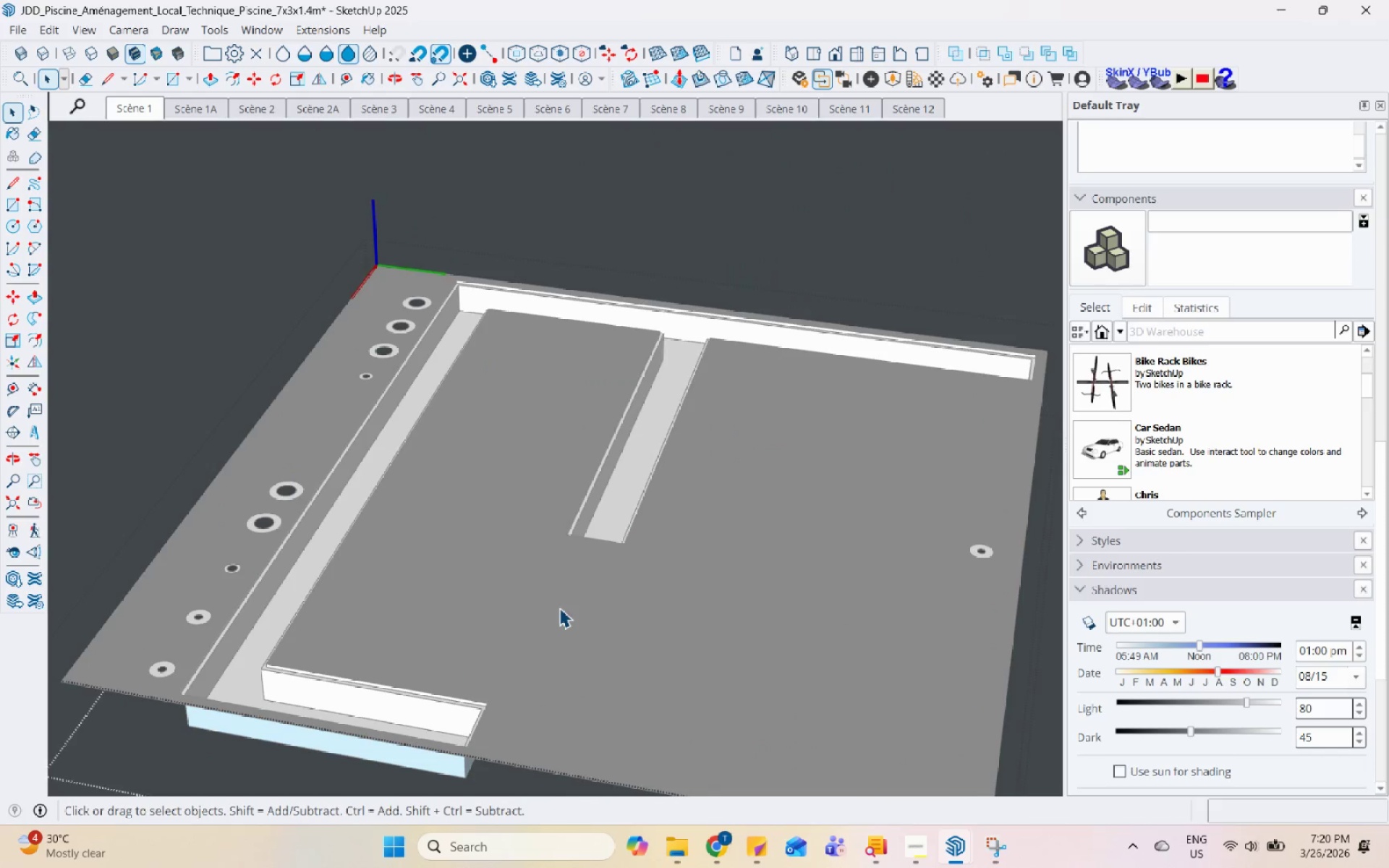 
scroll: coordinate [544, 610], scroll_direction: up, amount: 6.0
 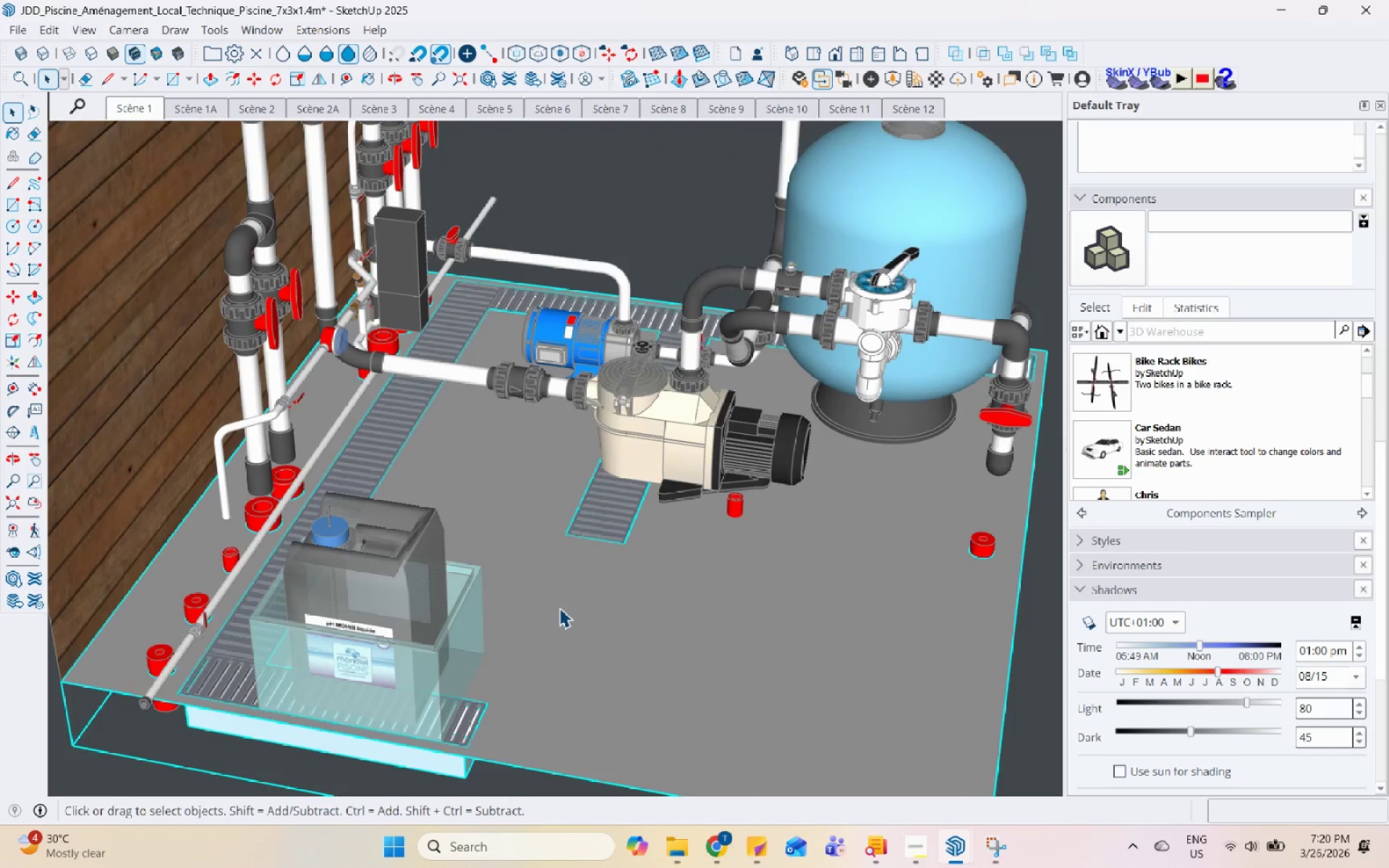 
triple_click([559, 608])
 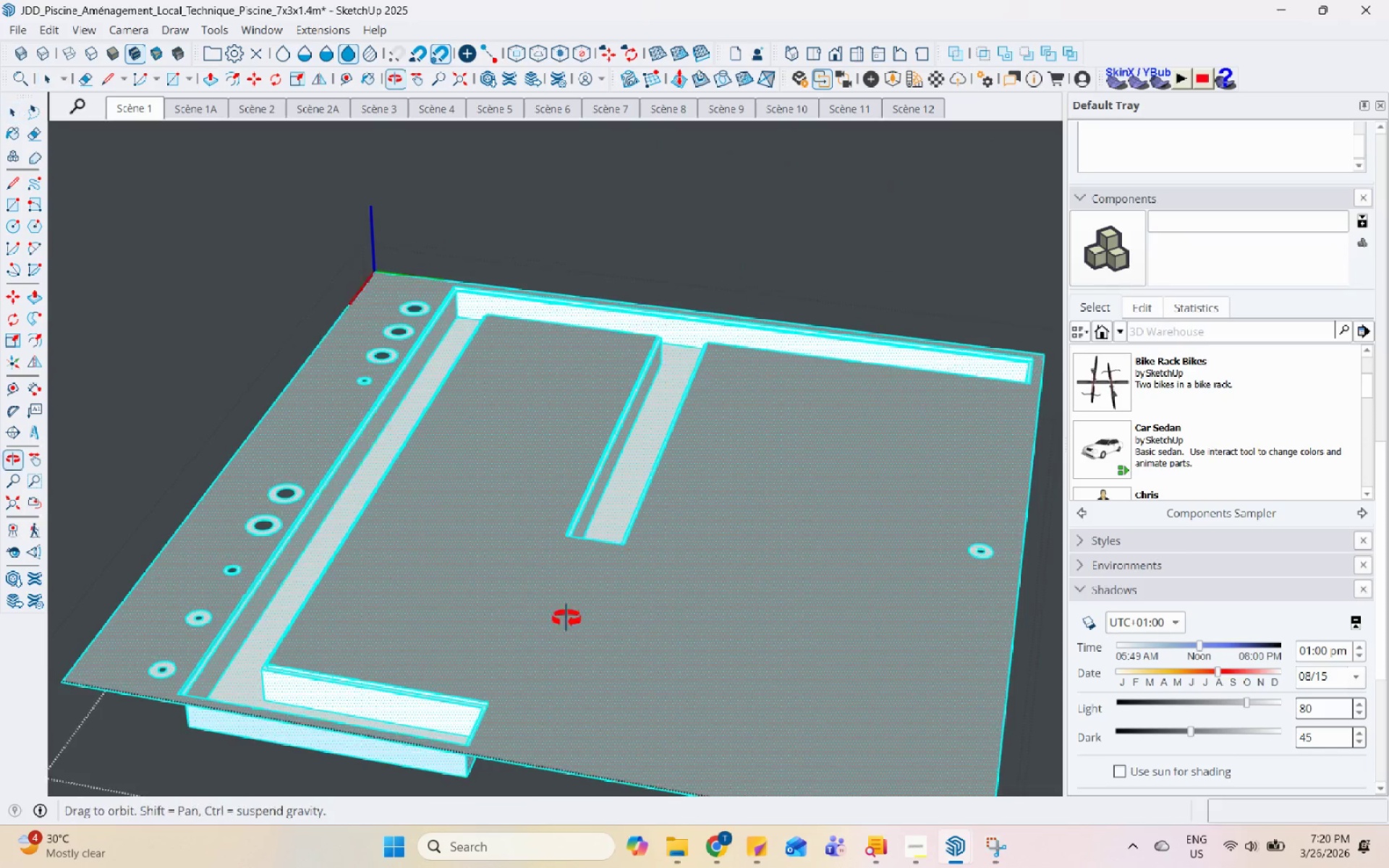 
right_click([605, 584])
 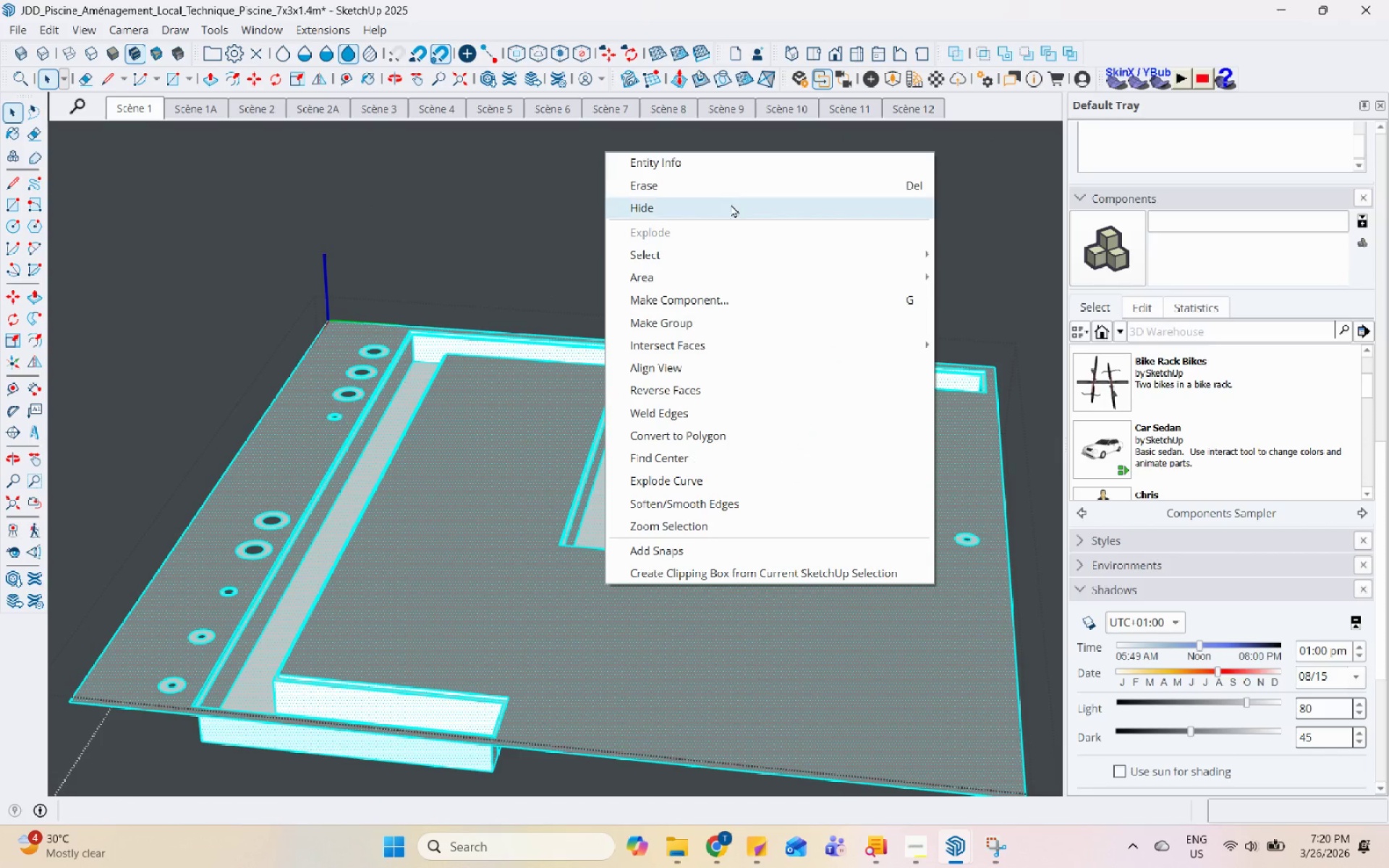 
left_click([738, 184])
 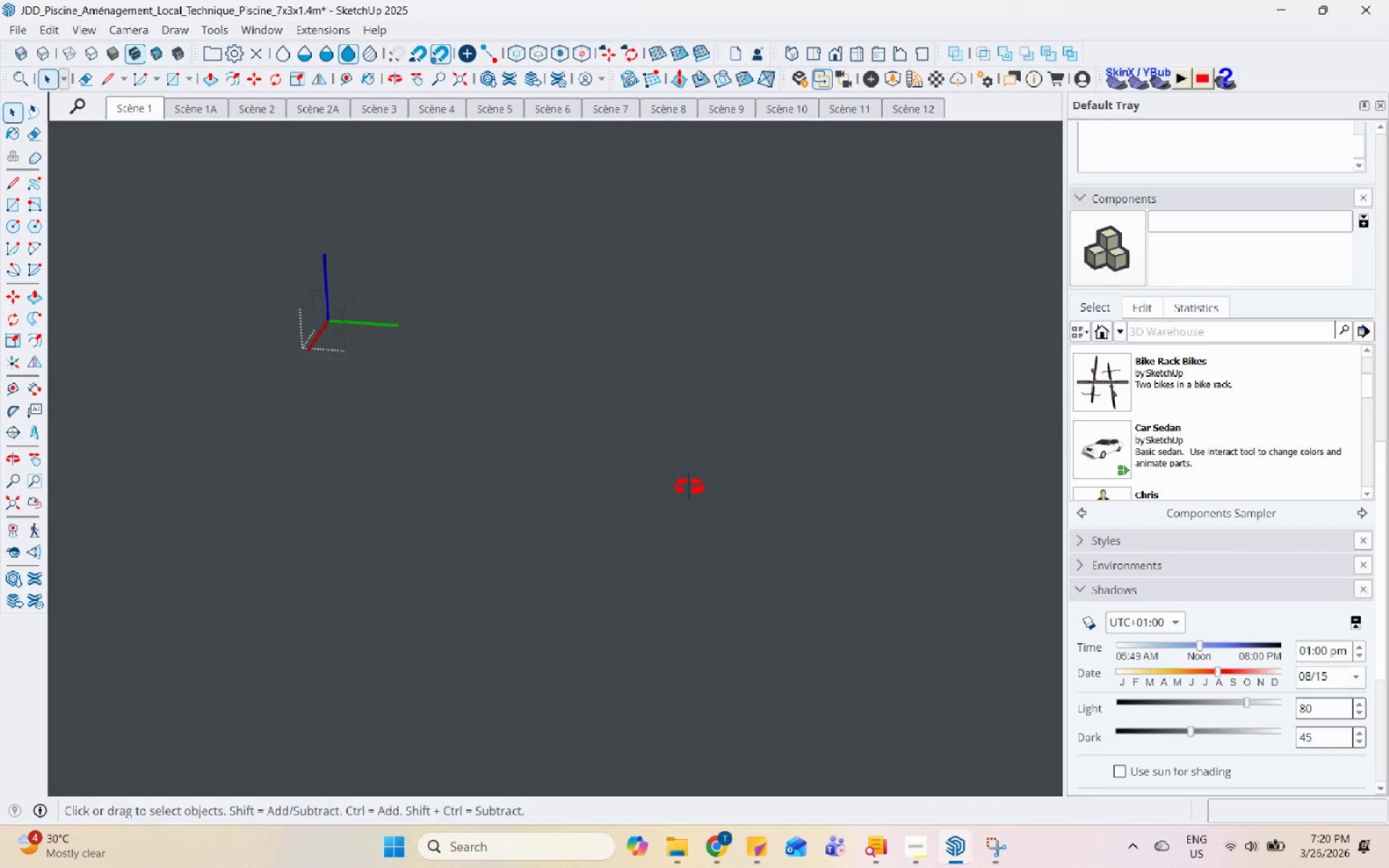 
key(Escape)
 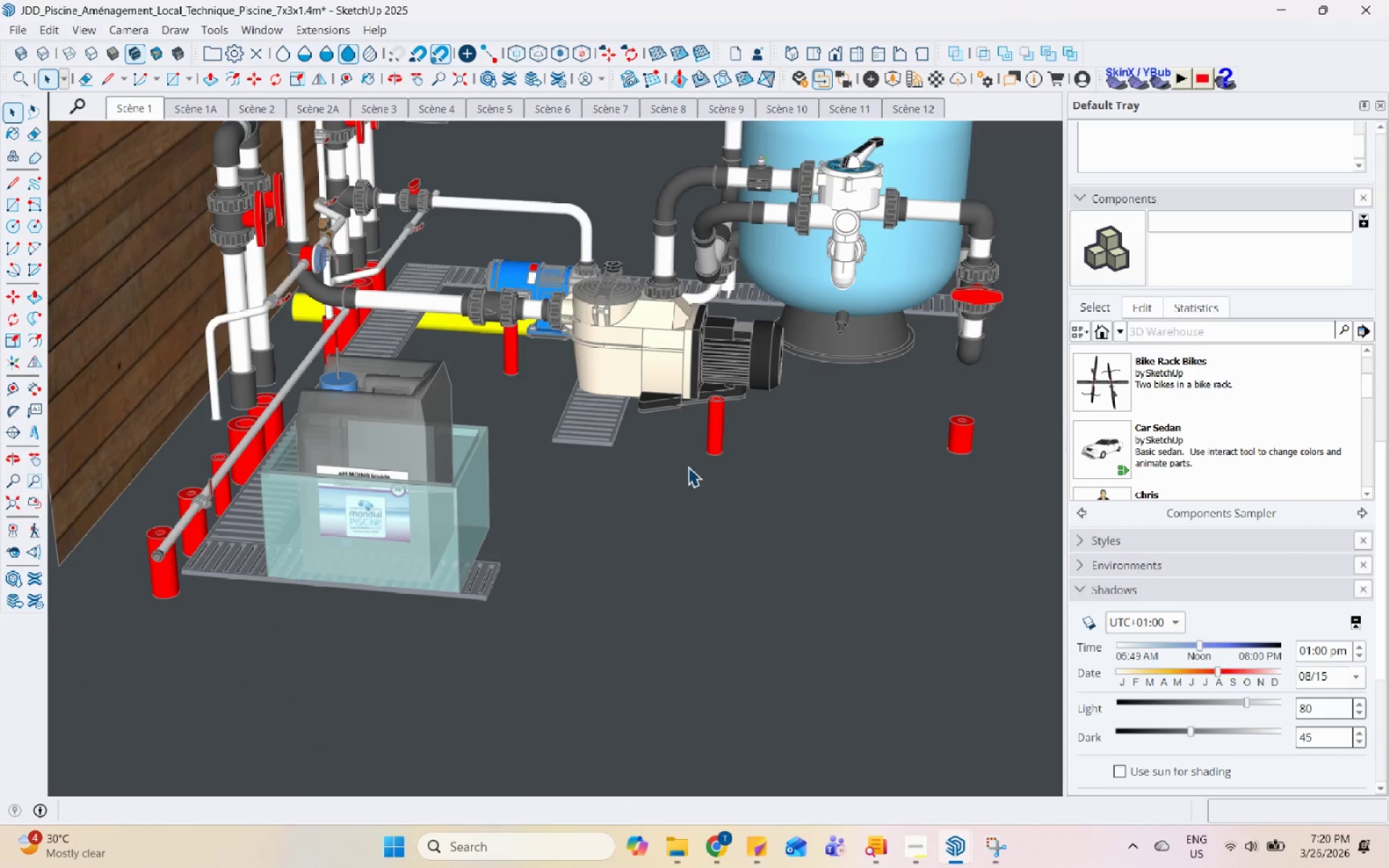 
scroll: coordinate [622, 424], scroll_direction: none, amount: 0.0
 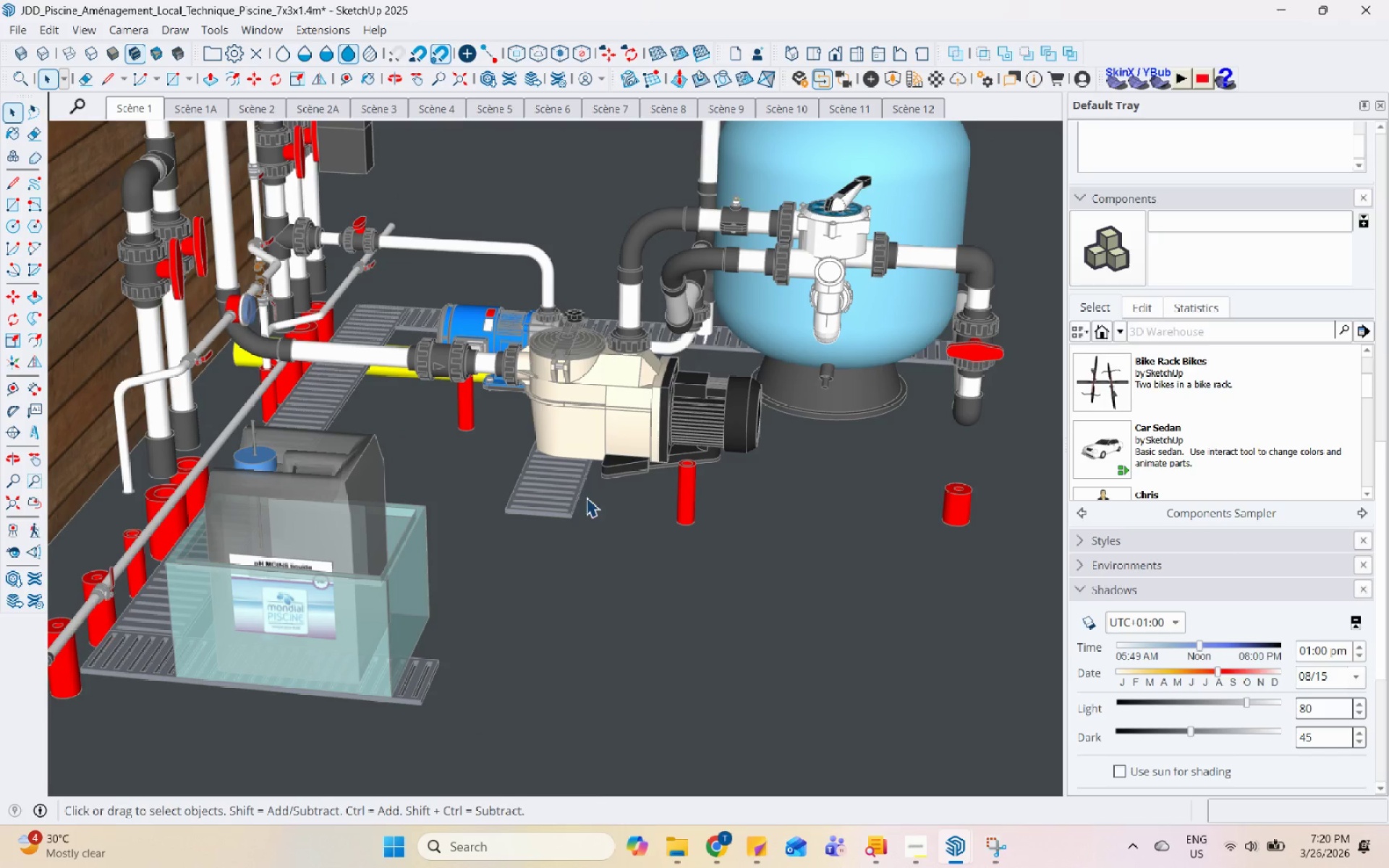 
left_click([575, 485])
 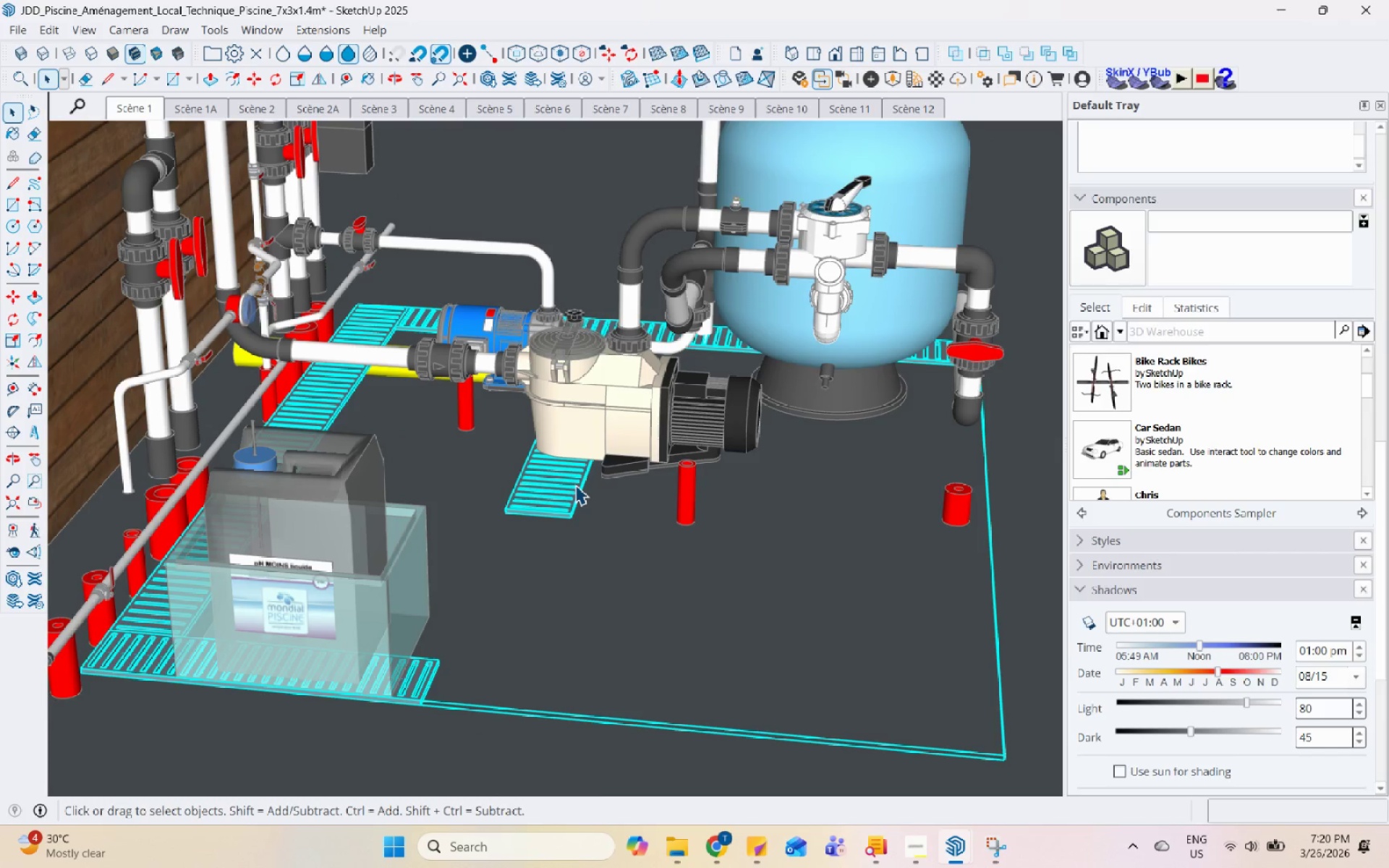 
right_click([575, 485])
 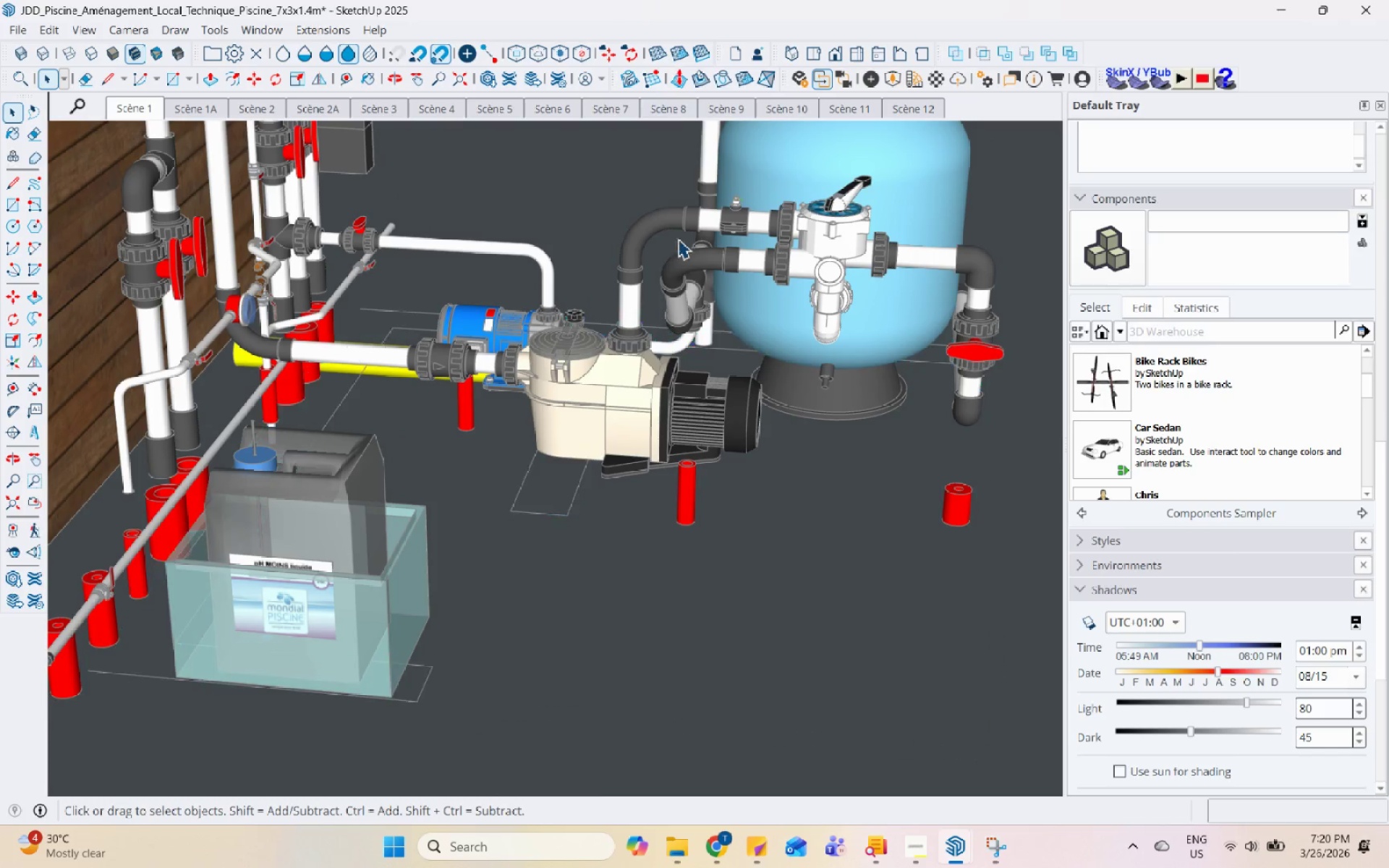 
left_click([528, 533])
 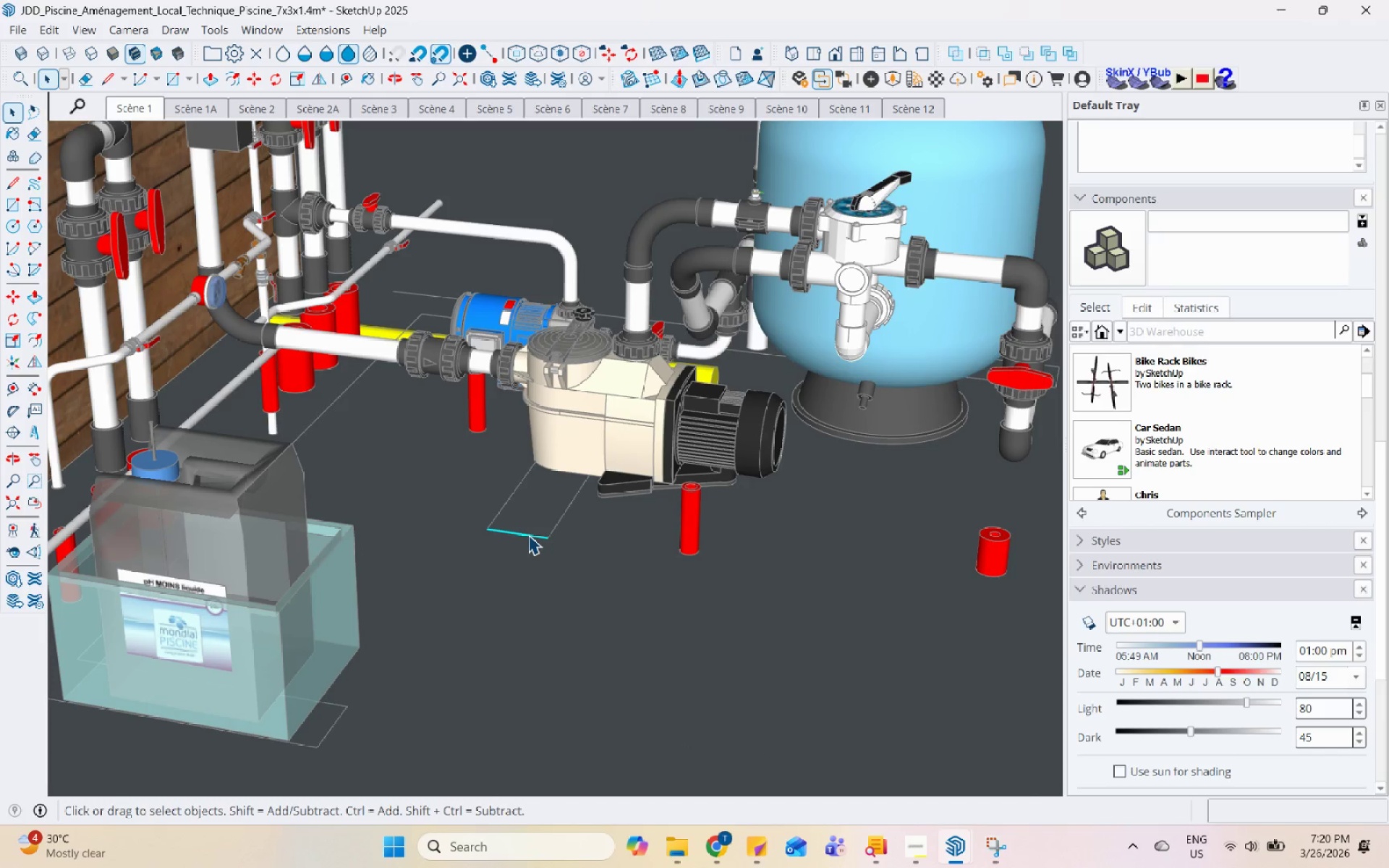 
scroll: coordinate [603, 339], scroll_direction: up, amount: 1.0
 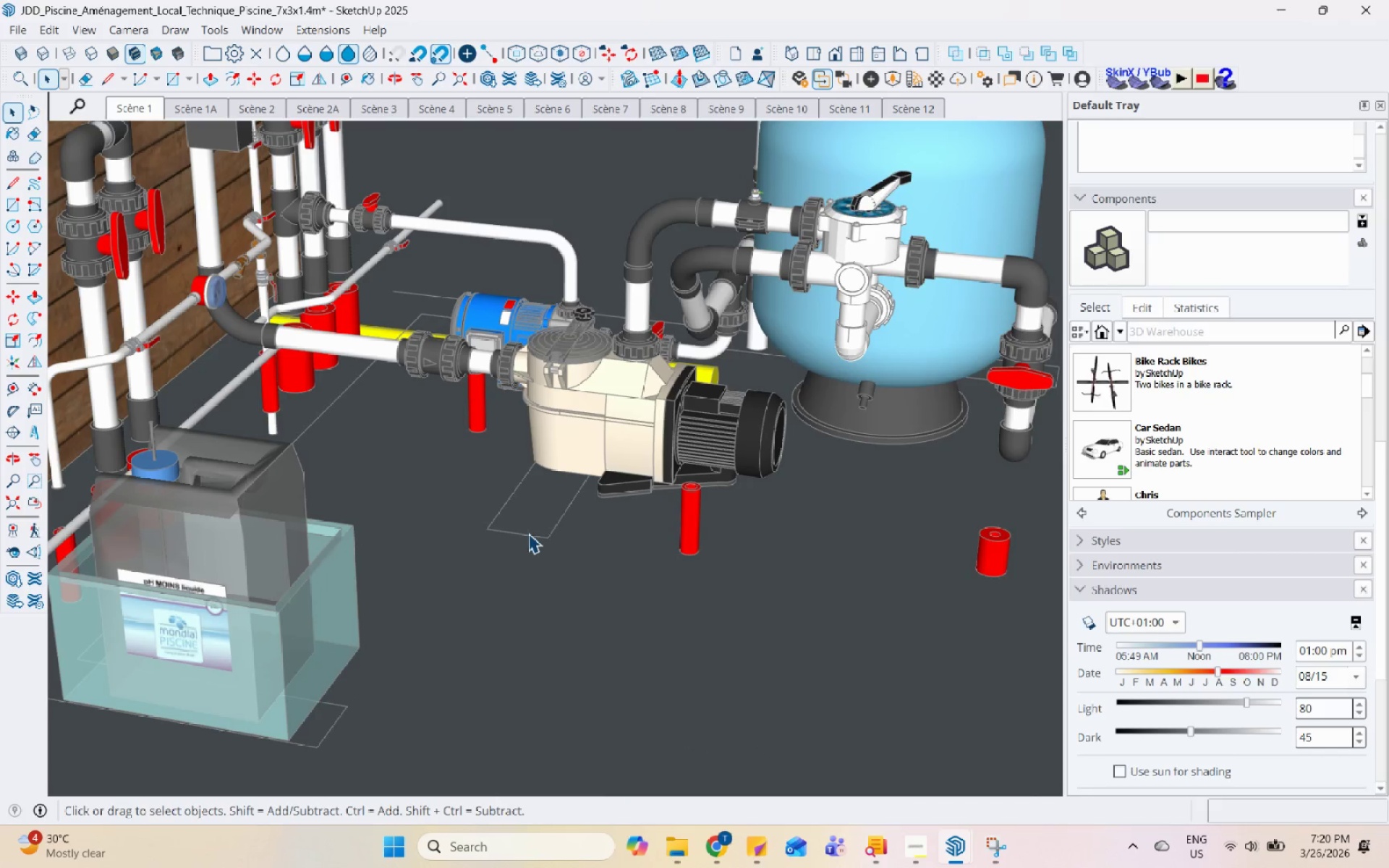 
scroll: coordinate [528, 535], scroll_direction: down, amount: 5.0
 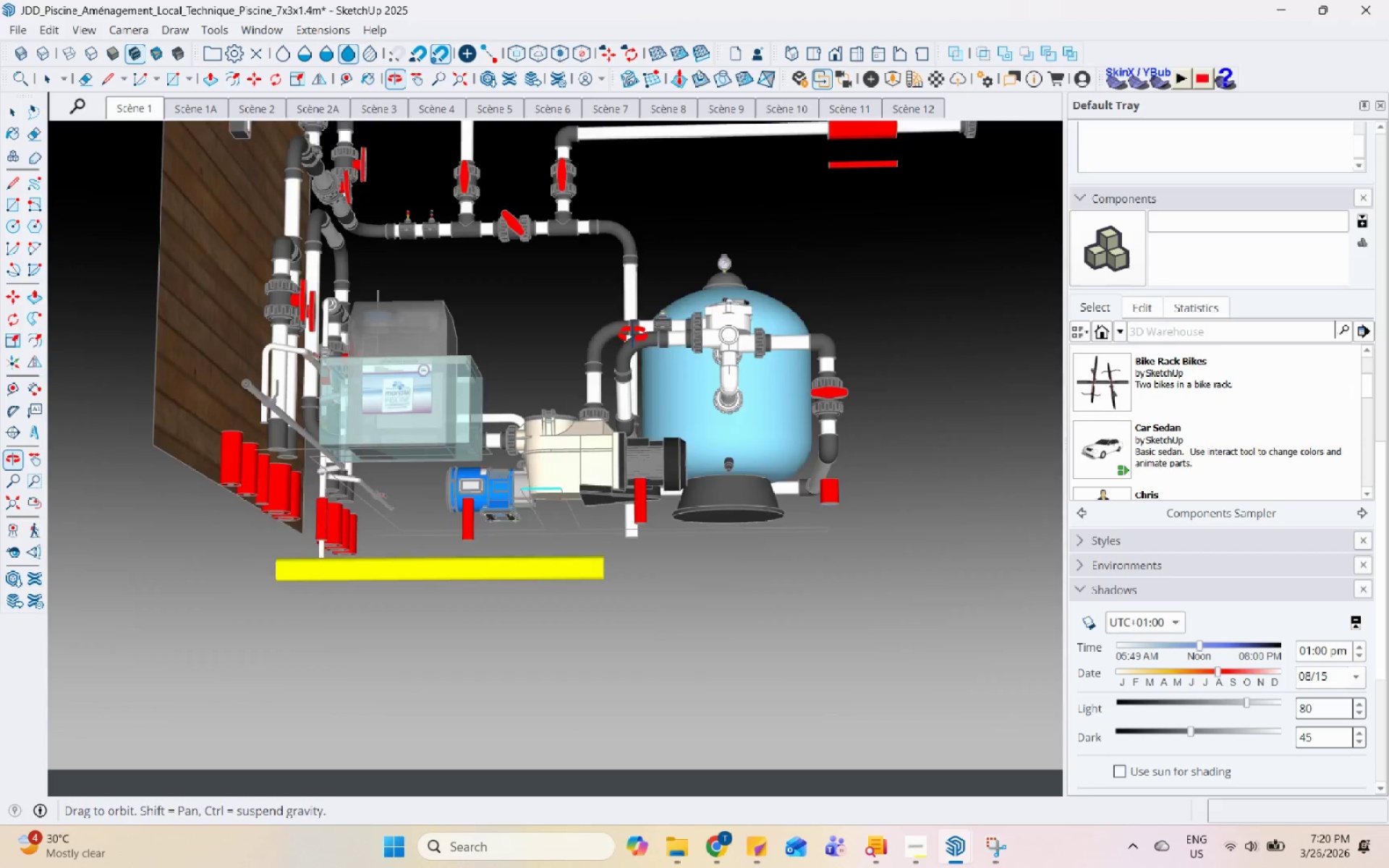 
scroll: coordinate [601, 408], scroll_direction: up, amount: 6.0
 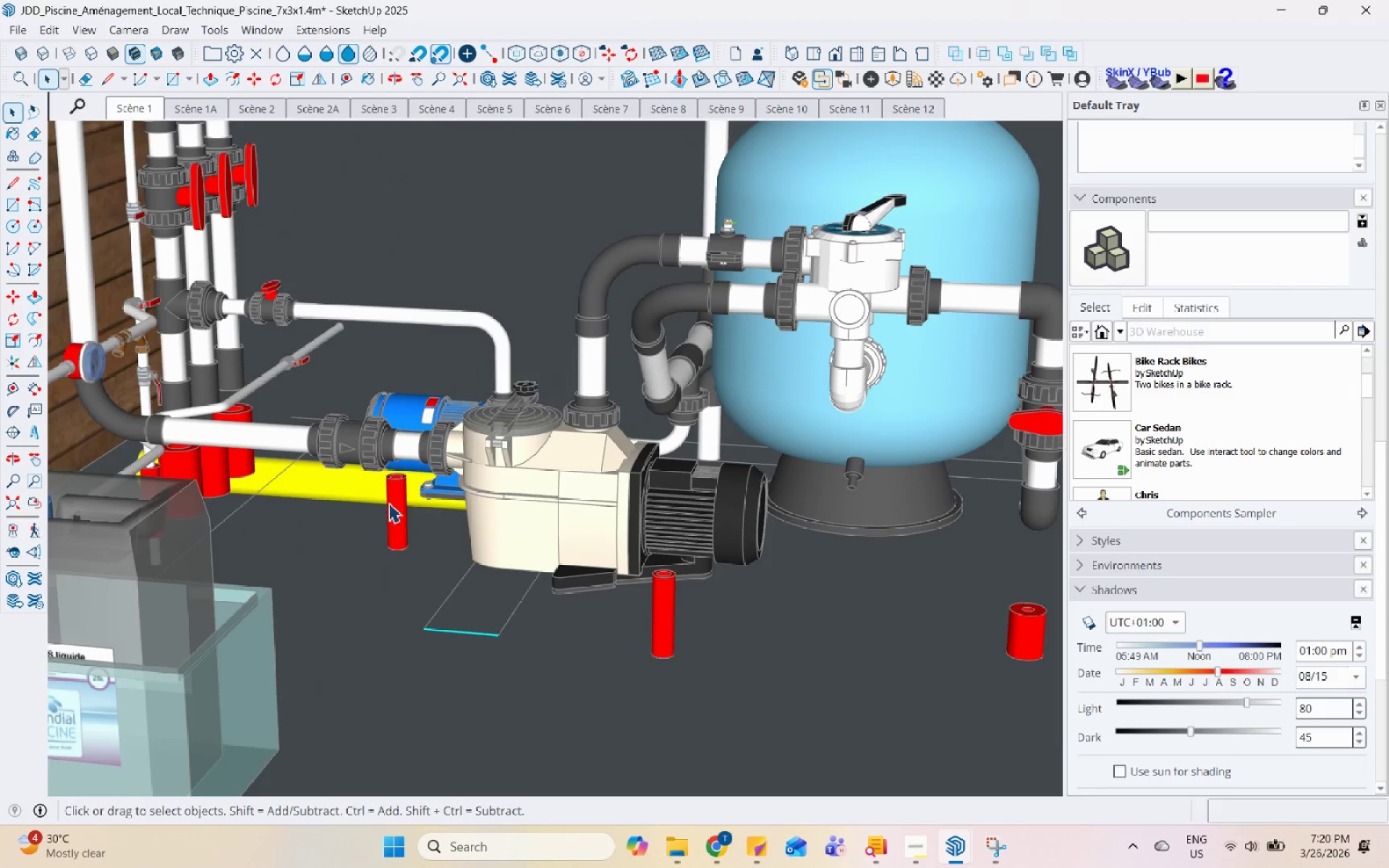 
left_click([359, 486])
 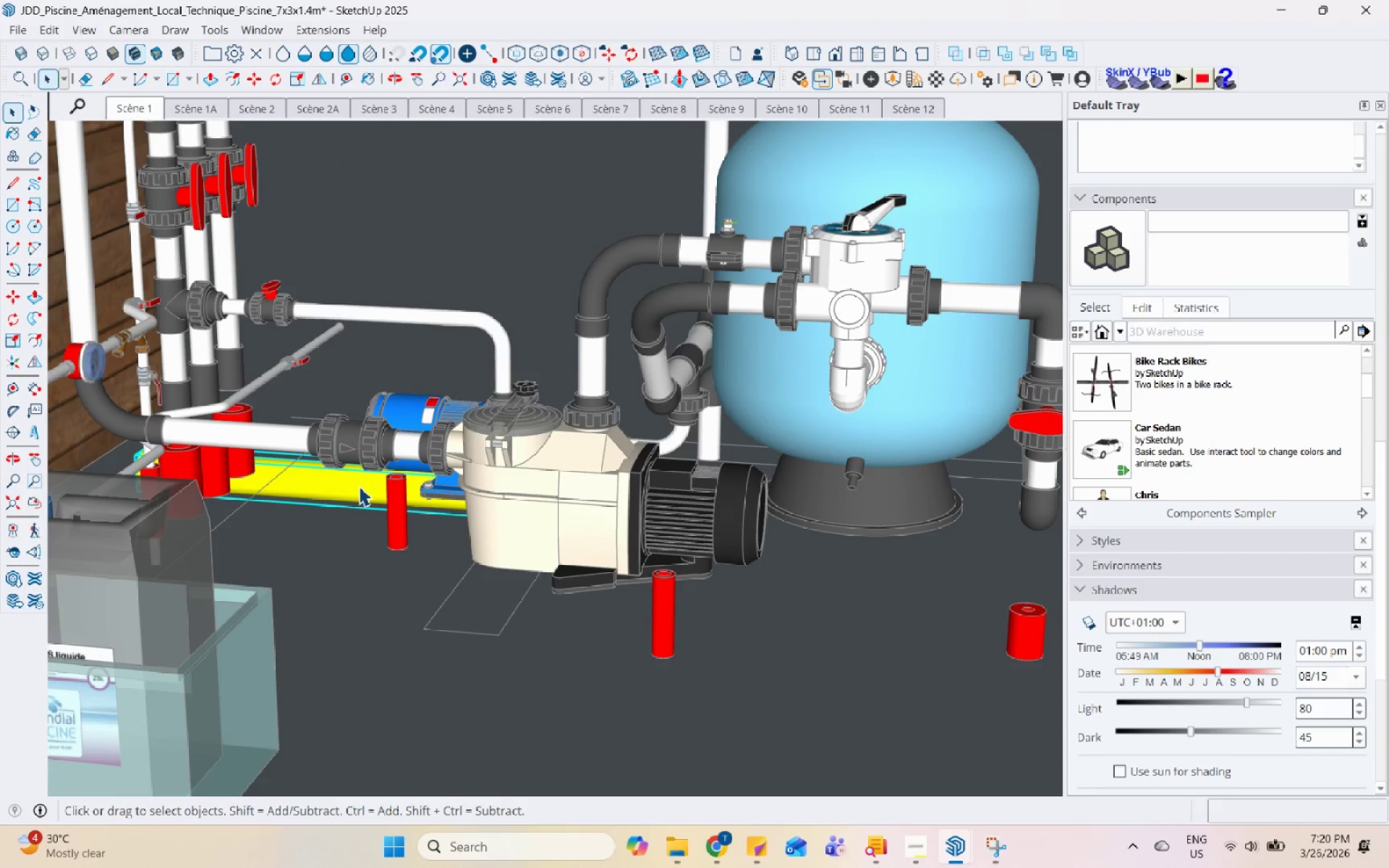 
right_click([359, 486])
 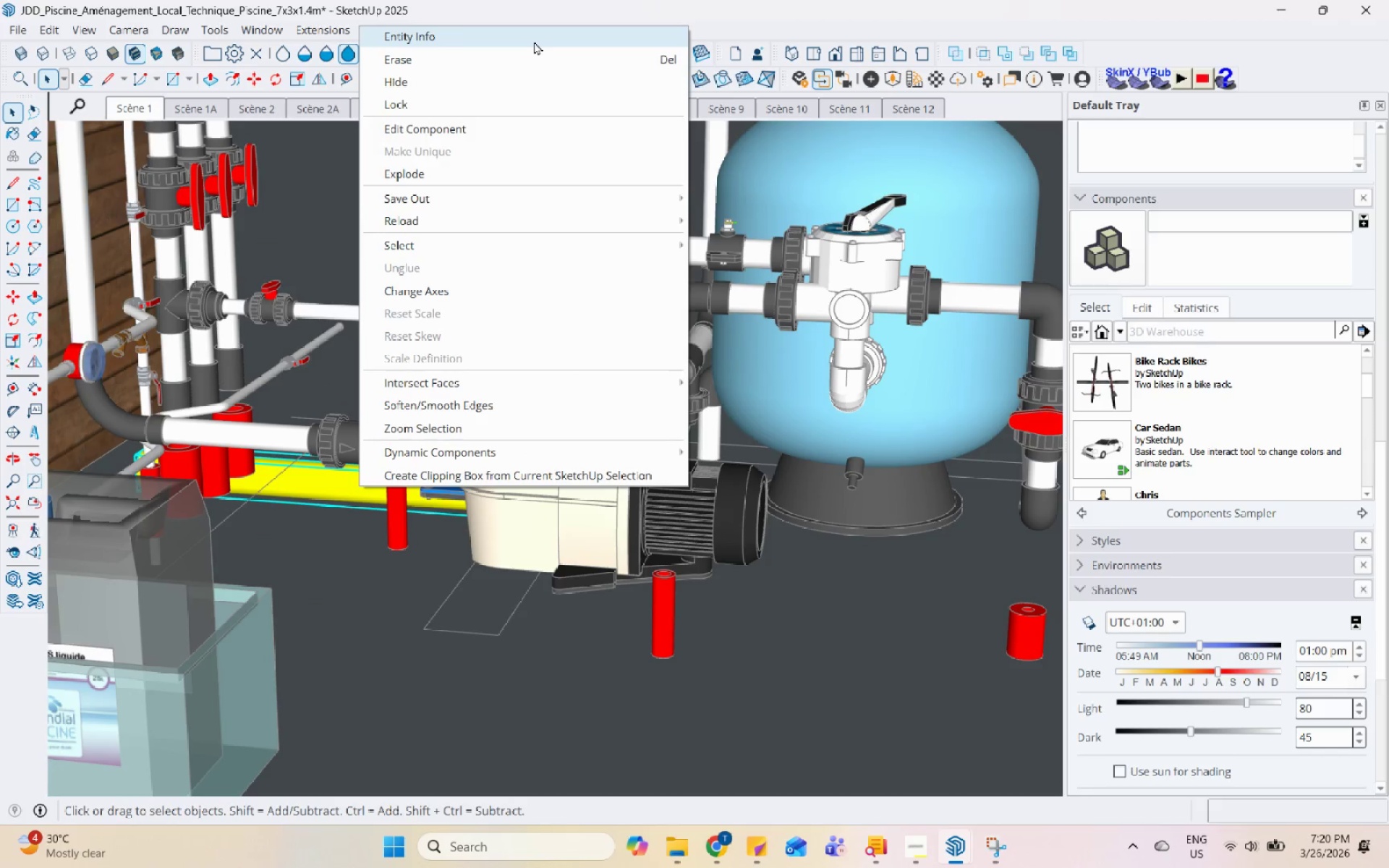 
left_click([530, 56])
 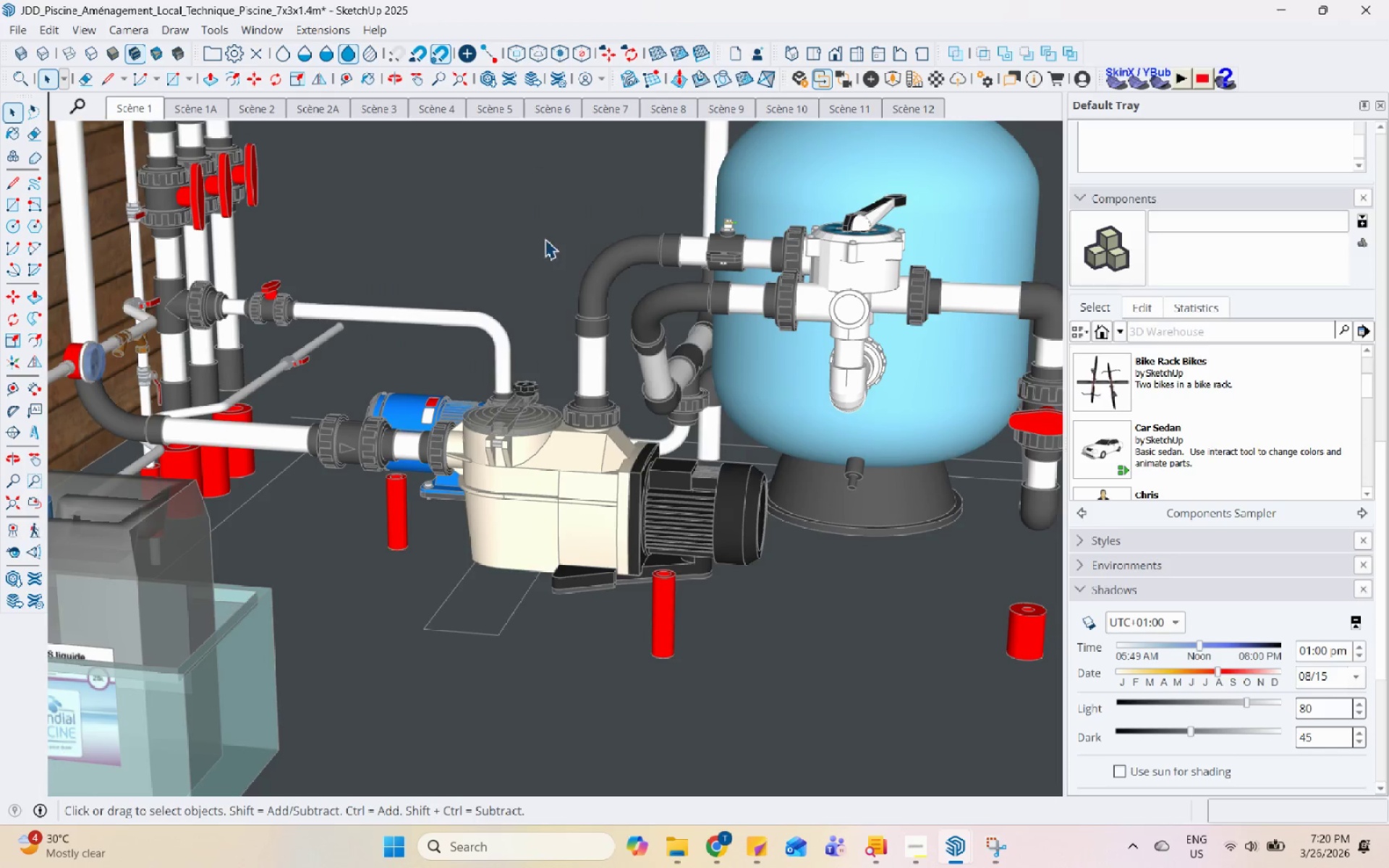 
scroll: coordinate [552, 536], scroll_direction: down, amount: 8.0
 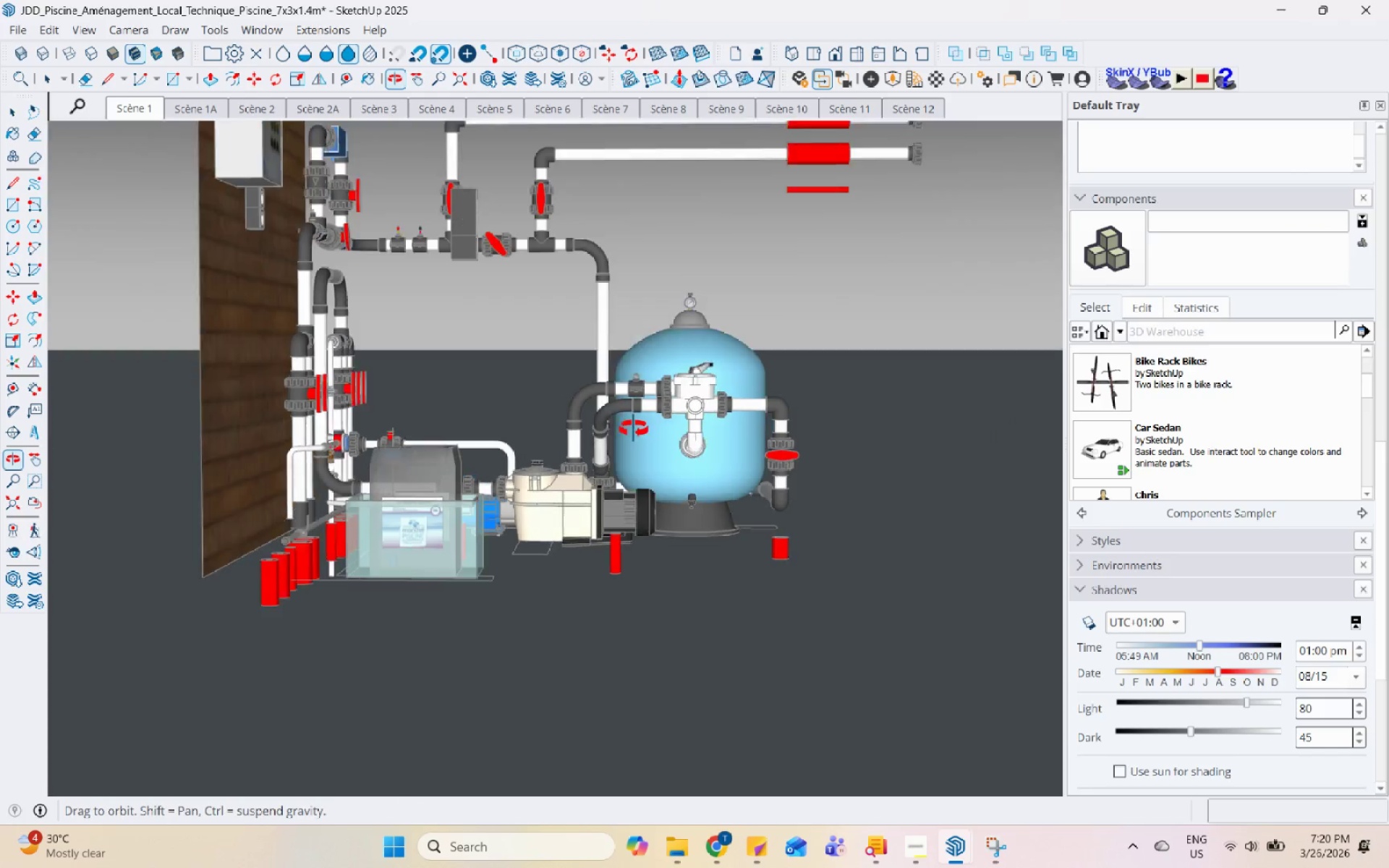 
scroll: coordinate [685, 512], scroll_direction: up, amount: 1.0
 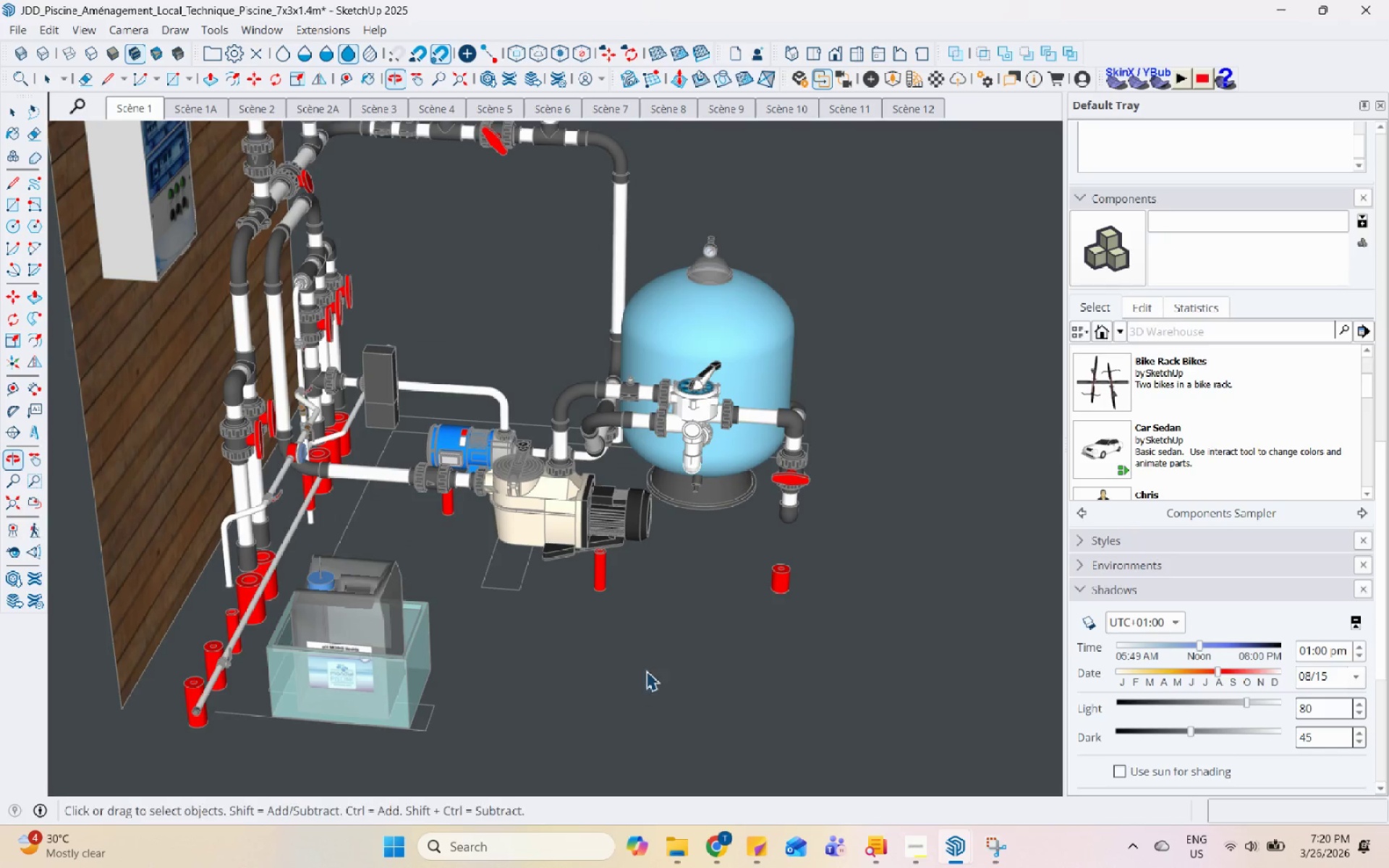 
left_click([486, 422])
 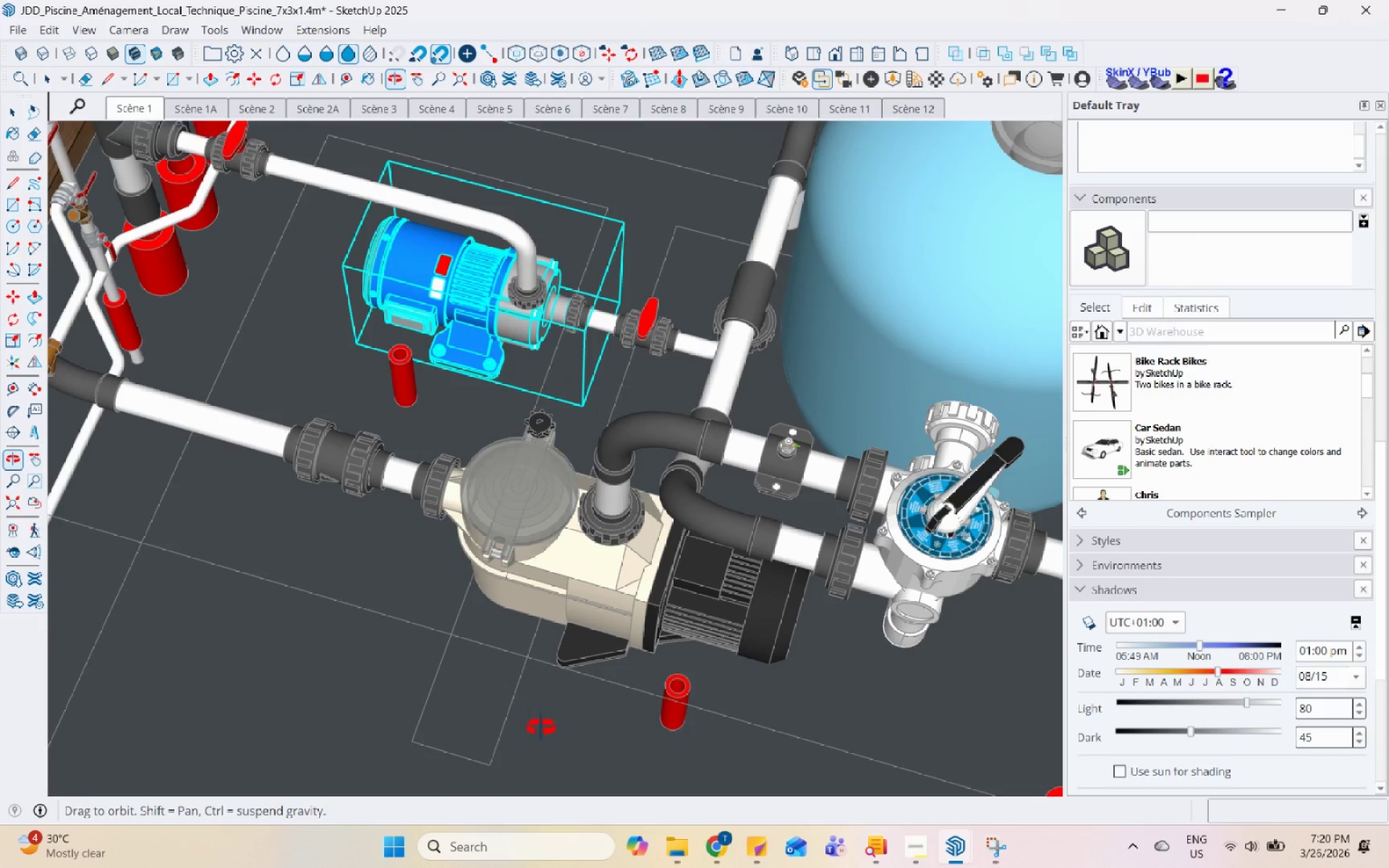 
scroll: coordinate [519, 464], scroll_direction: up, amount: 8.0
 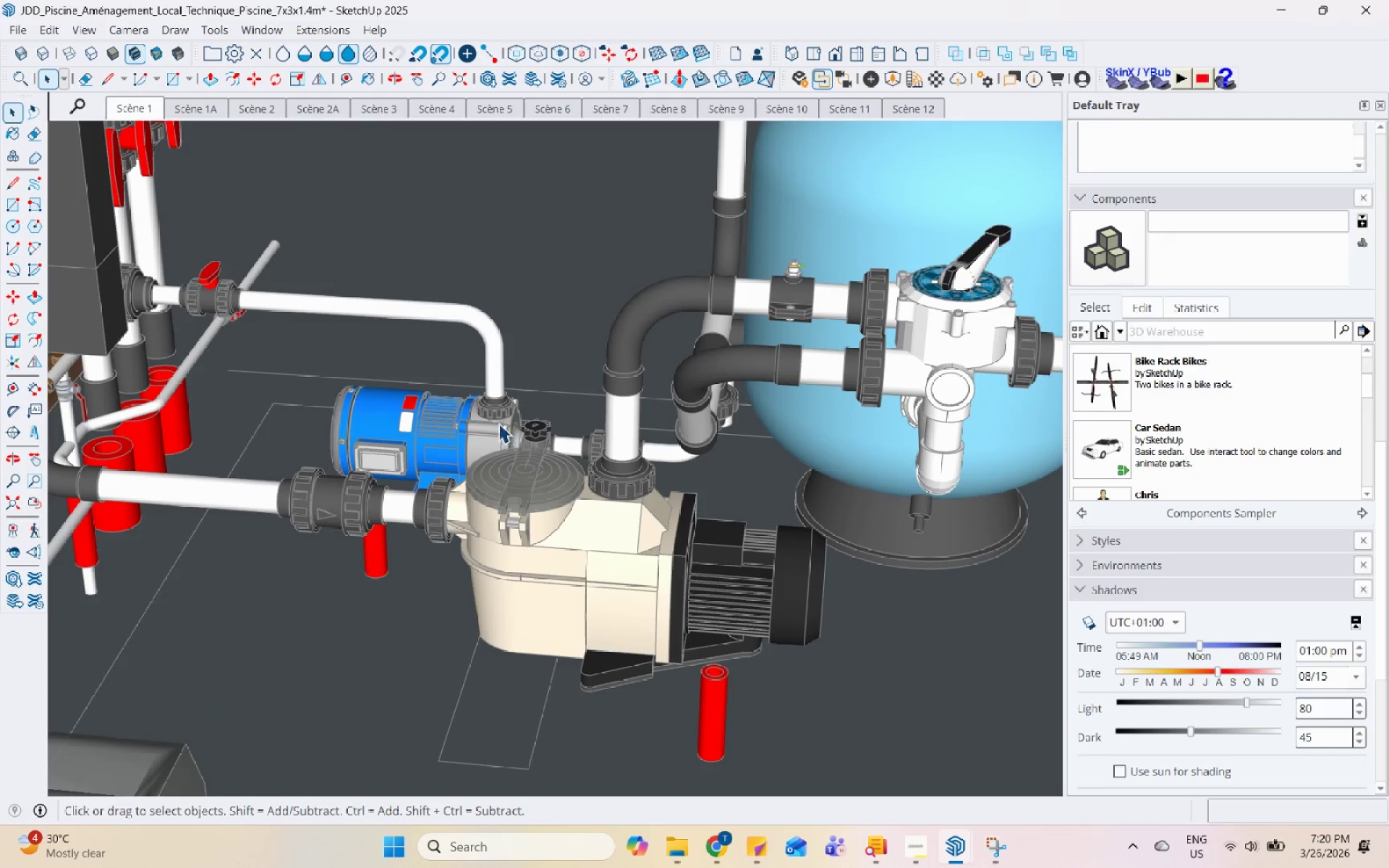 
scroll: coordinate [555, 456], scroll_direction: down, amount: 5.0
 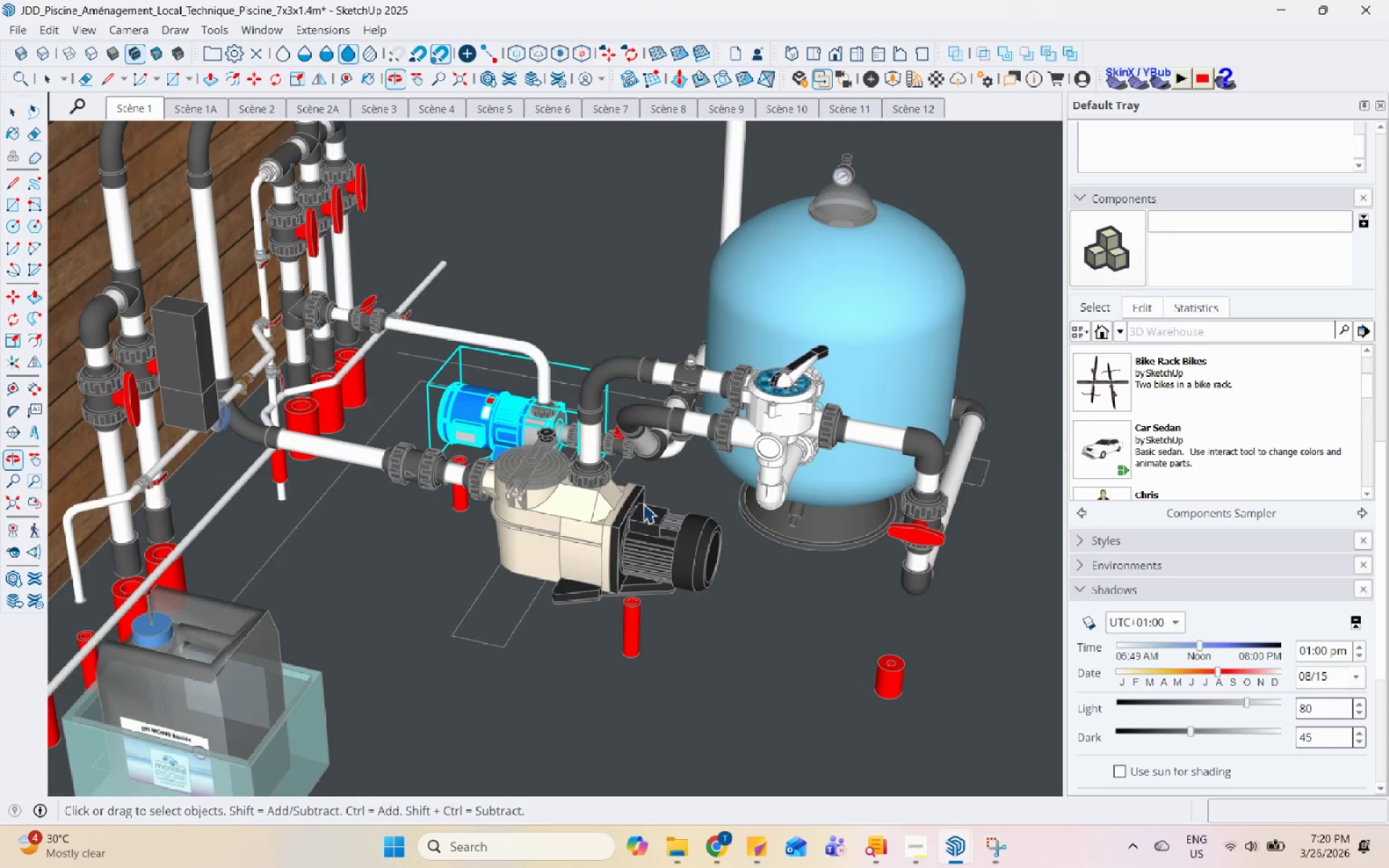 
left_click([632, 517])
 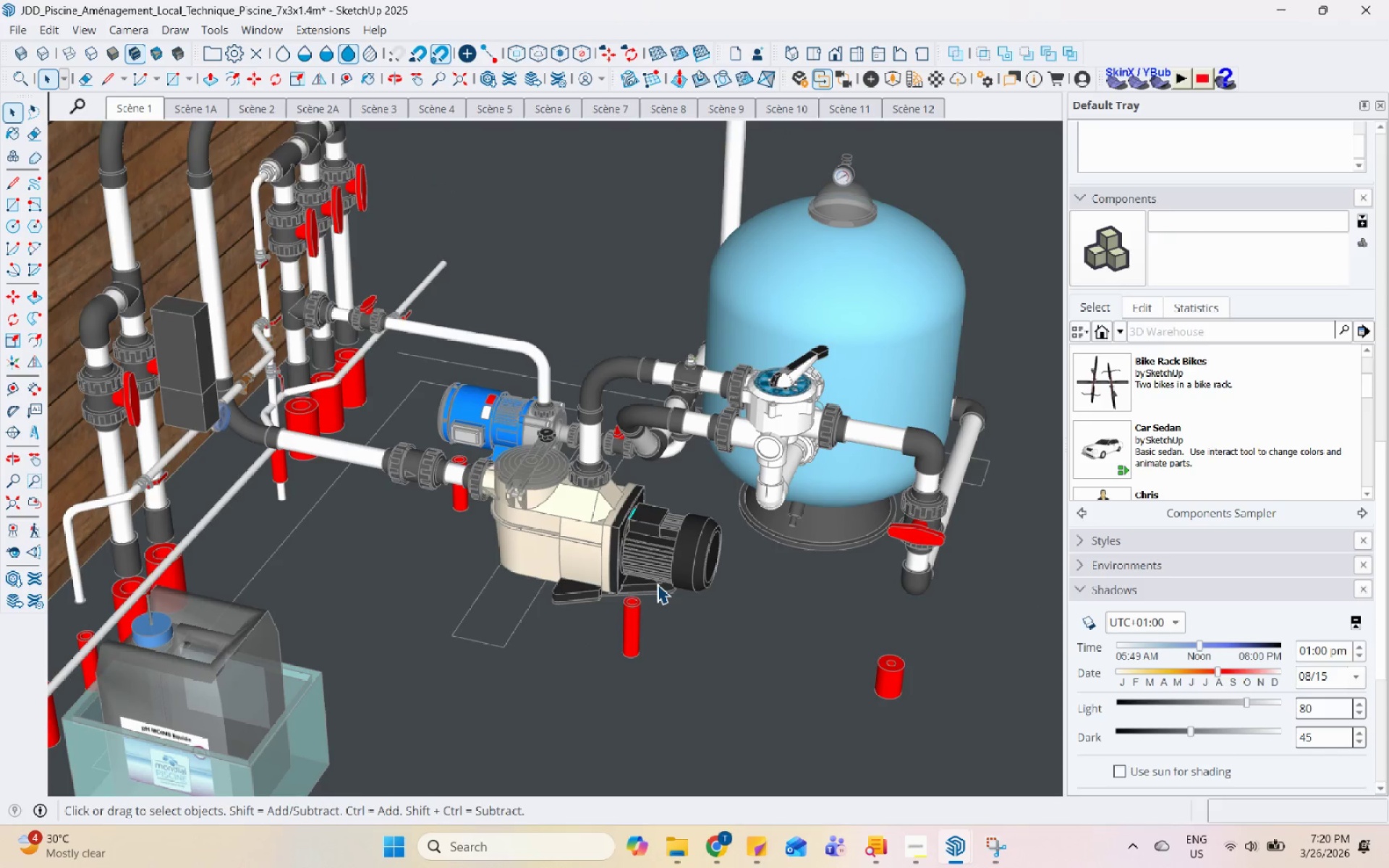 
left_click([661, 574])
 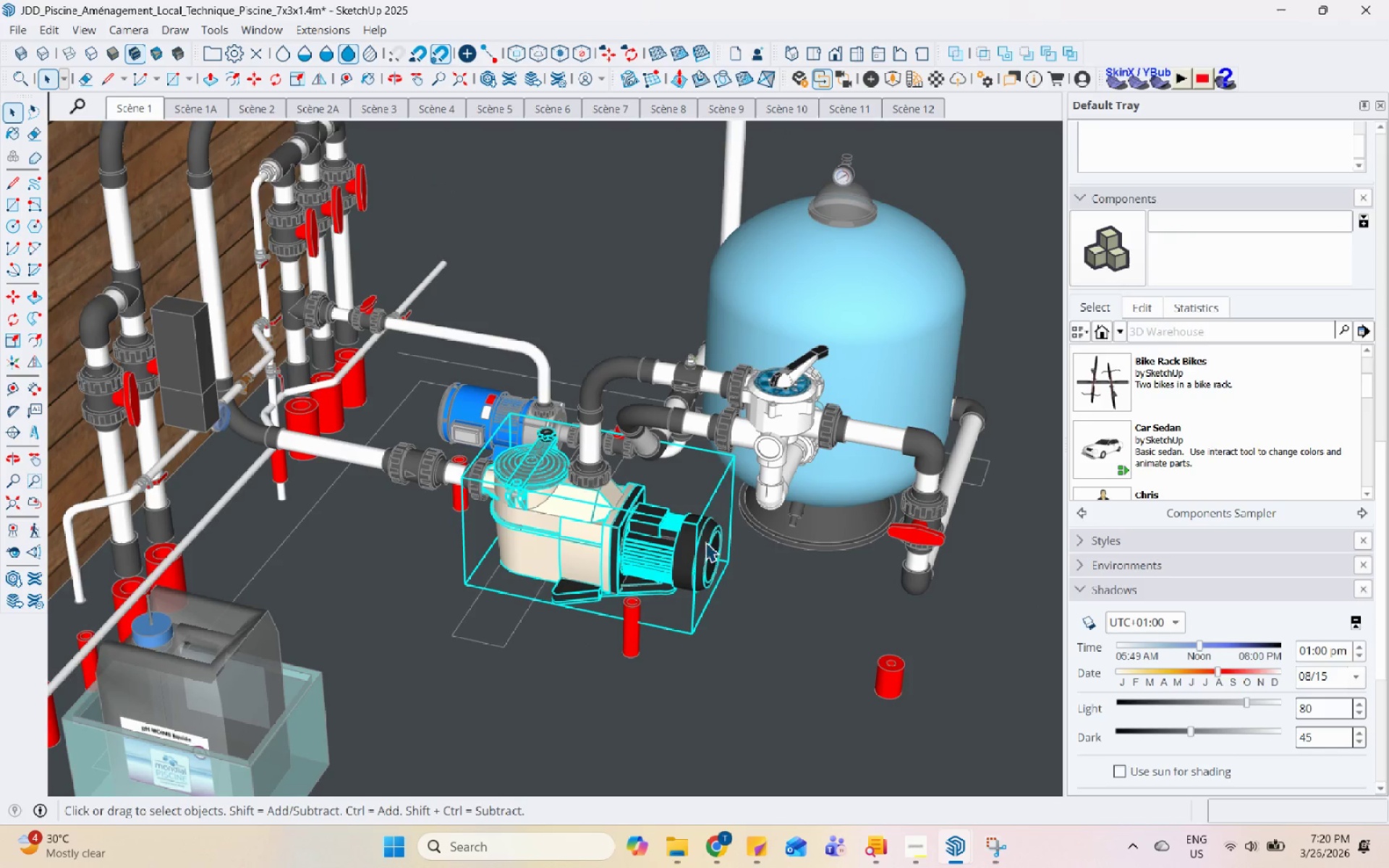 
scroll: coordinate [1377, 197], scroll_direction: up, amount: 42.0
 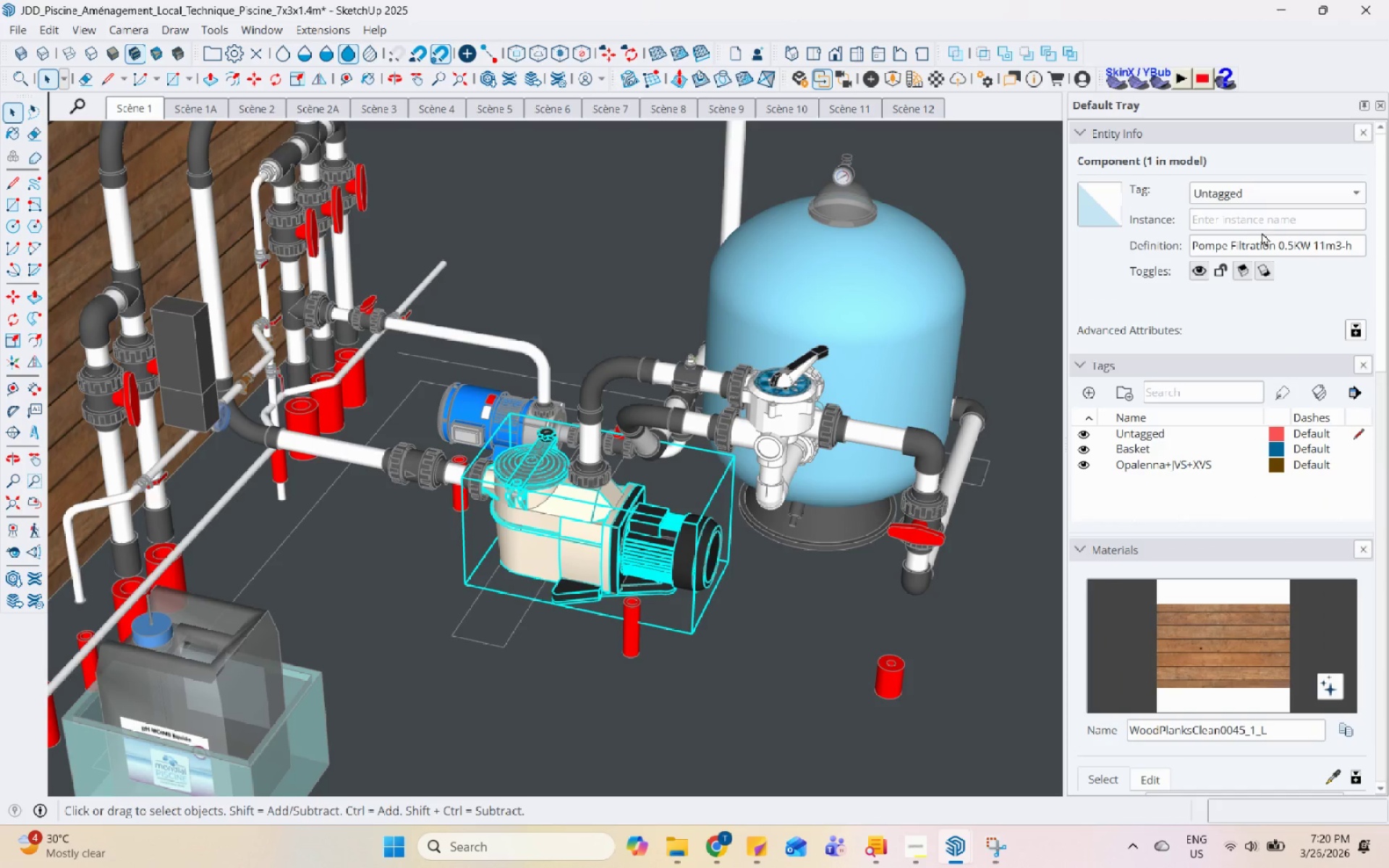 
left_click([1266, 237])
 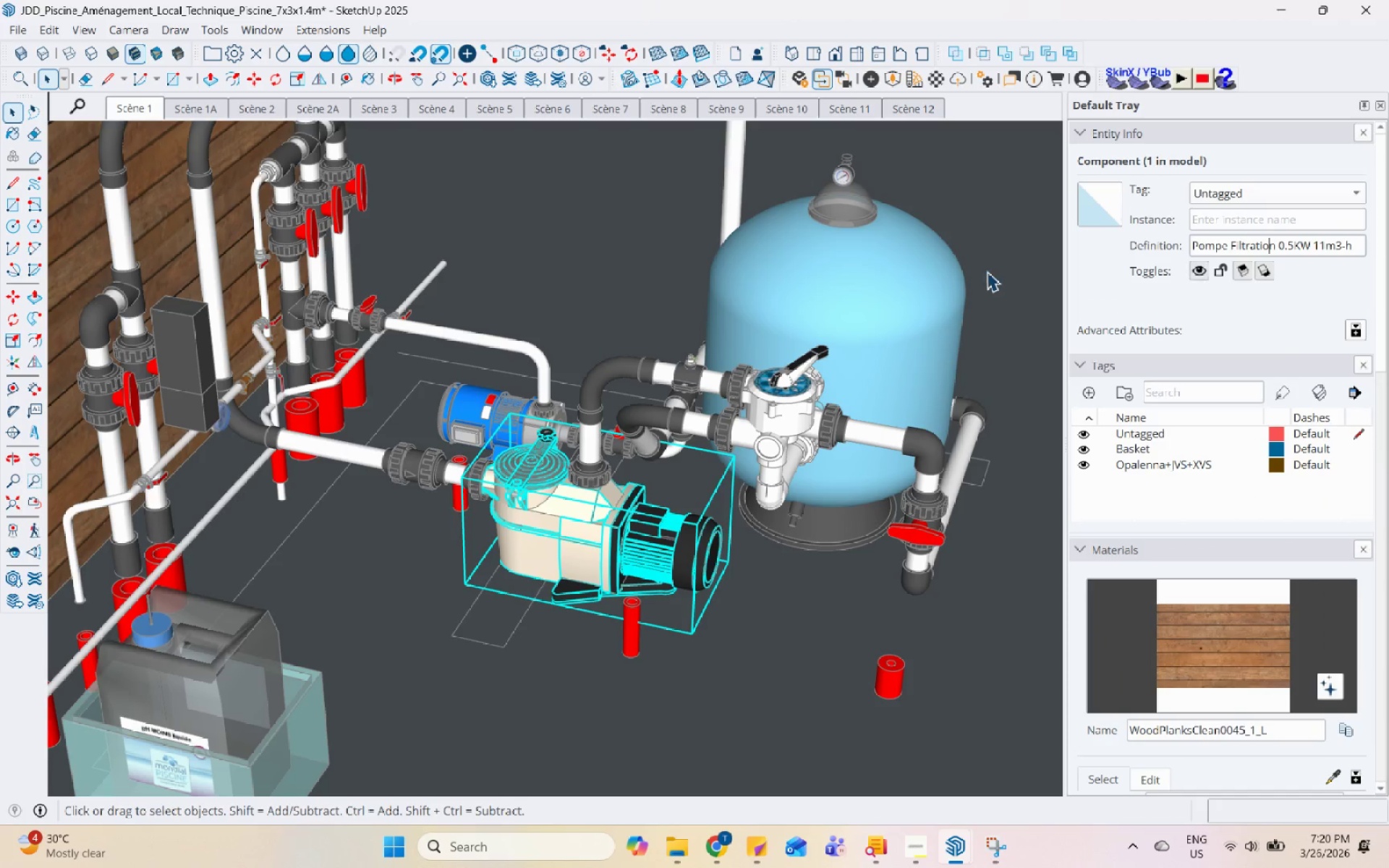 
scroll: coordinate [830, 358], scroll_direction: down, amount: 6.0
 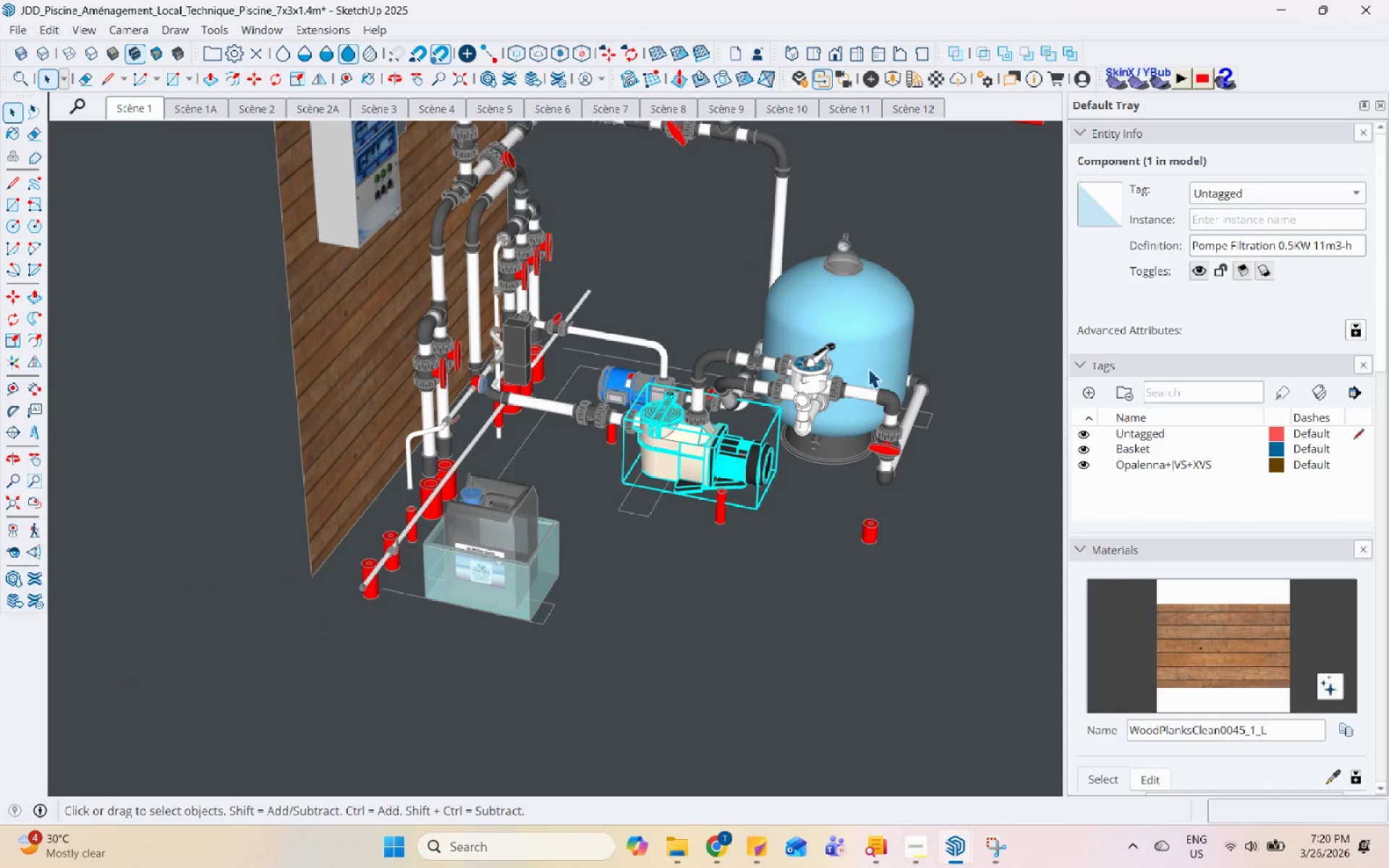 
left_click([879, 360])
 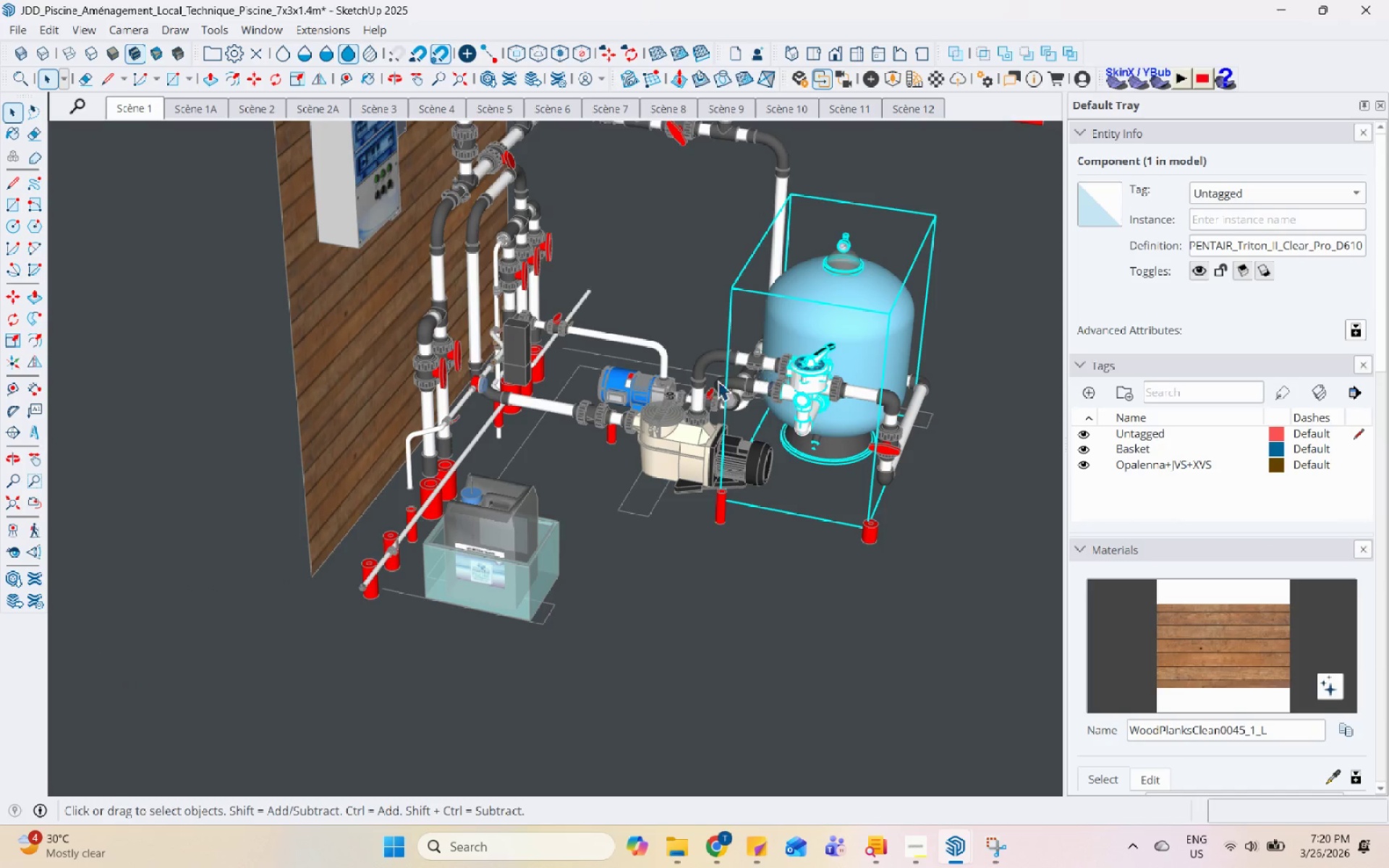 
left_click([644, 383])
 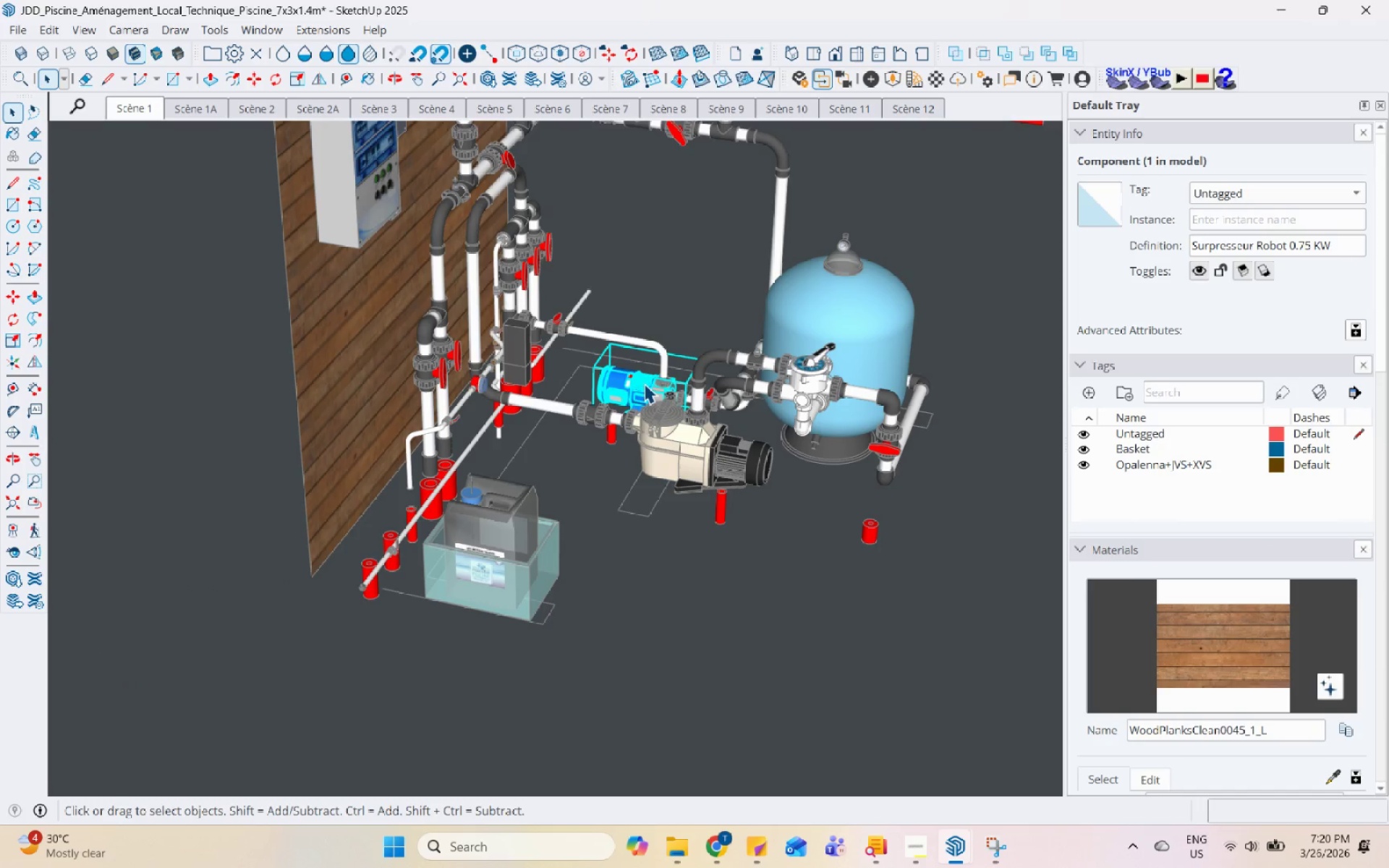 
scroll: coordinate [644, 383], scroll_direction: up, amount: 8.0
 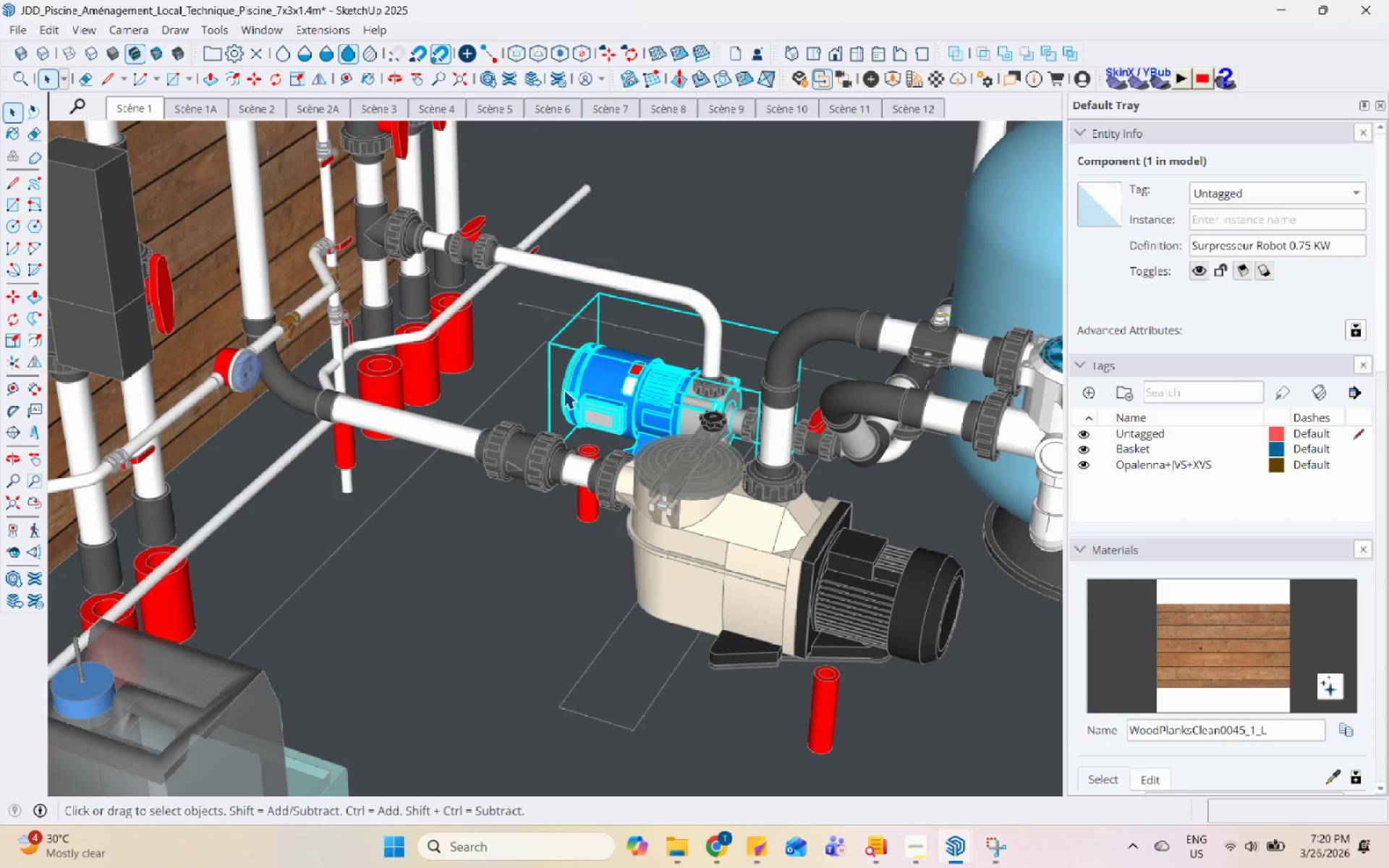 
wait(8.82)
 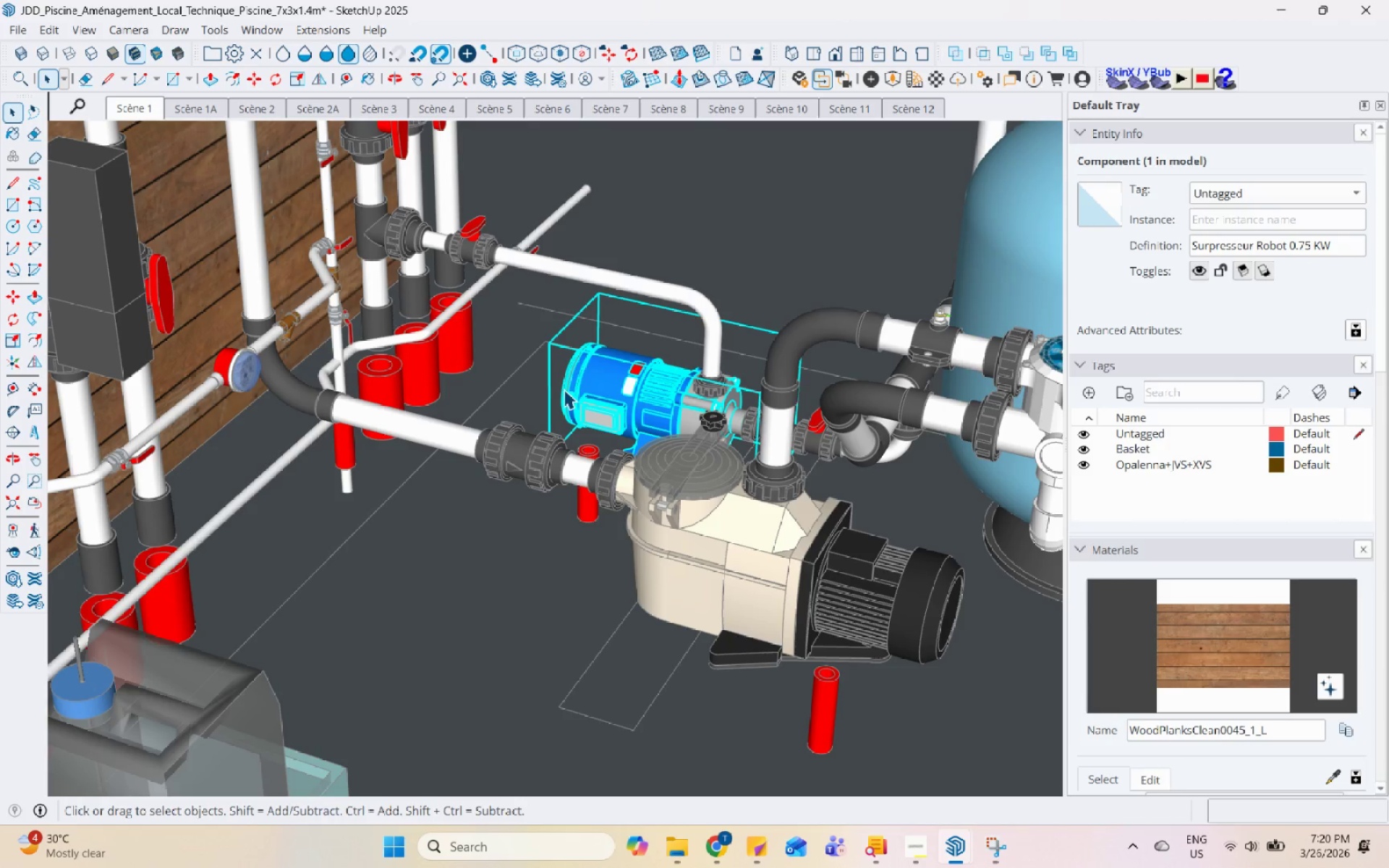 
scroll: coordinate [481, 477], scroll_direction: down, amount: 19.0
 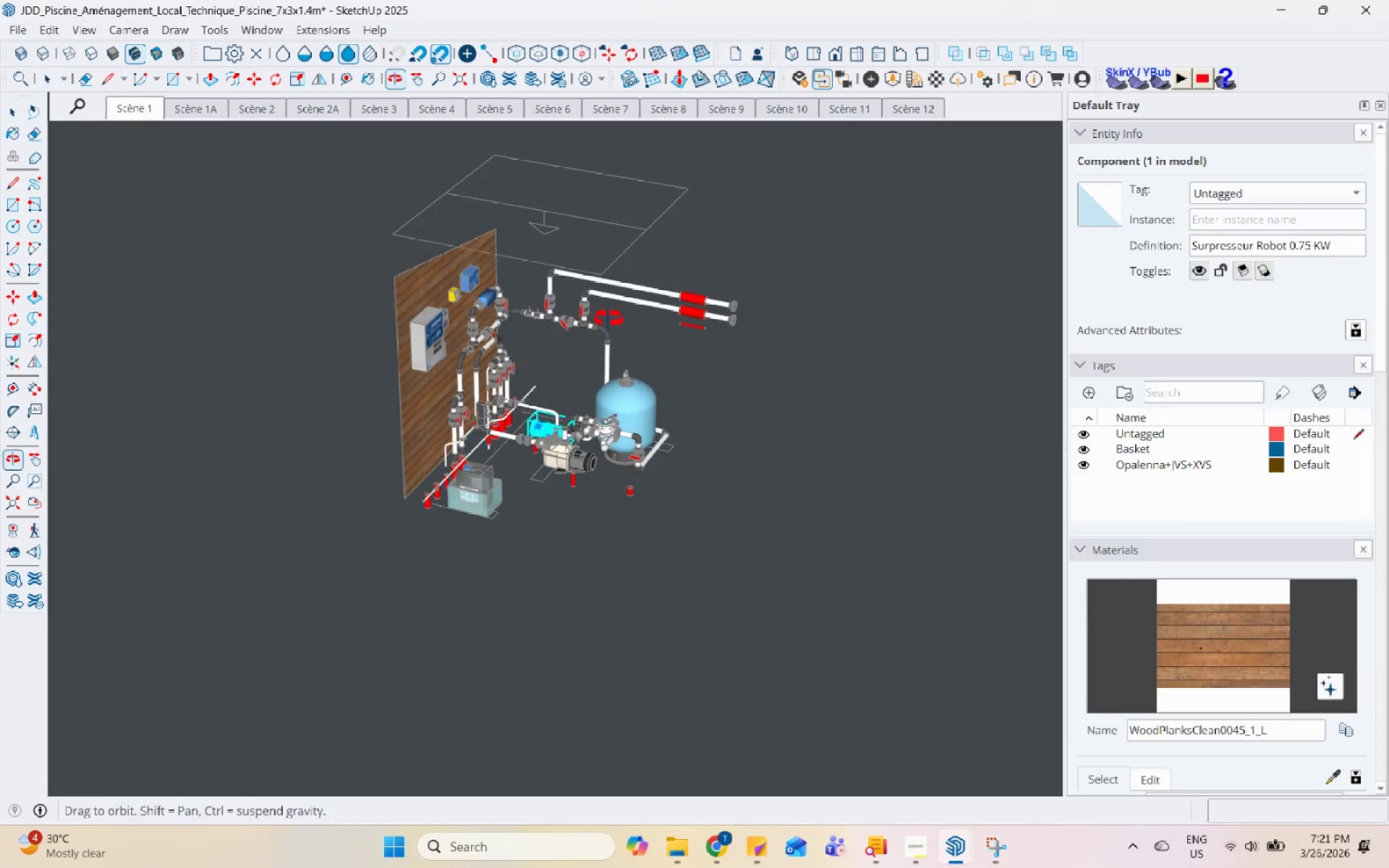 
scroll: coordinate [637, 303], scroll_direction: up, amount: 5.0
 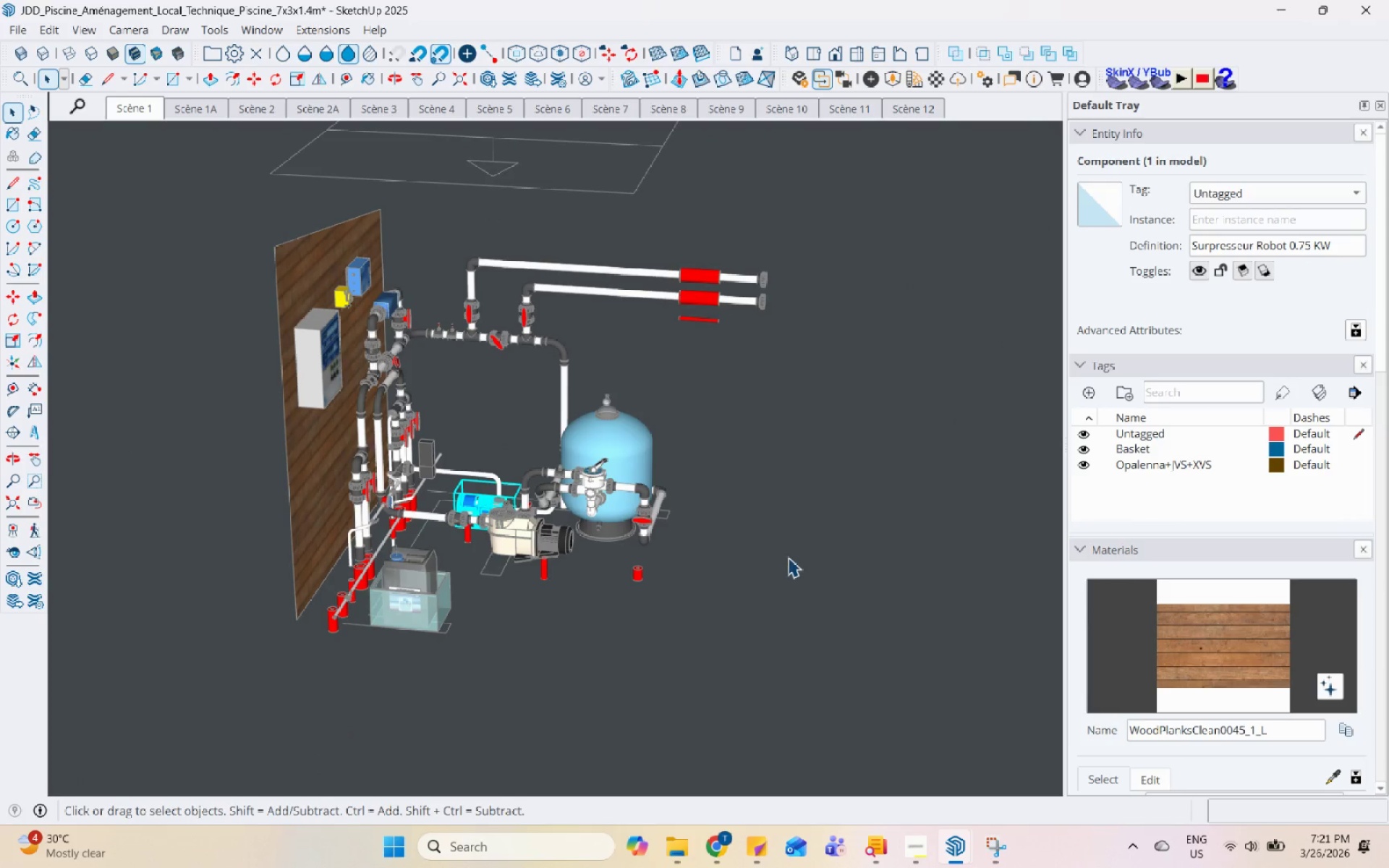 
left_click_drag(start_coordinate=[842, 570], to_coordinate=[452, 226])
 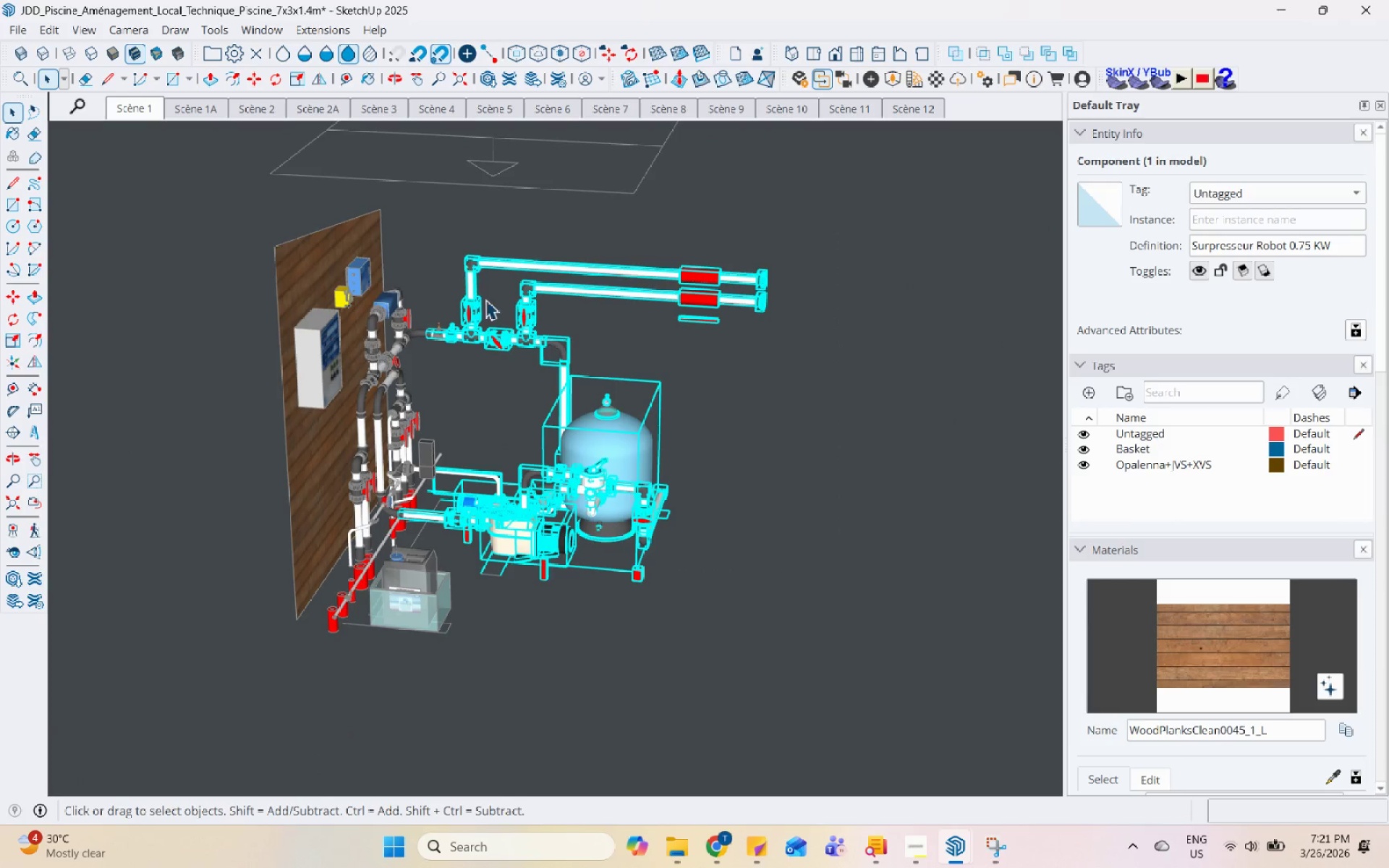 
scroll: coordinate [343, 527], scroll_direction: up, amount: 22.0
 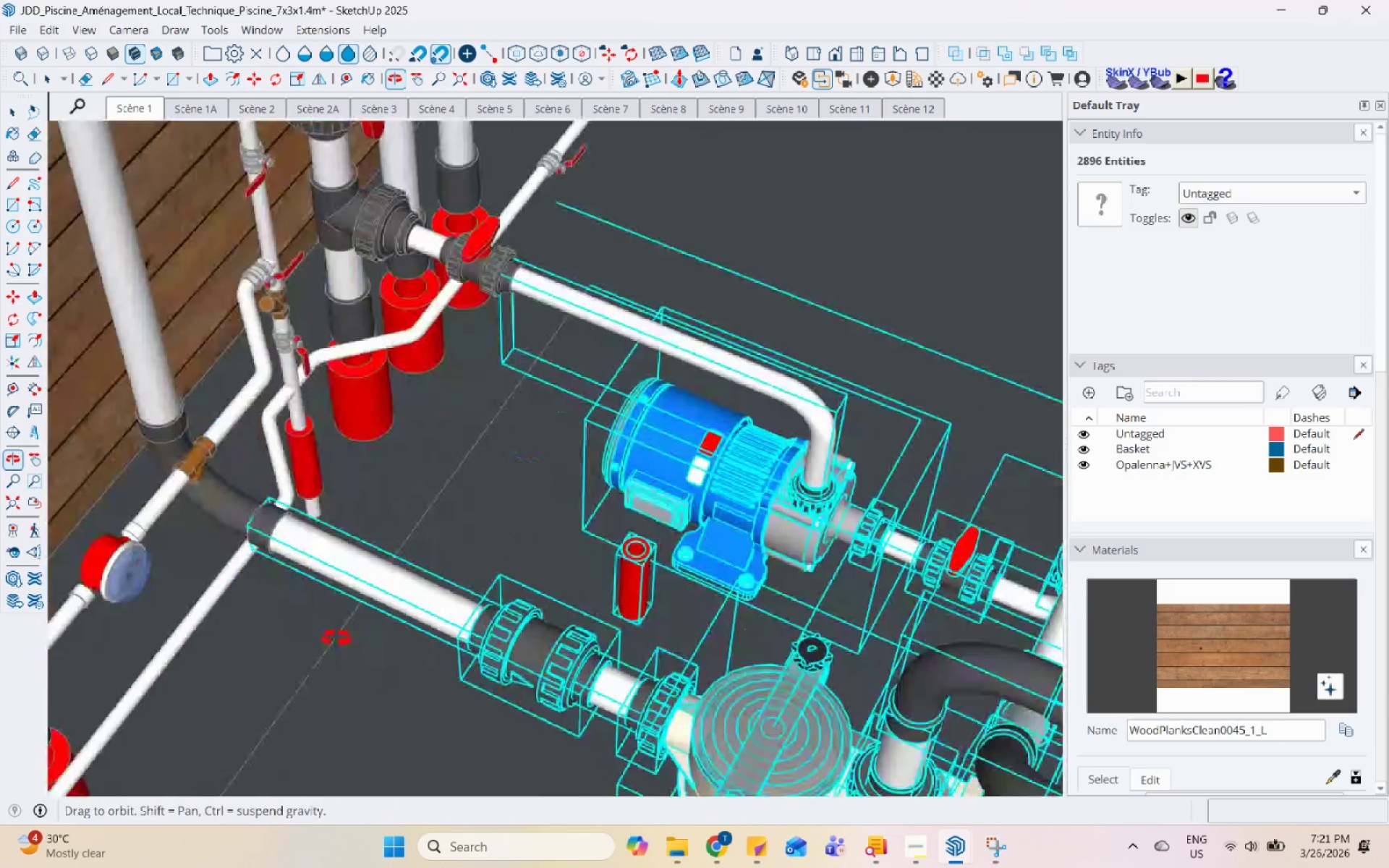 
scroll: coordinate [446, 400], scroll_direction: down, amount: 13.0
 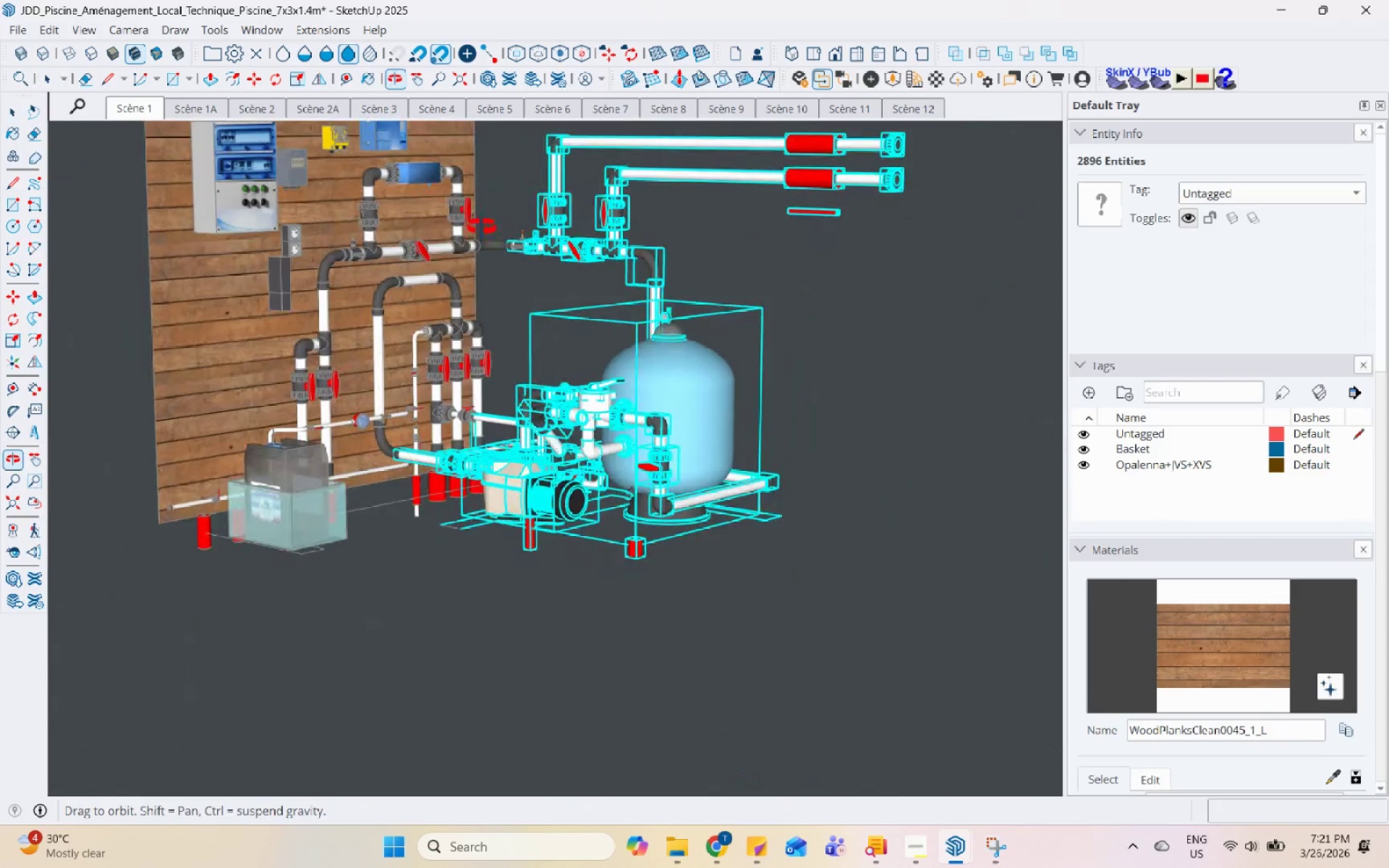 
scroll: coordinate [467, 290], scroll_direction: up, amount: 4.0
 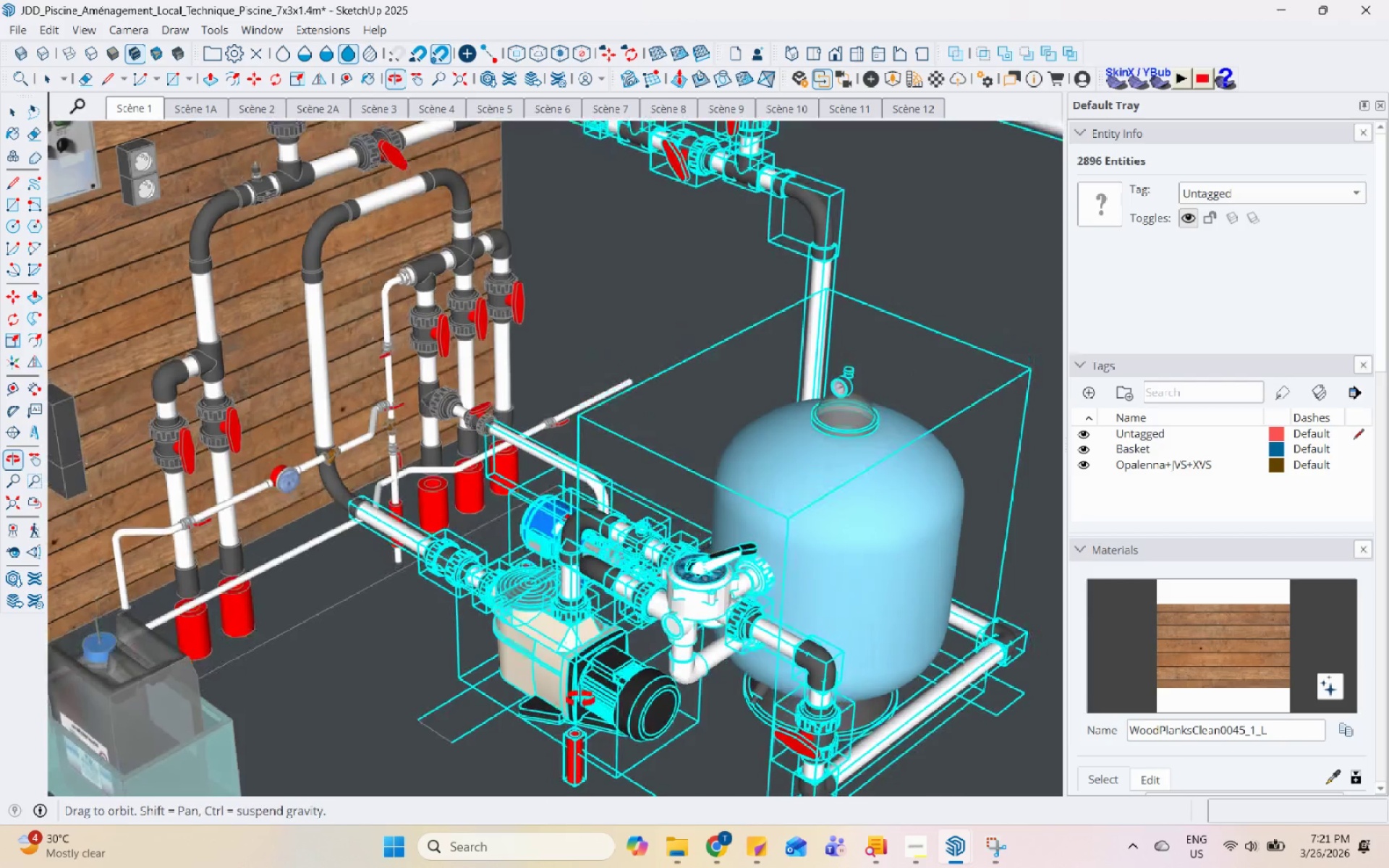 
scroll: coordinate [410, 315], scroll_direction: down, amount: 12.0
 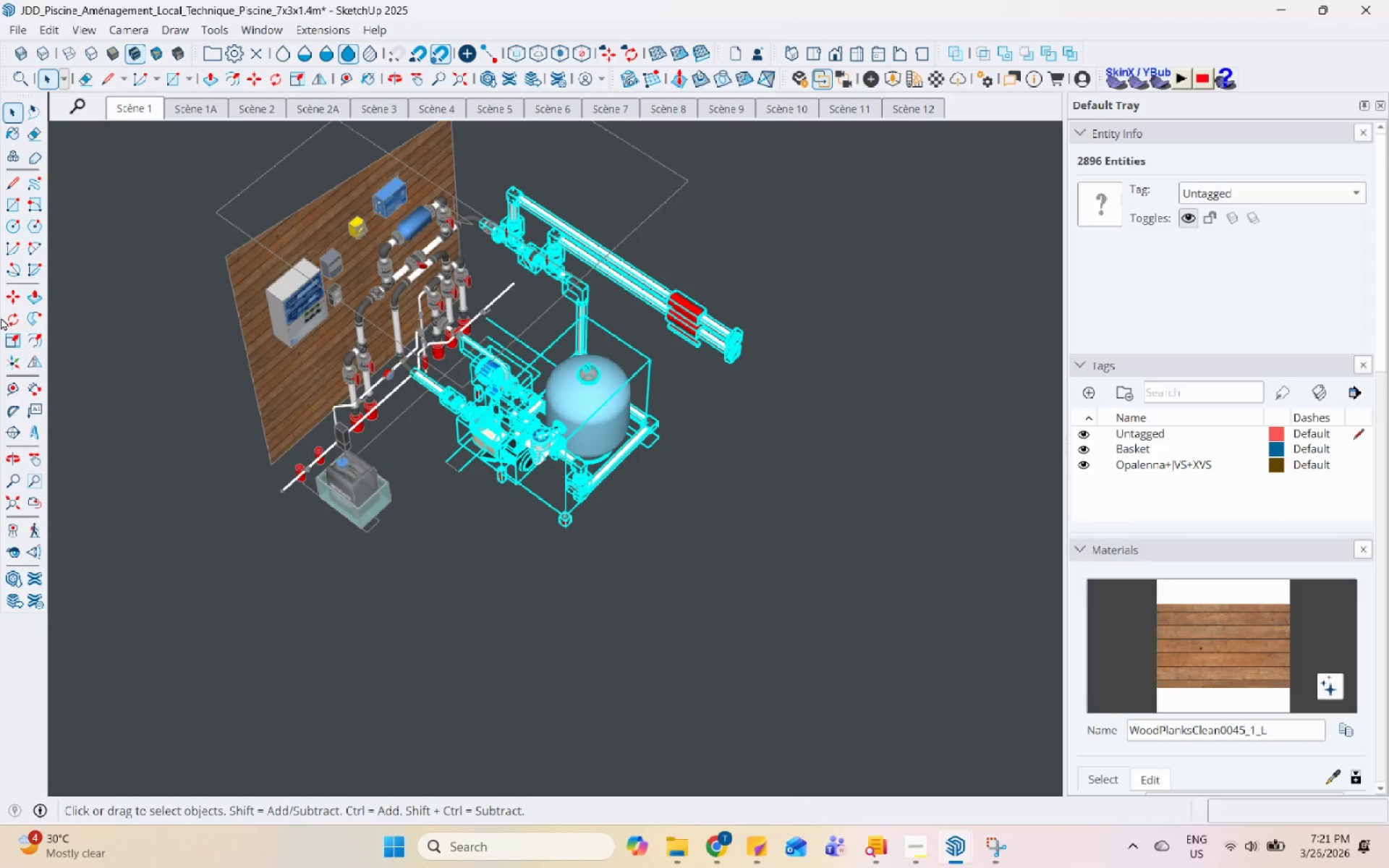 
left_click([4, 316])
 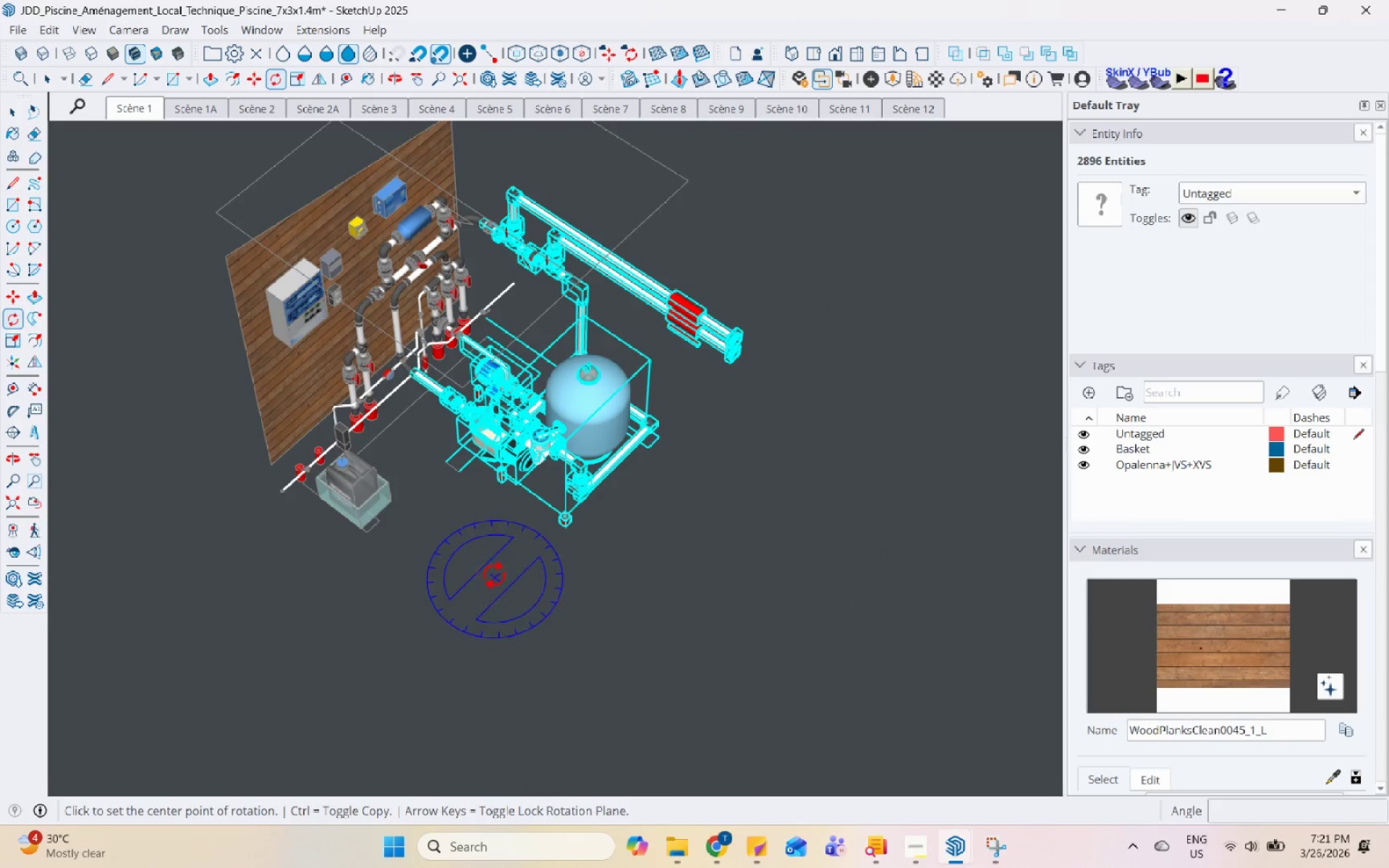 
left_click([492, 571])
 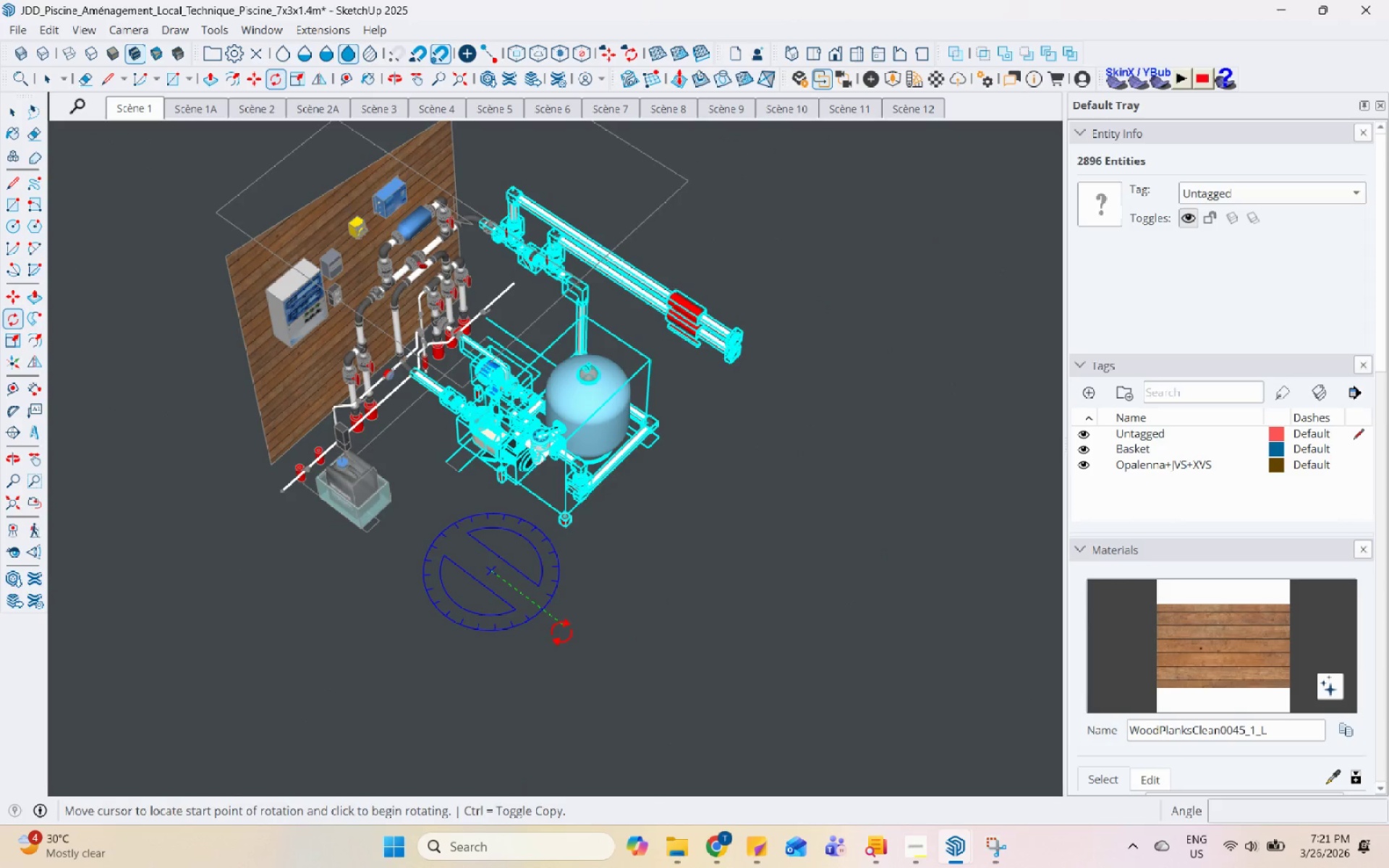 
left_click([562, 632])
 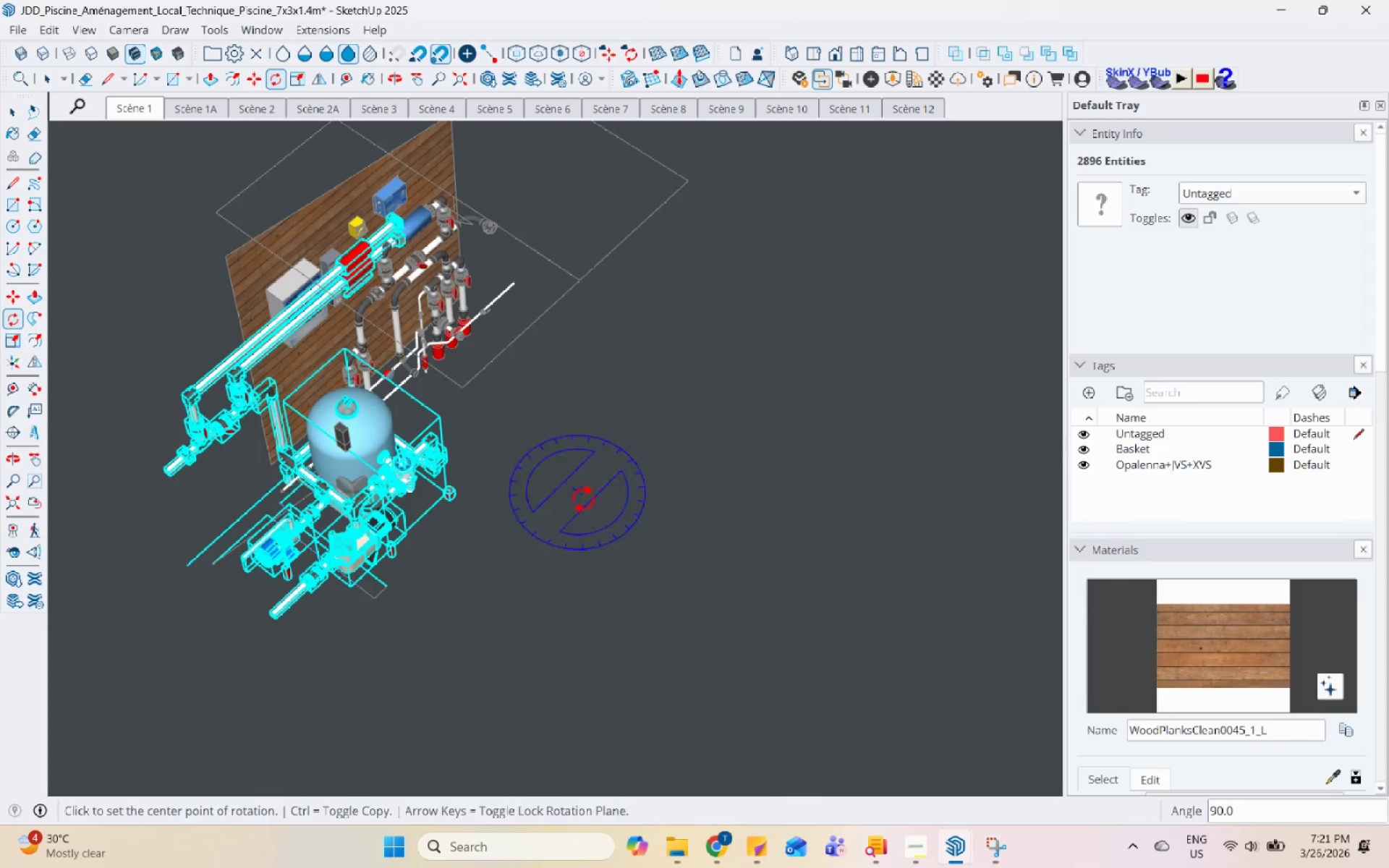 
scroll: coordinate [602, 367], scroll_direction: up, amount: 6.0
 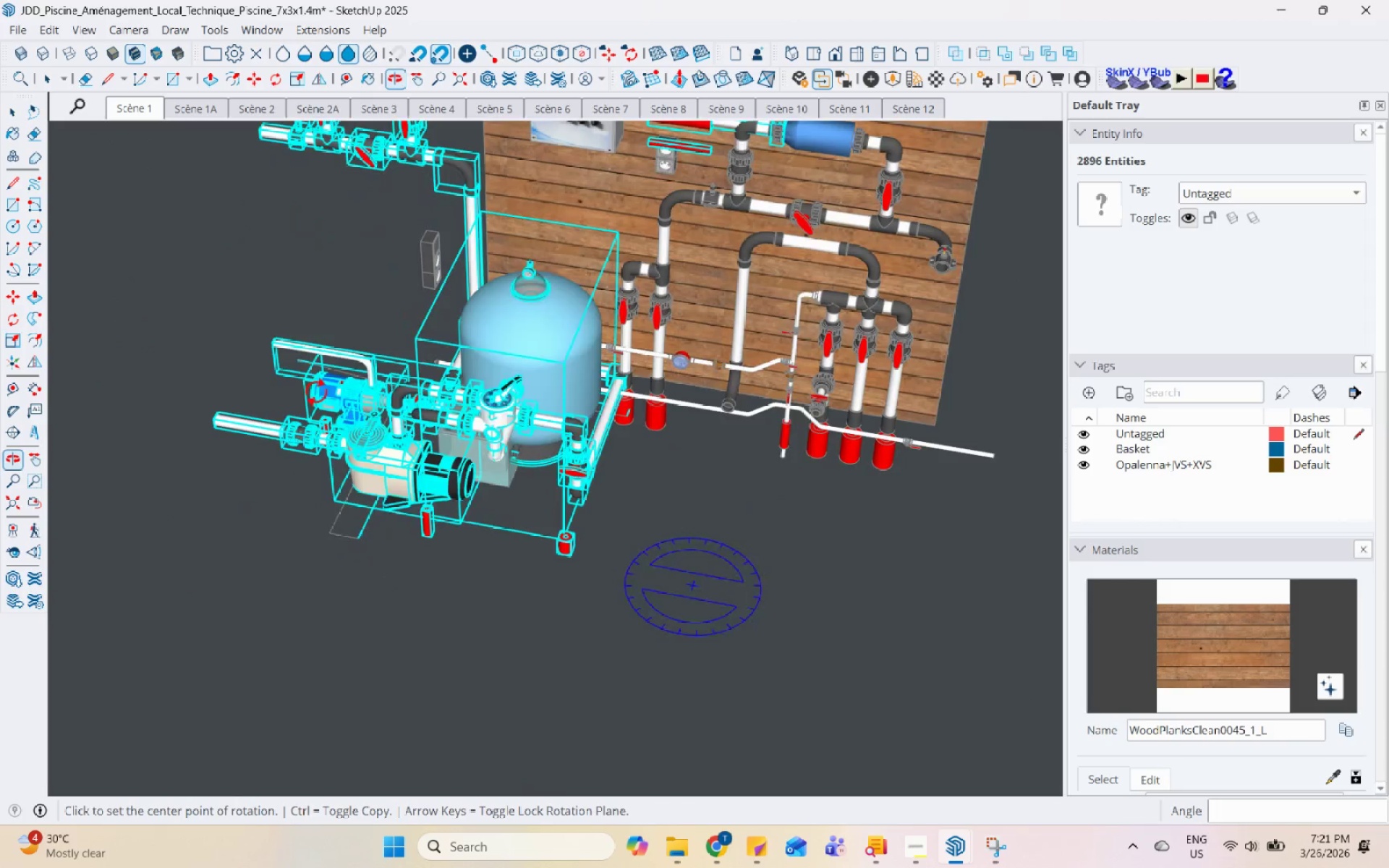 
scroll: coordinate [433, 441], scroll_direction: down, amount: 2.0
 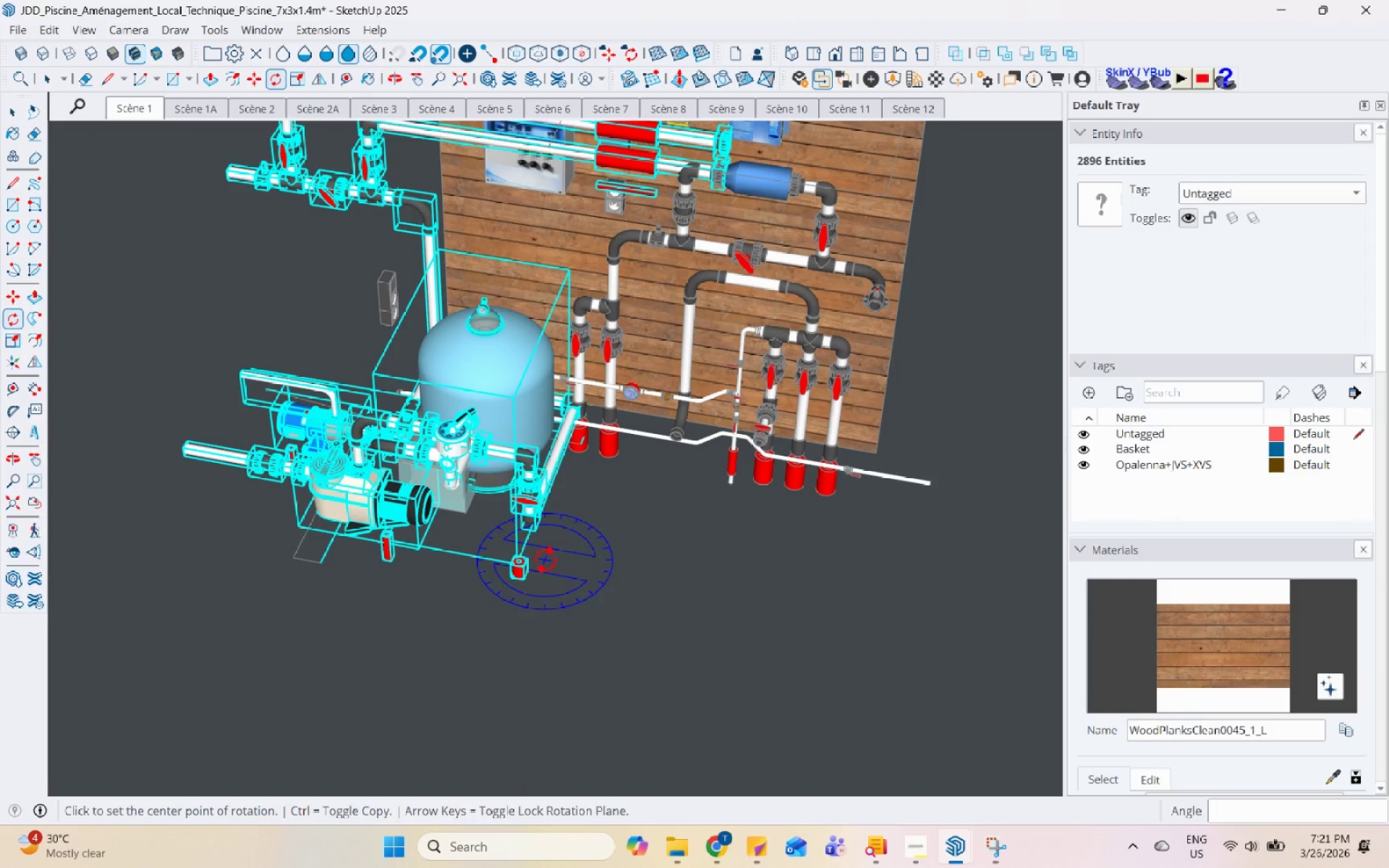 
key(Space)
 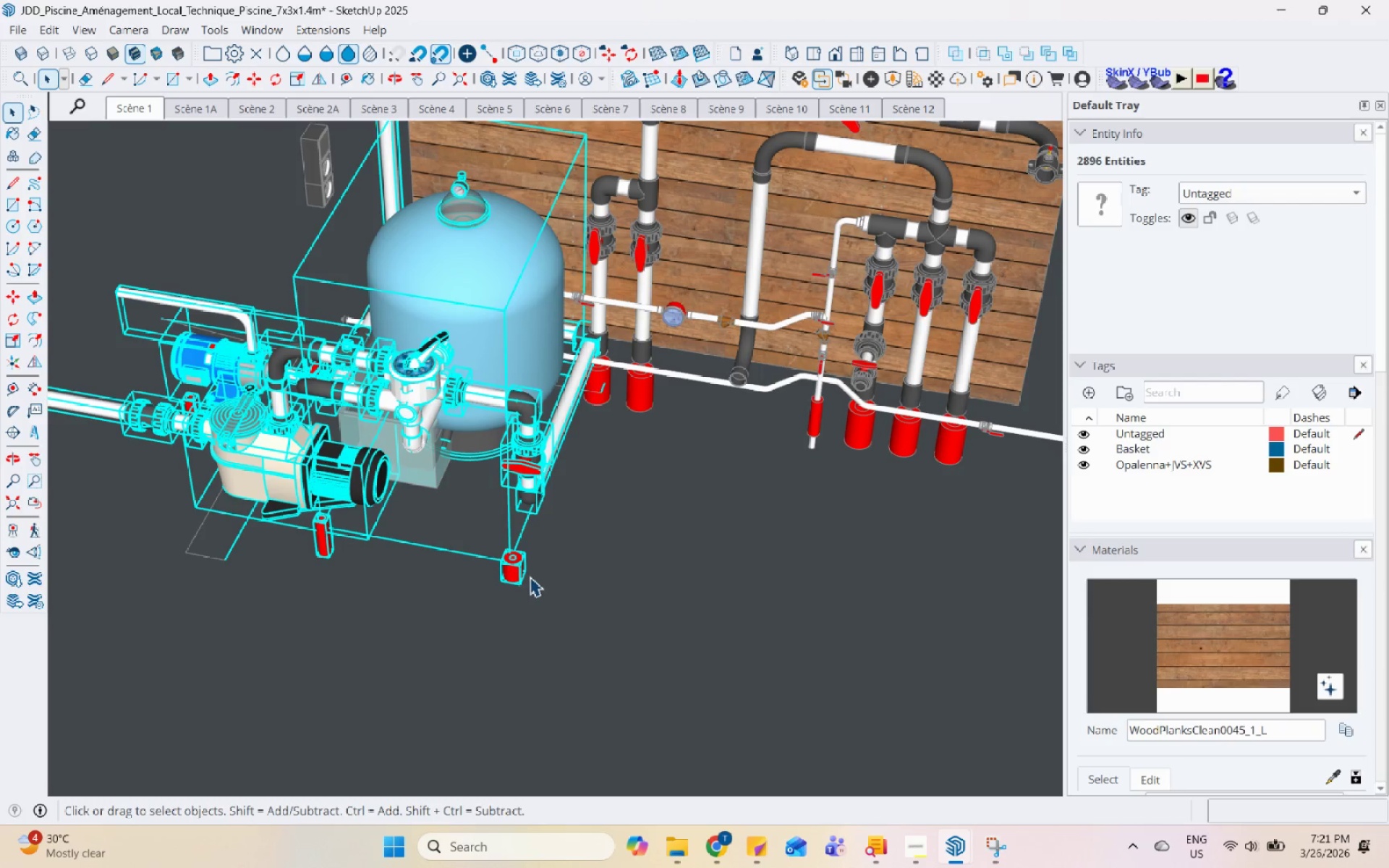 
scroll: coordinate [526, 574], scroll_direction: up, amount: 6.0
 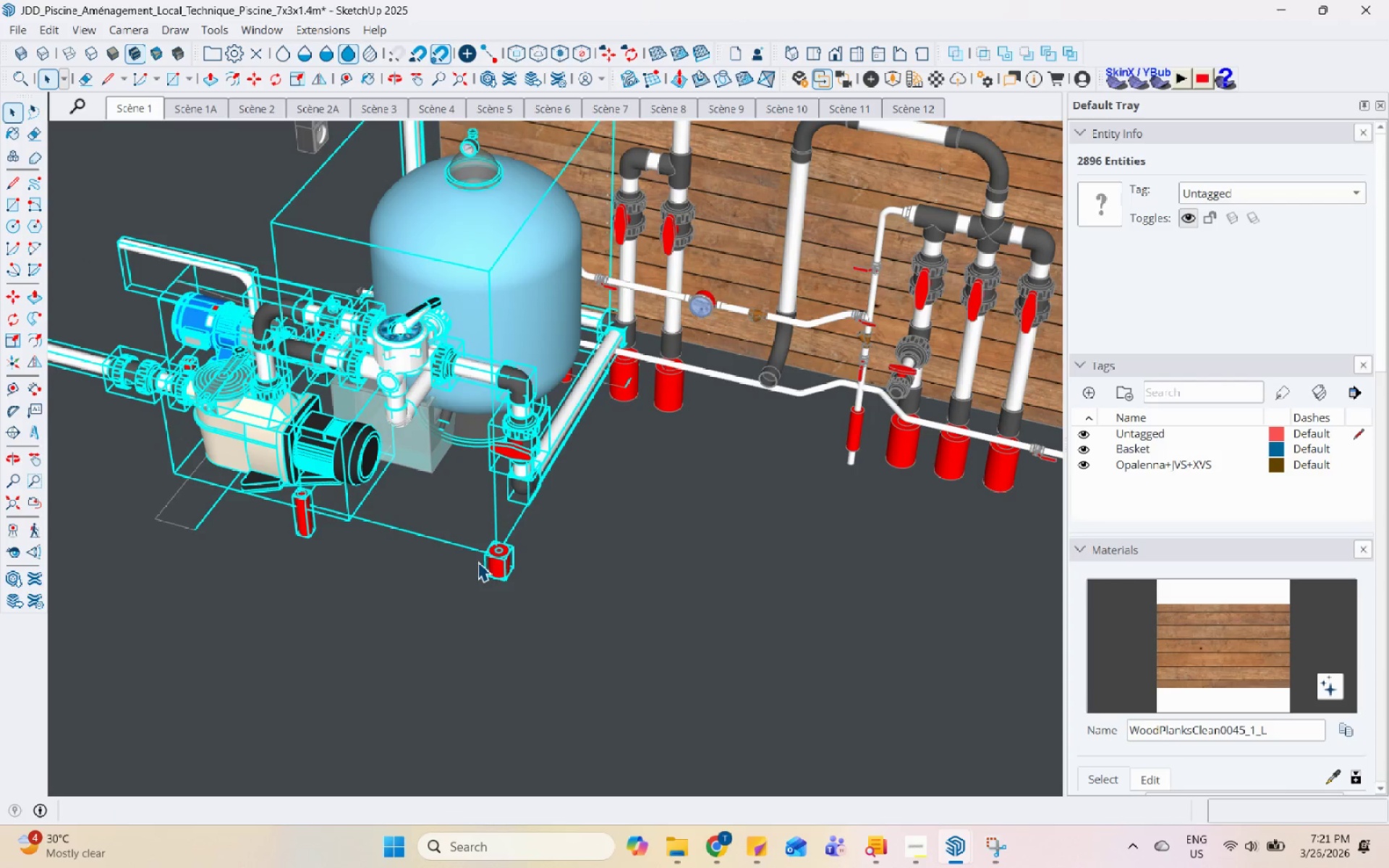 
key(M)
 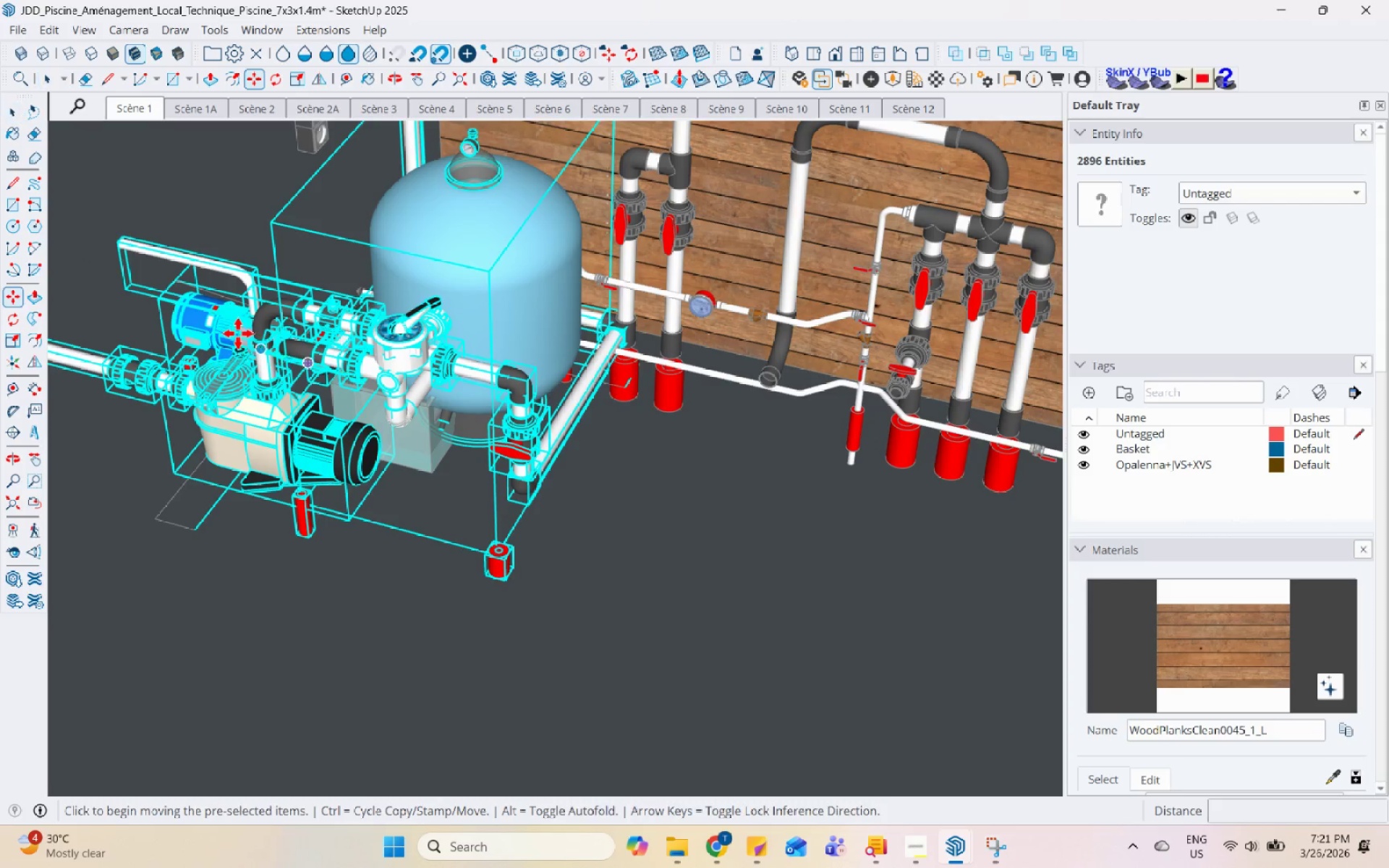 
scroll: coordinate [71, 380], scroll_direction: up, amount: 9.0
 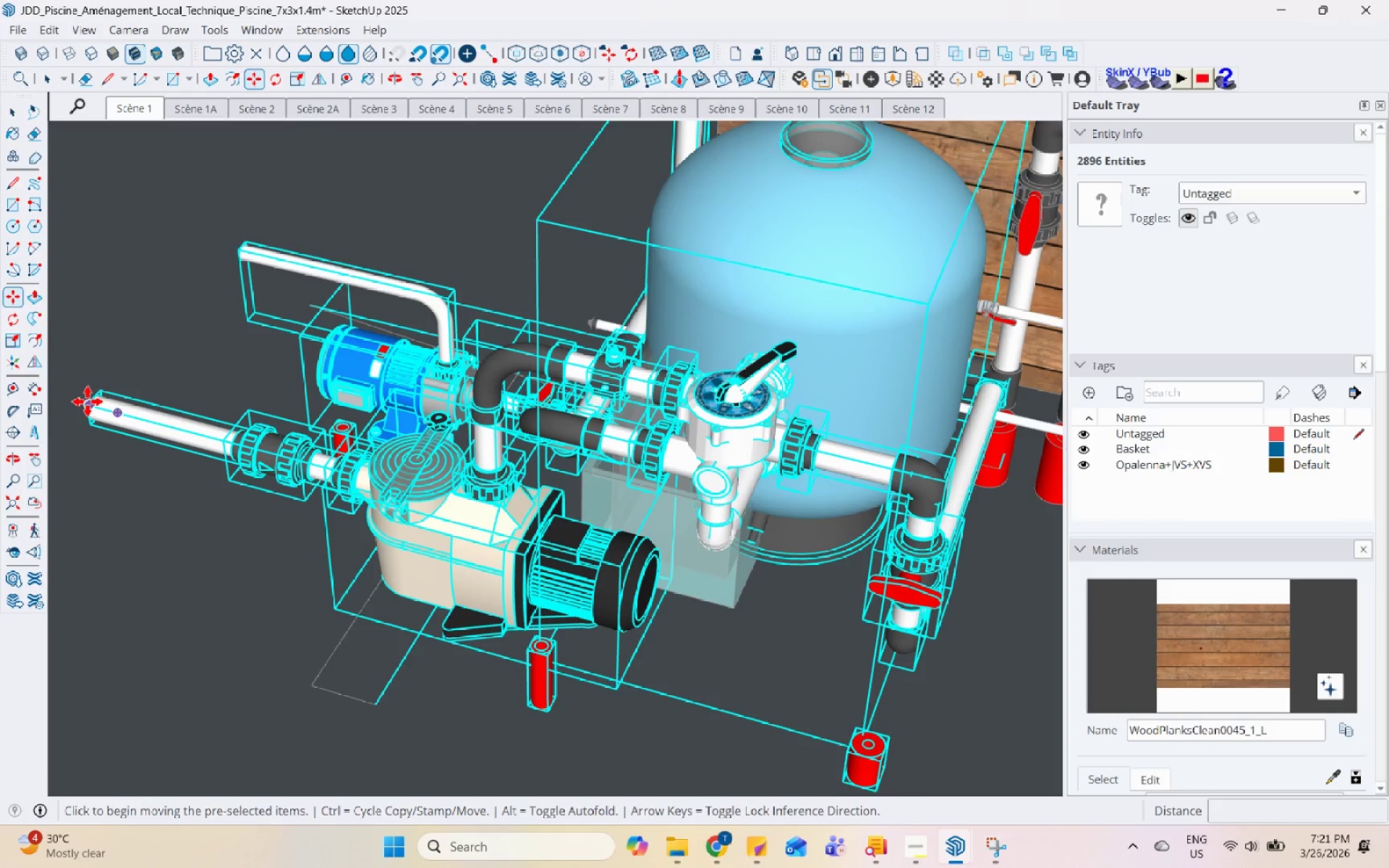 
scroll: coordinate [383, 360], scroll_direction: down, amount: 2.0
 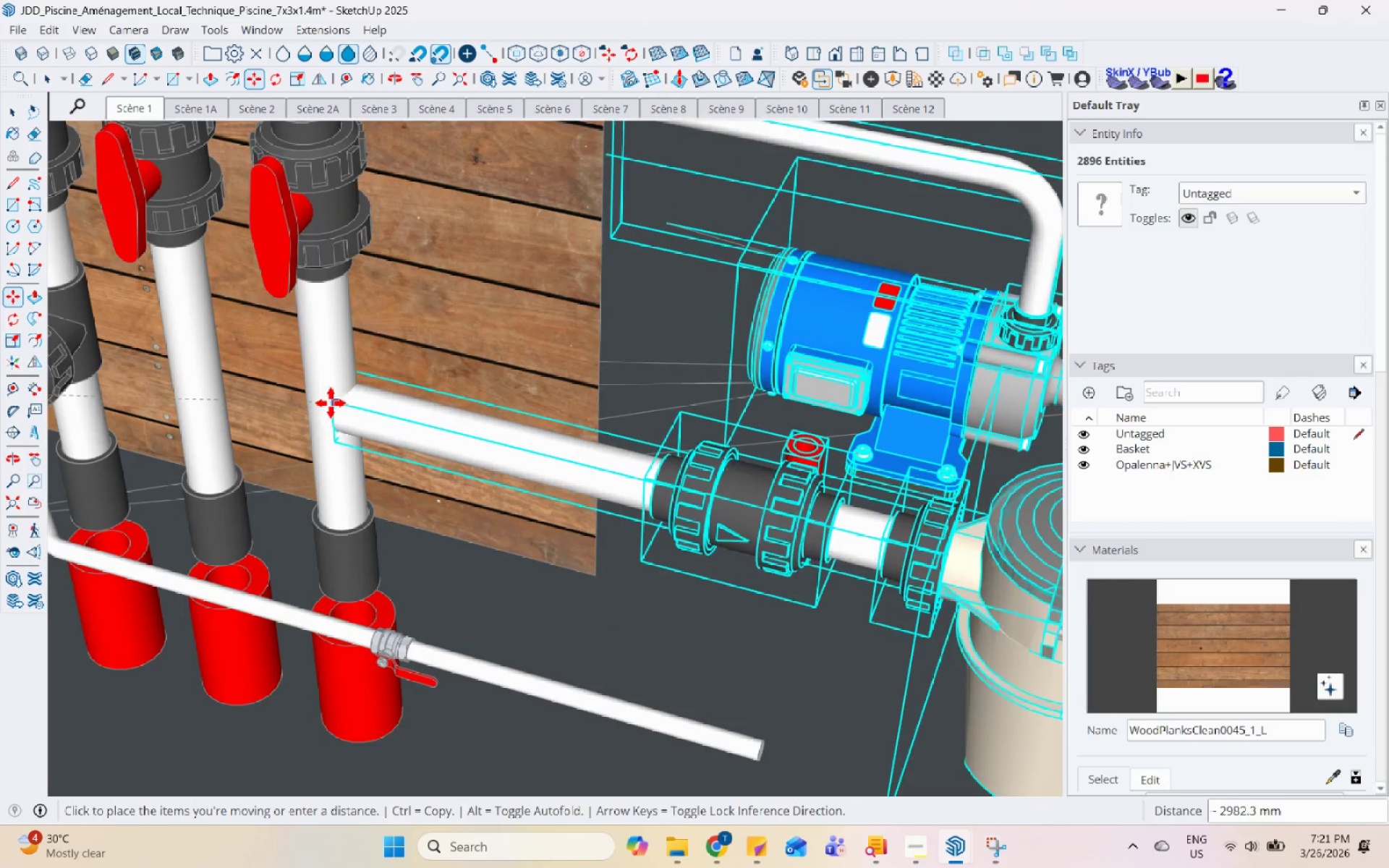 
left_click([331, 403])
 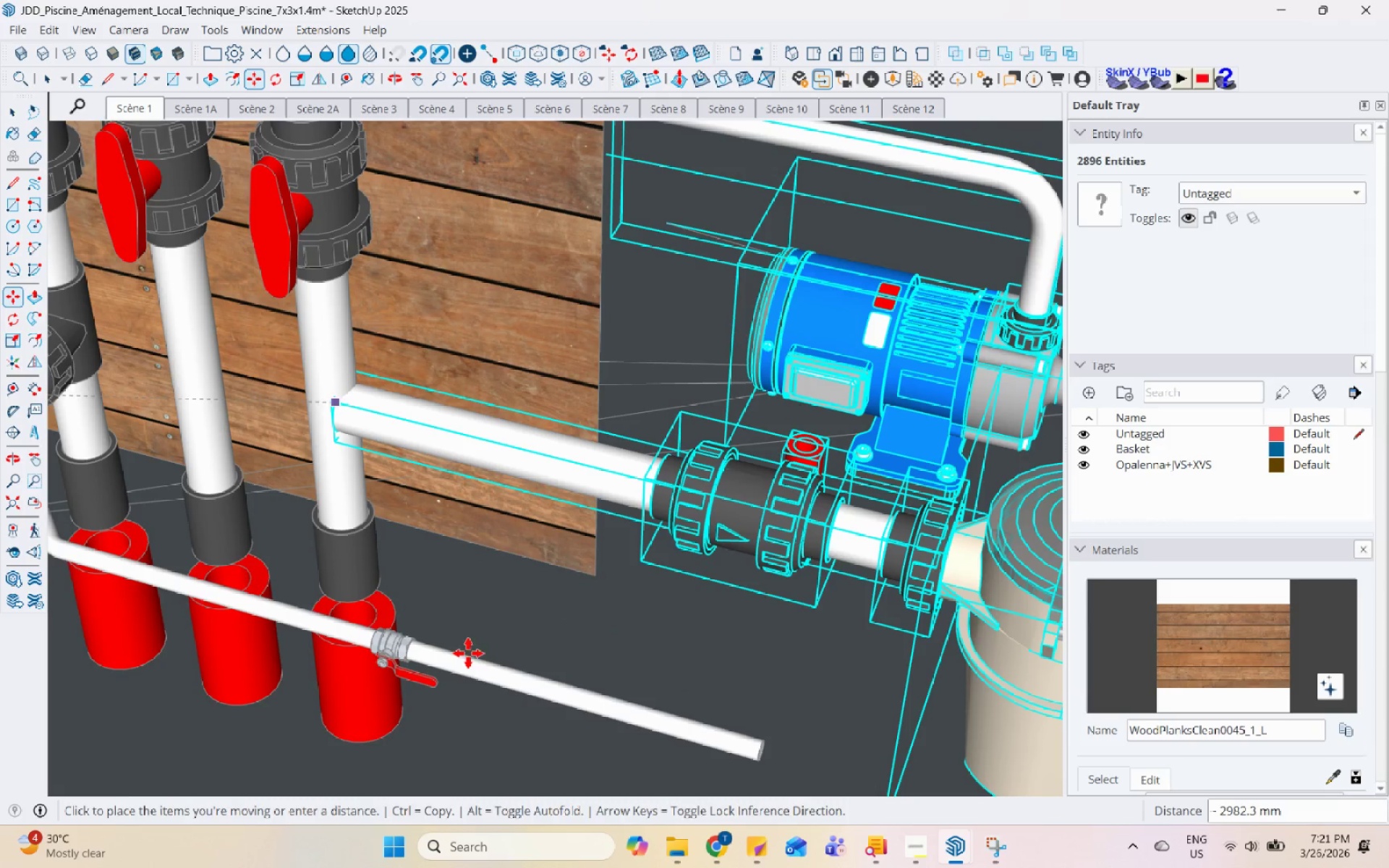 
scroll: coordinate [568, 490], scroll_direction: down, amount: 17.0
 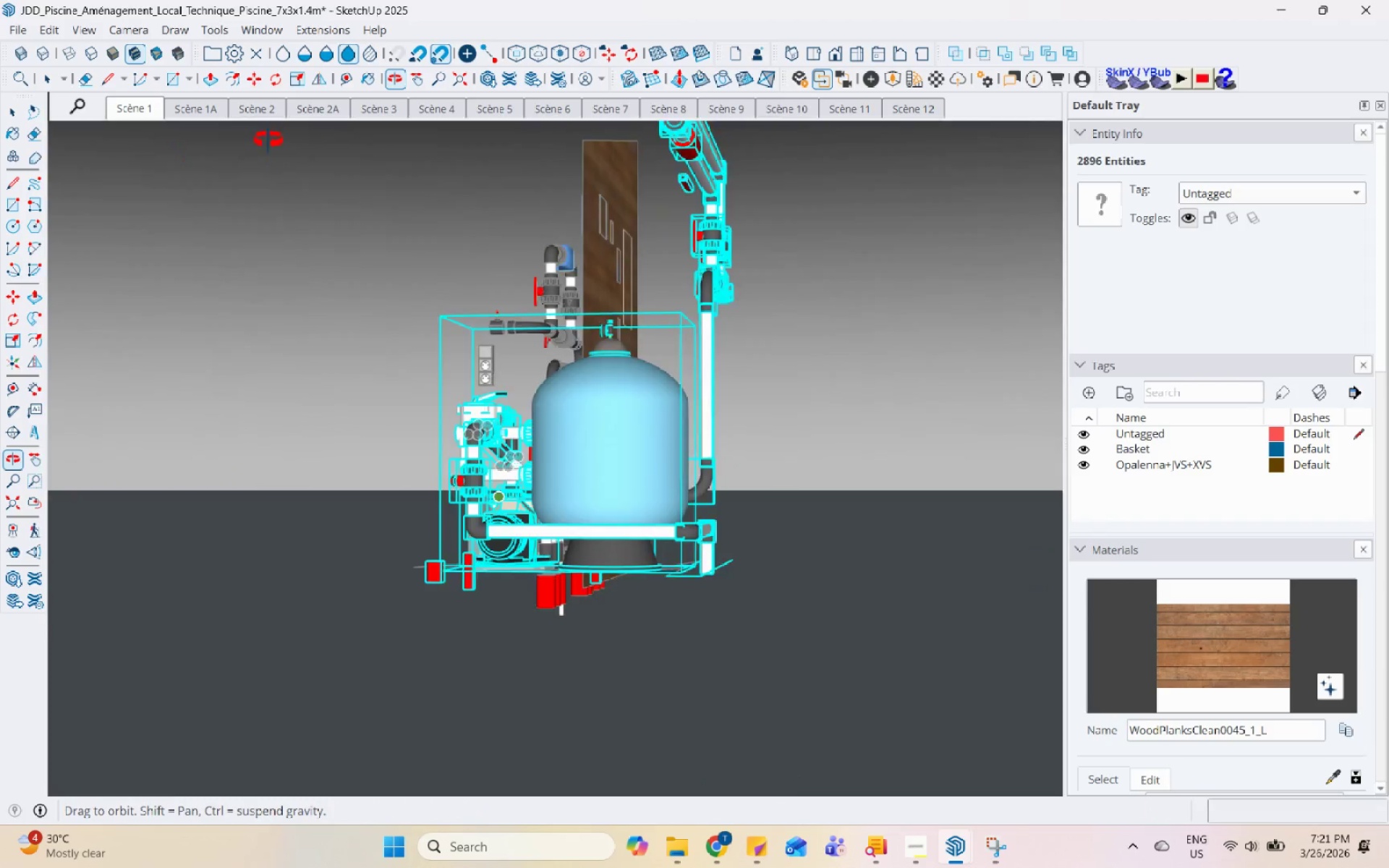 
scroll: coordinate [812, 485], scroll_direction: up, amount: 4.0
 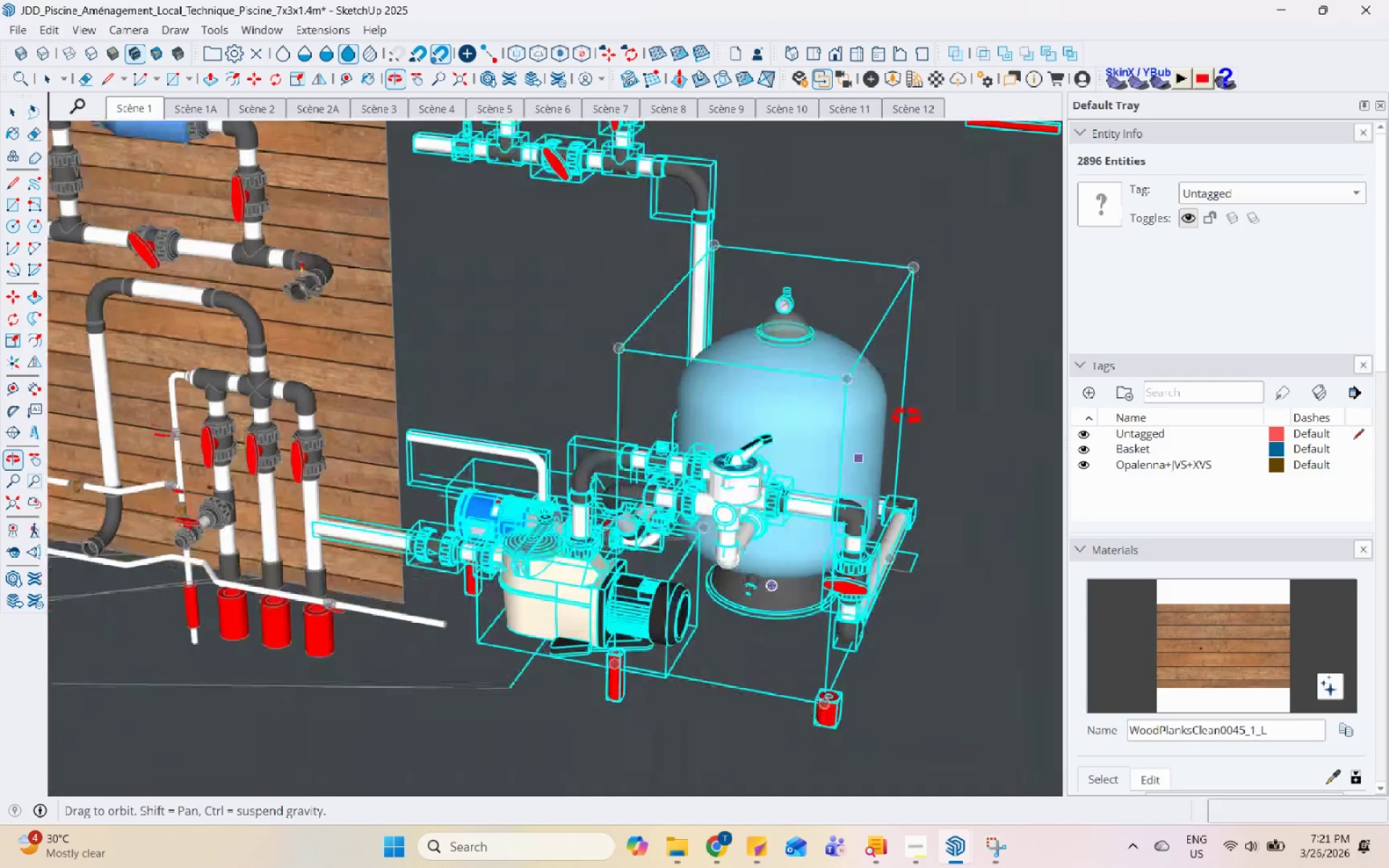 
scroll: coordinate [824, 414], scroll_direction: down, amount: 6.0
 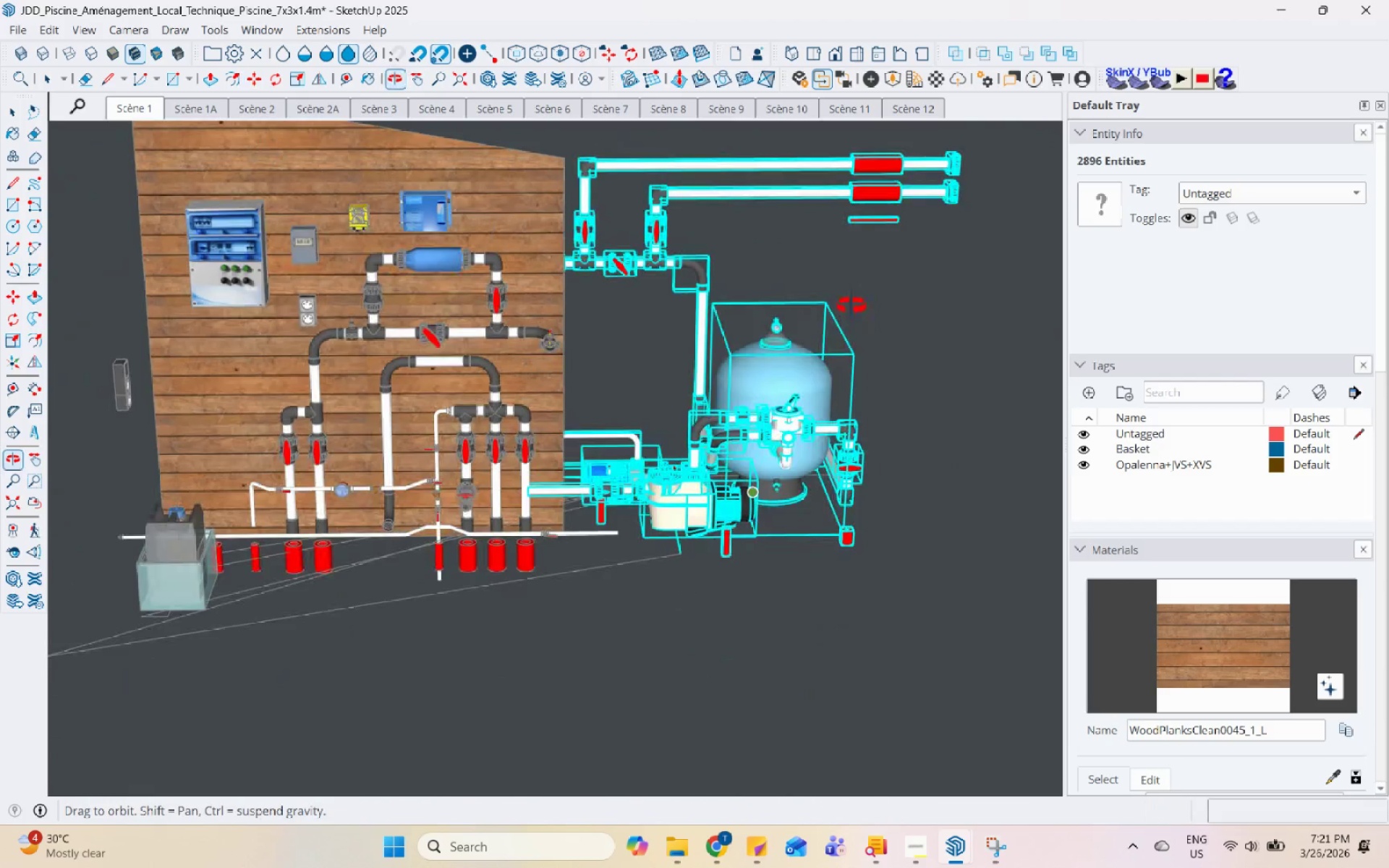 
key(Space)
 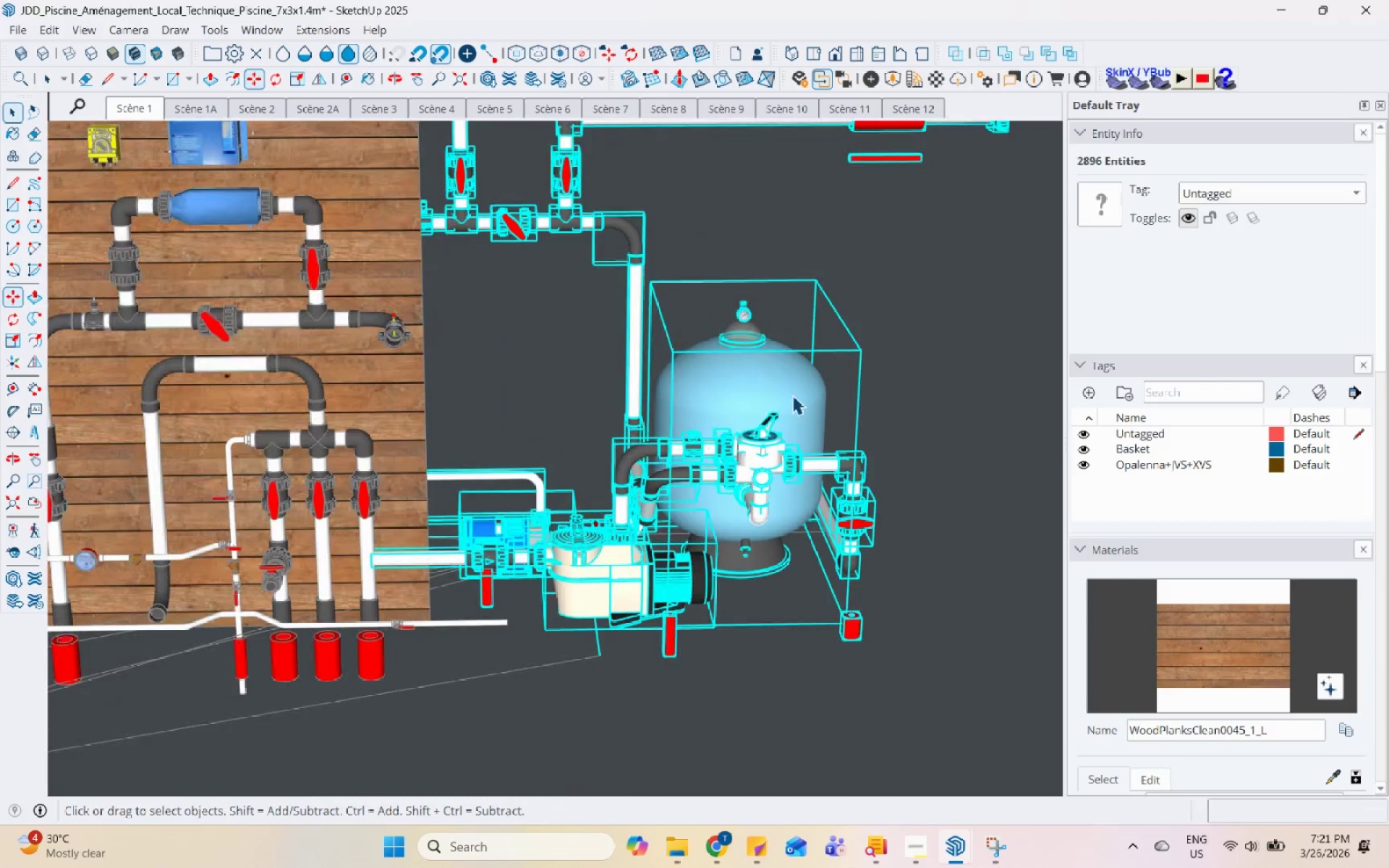 
left_click([782, 396])
 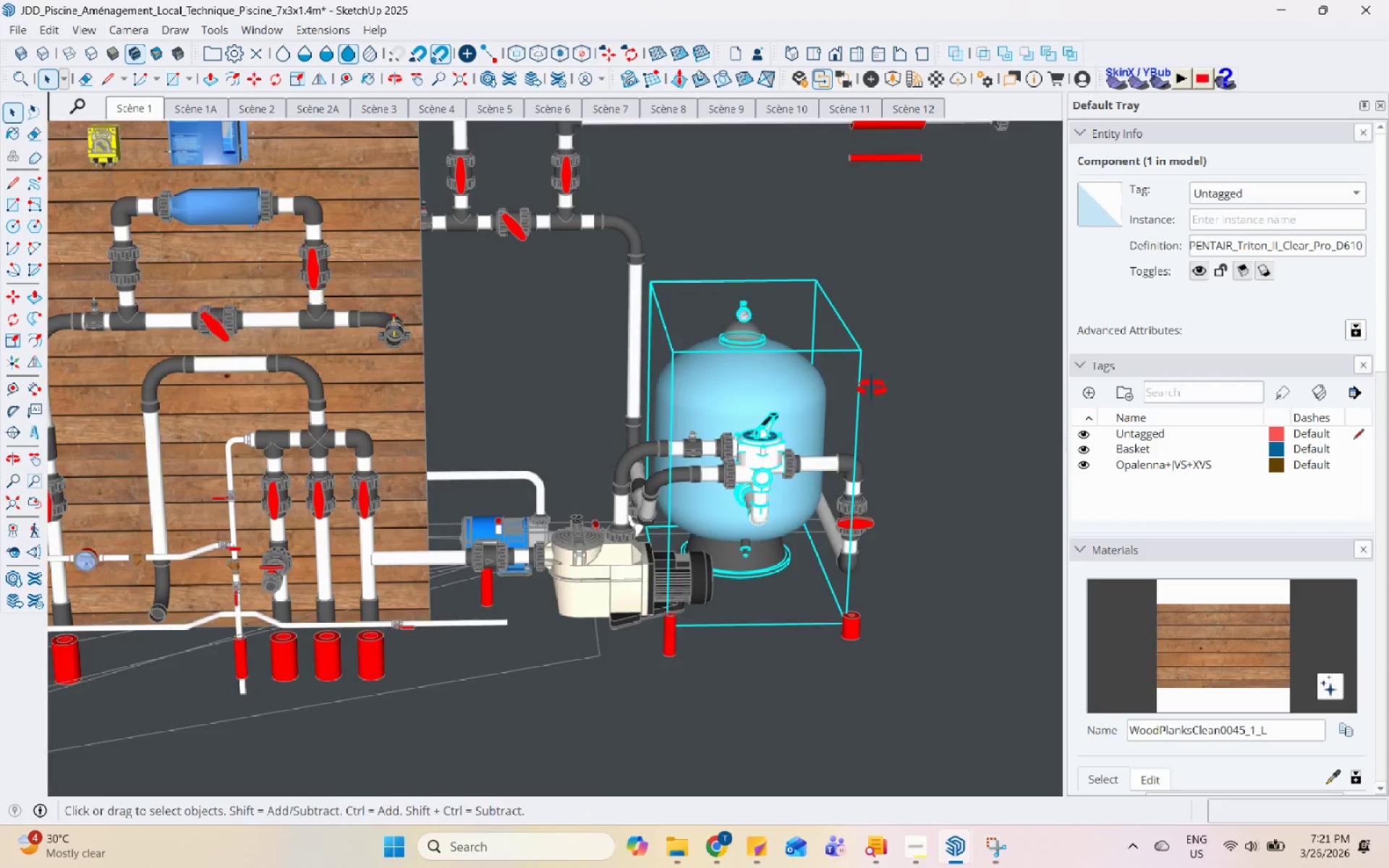 
scroll: coordinate [518, 509], scroll_direction: up, amount: 13.0
 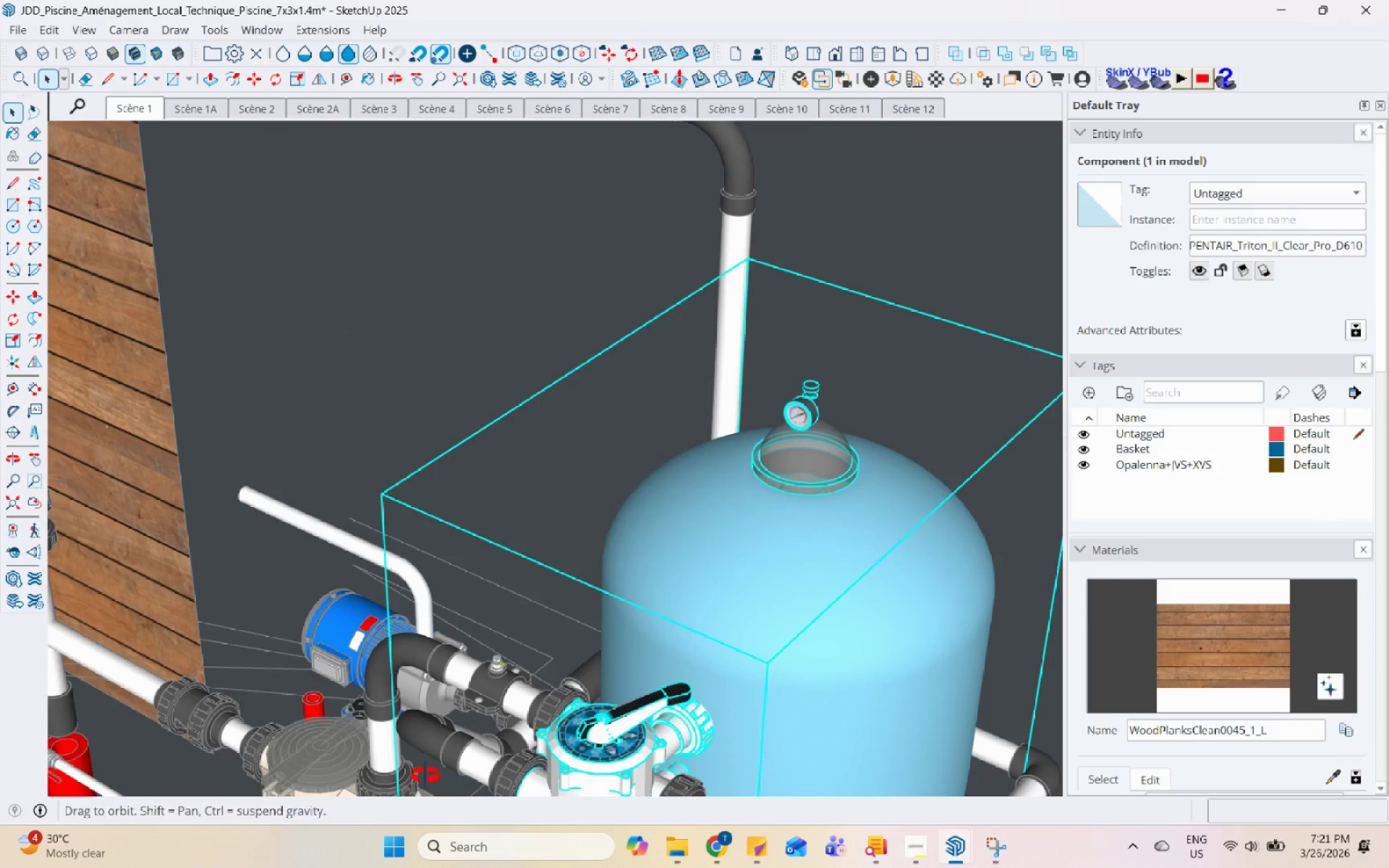 
scroll: coordinate [581, 402], scroll_direction: down, amount: 9.0
 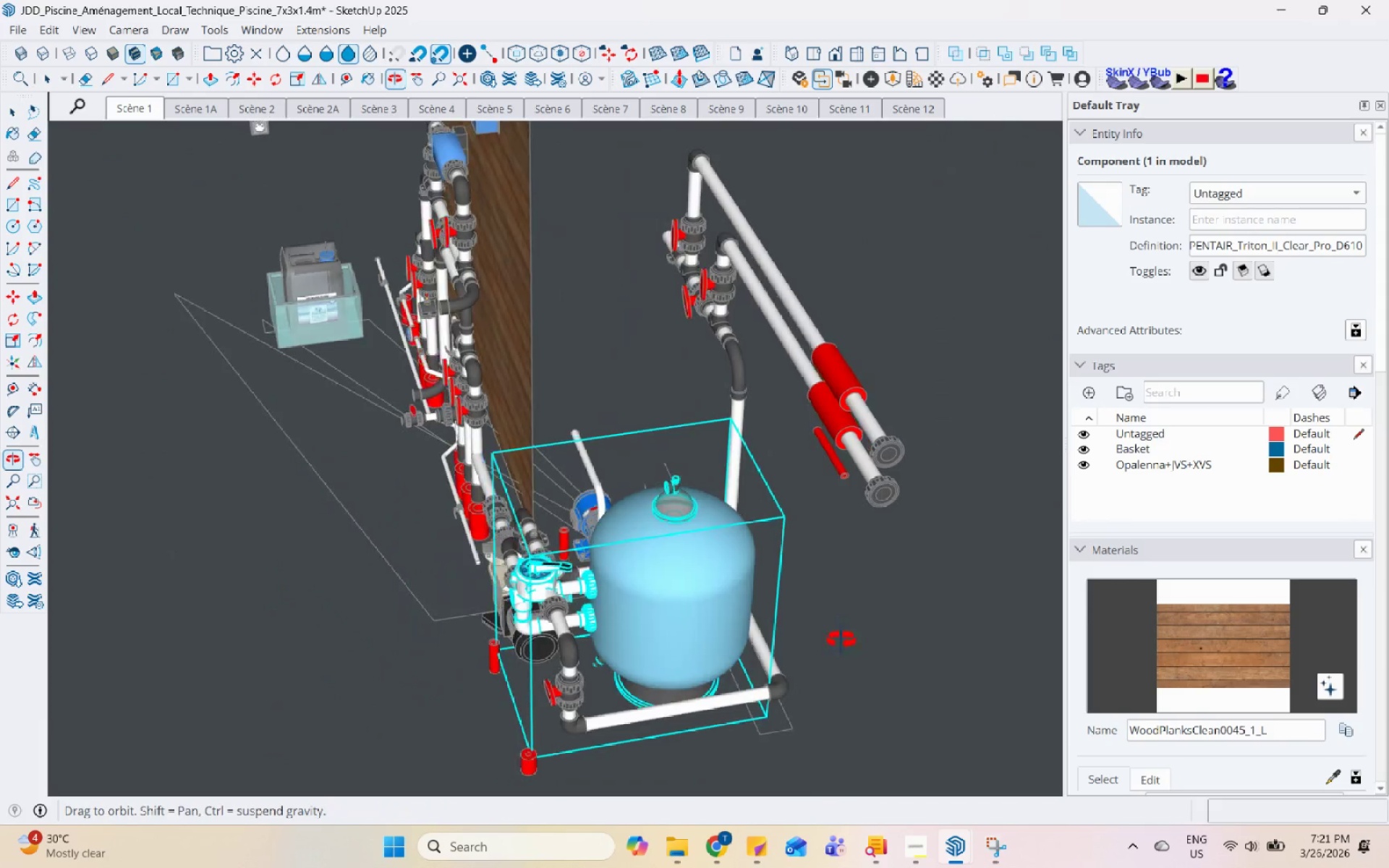 
scroll: coordinate [553, 621], scroll_direction: up, amount: 8.0
 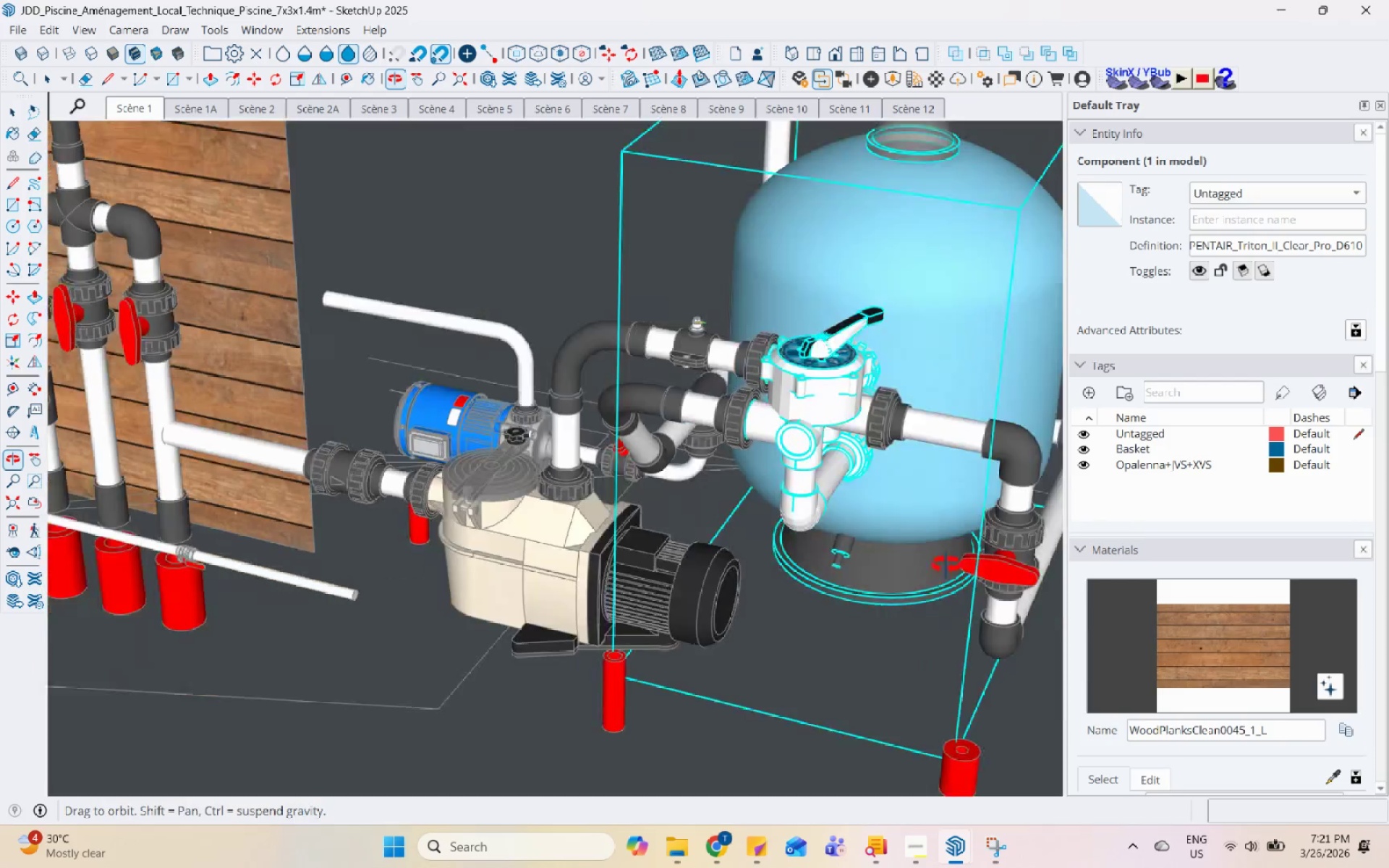 
left_click([572, 466])
 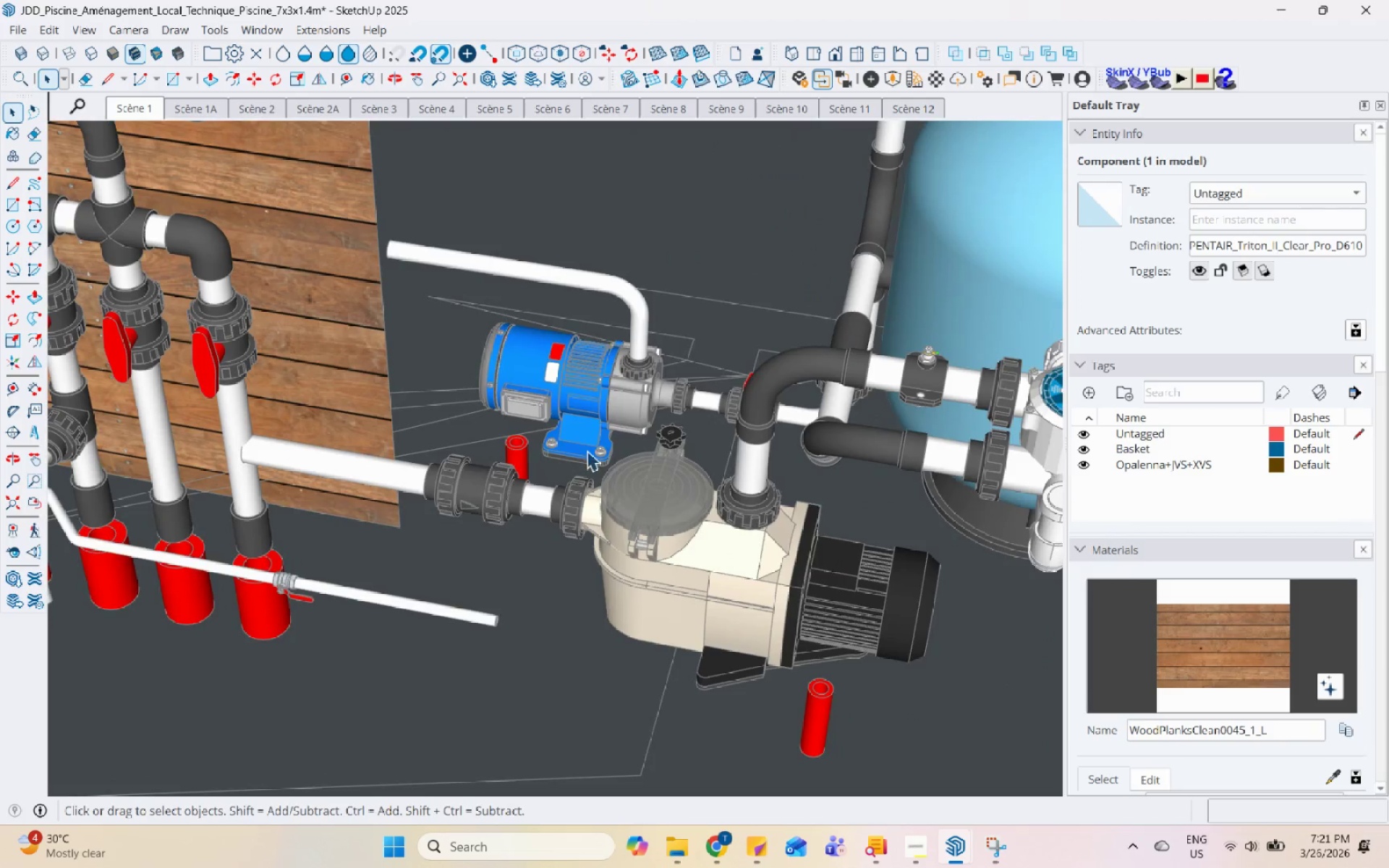 
scroll: coordinate [532, 590], scroll_direction: up, amount: 1.0
 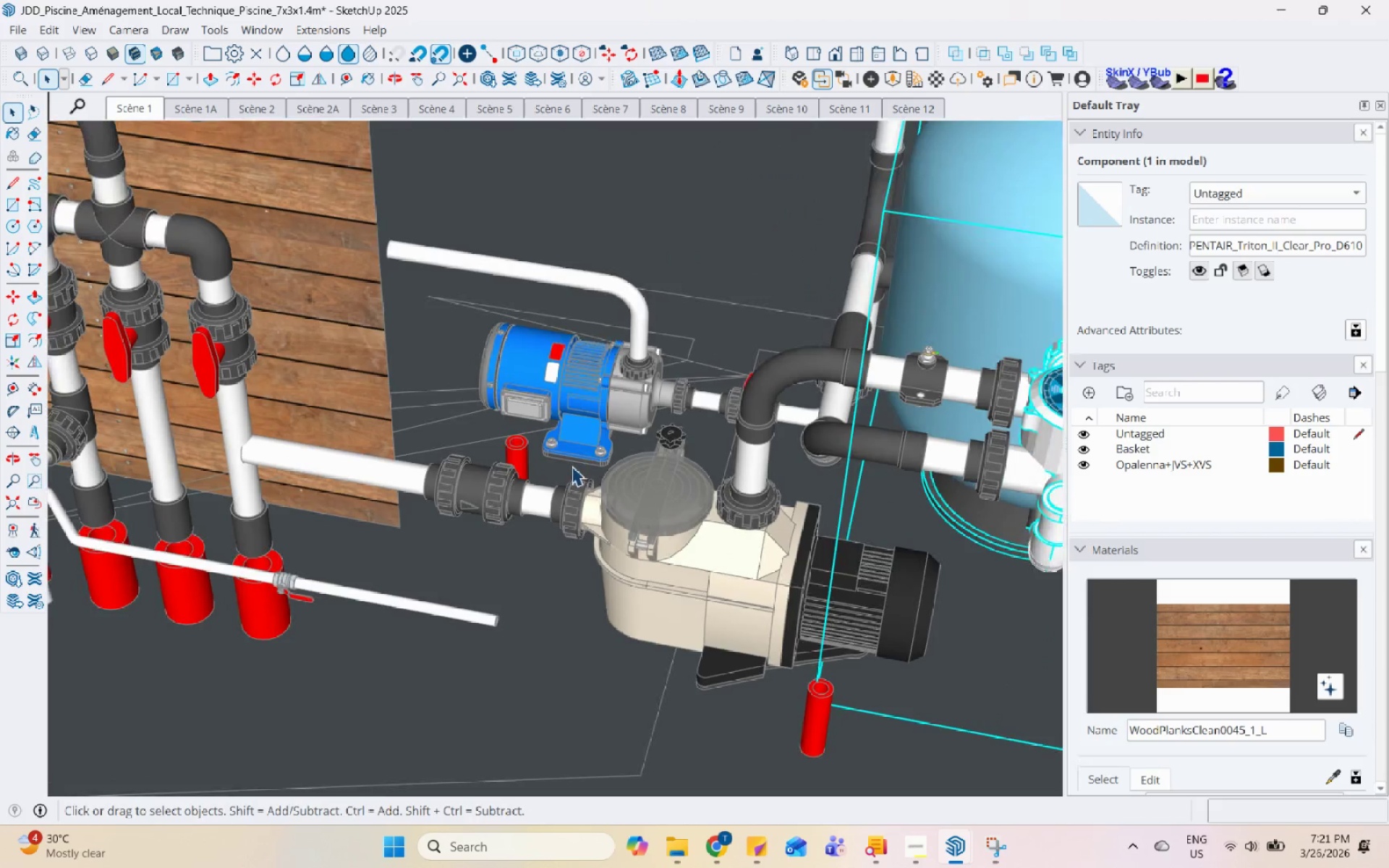 
scroll: coordinate [715, 329], scroll_direction: down, amount: 16.0
 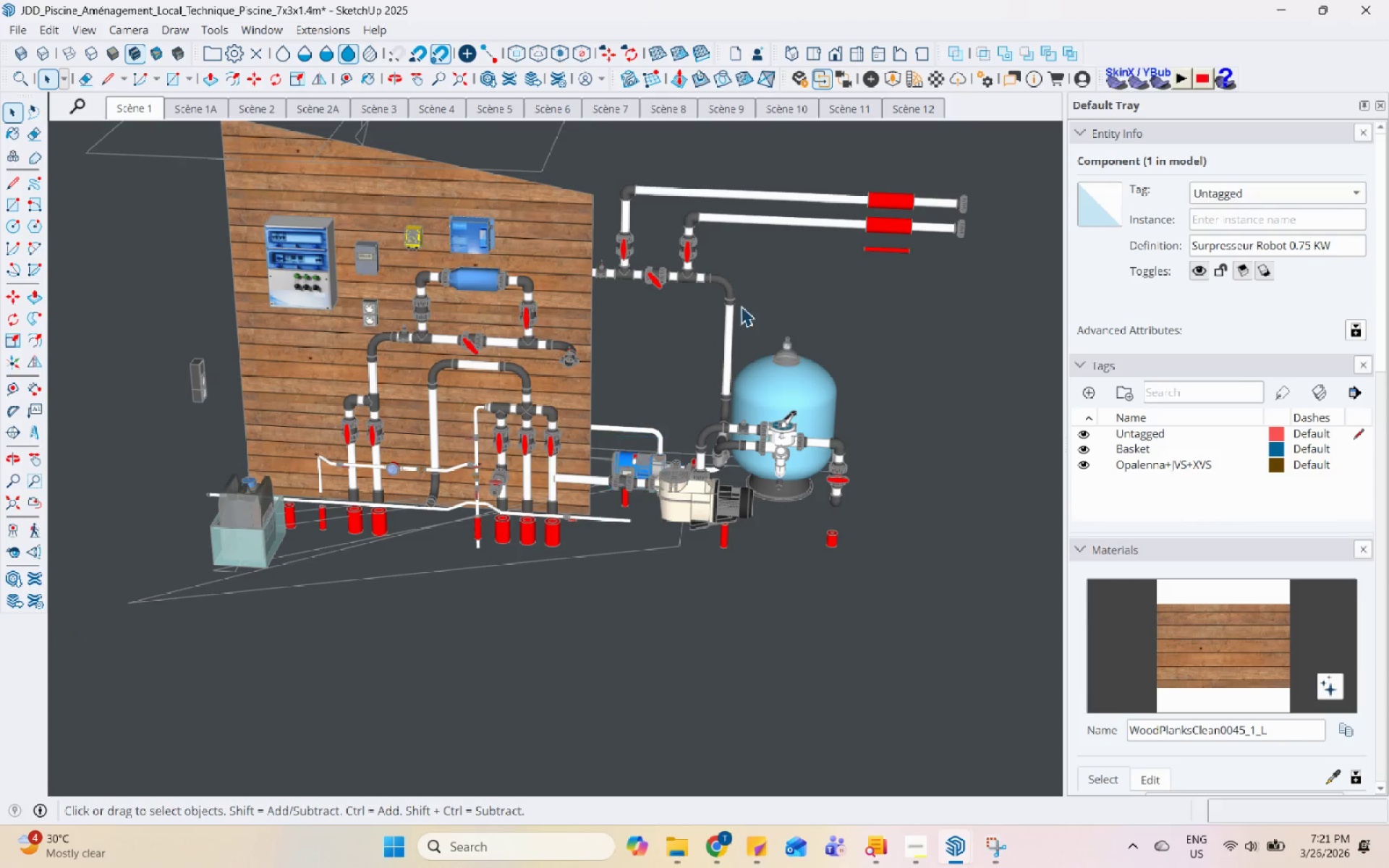 
double_click([800, 433])
 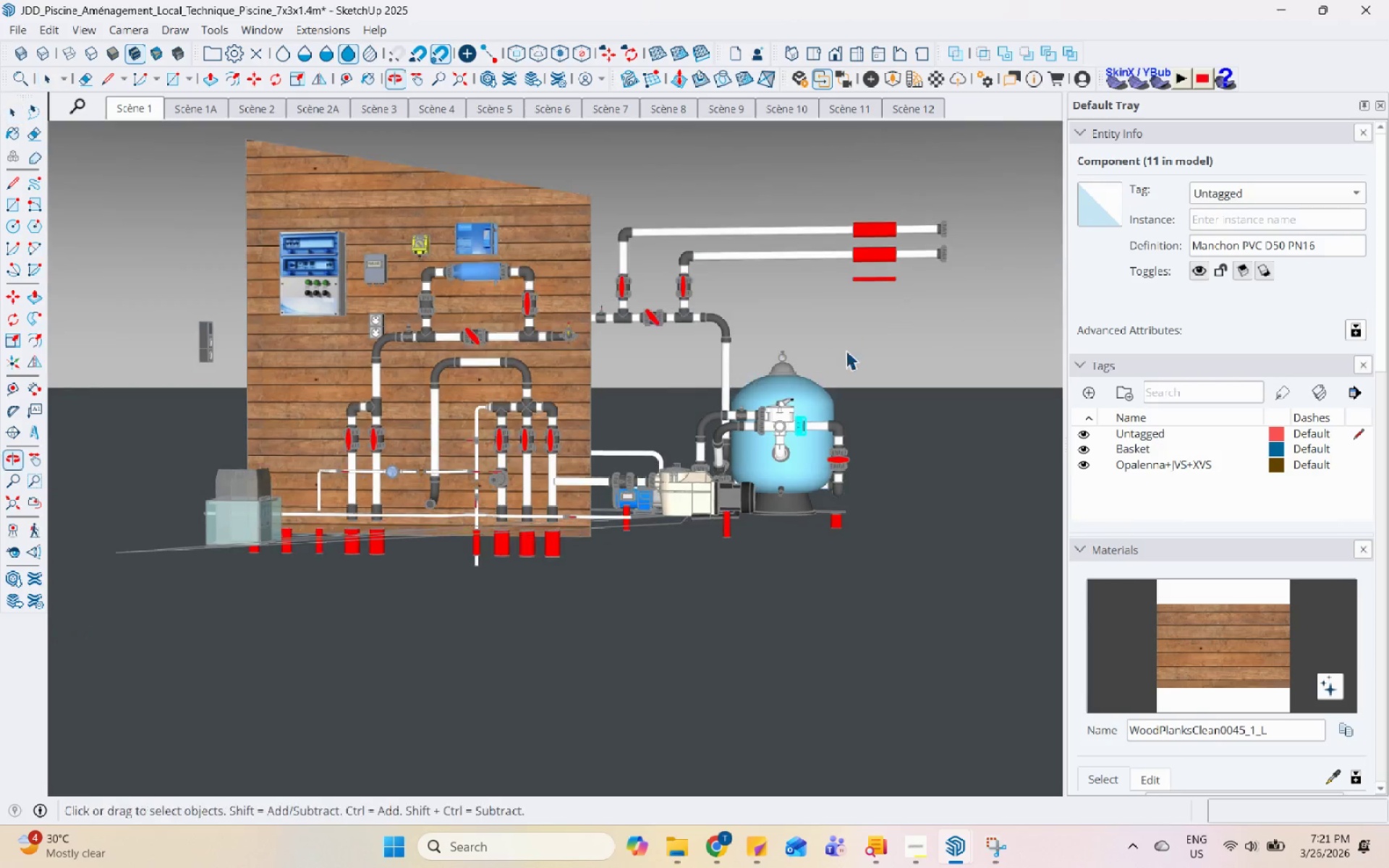 
left_click_drag(start_coordinate=[986, 605], to_coordinate=[604, 180])
 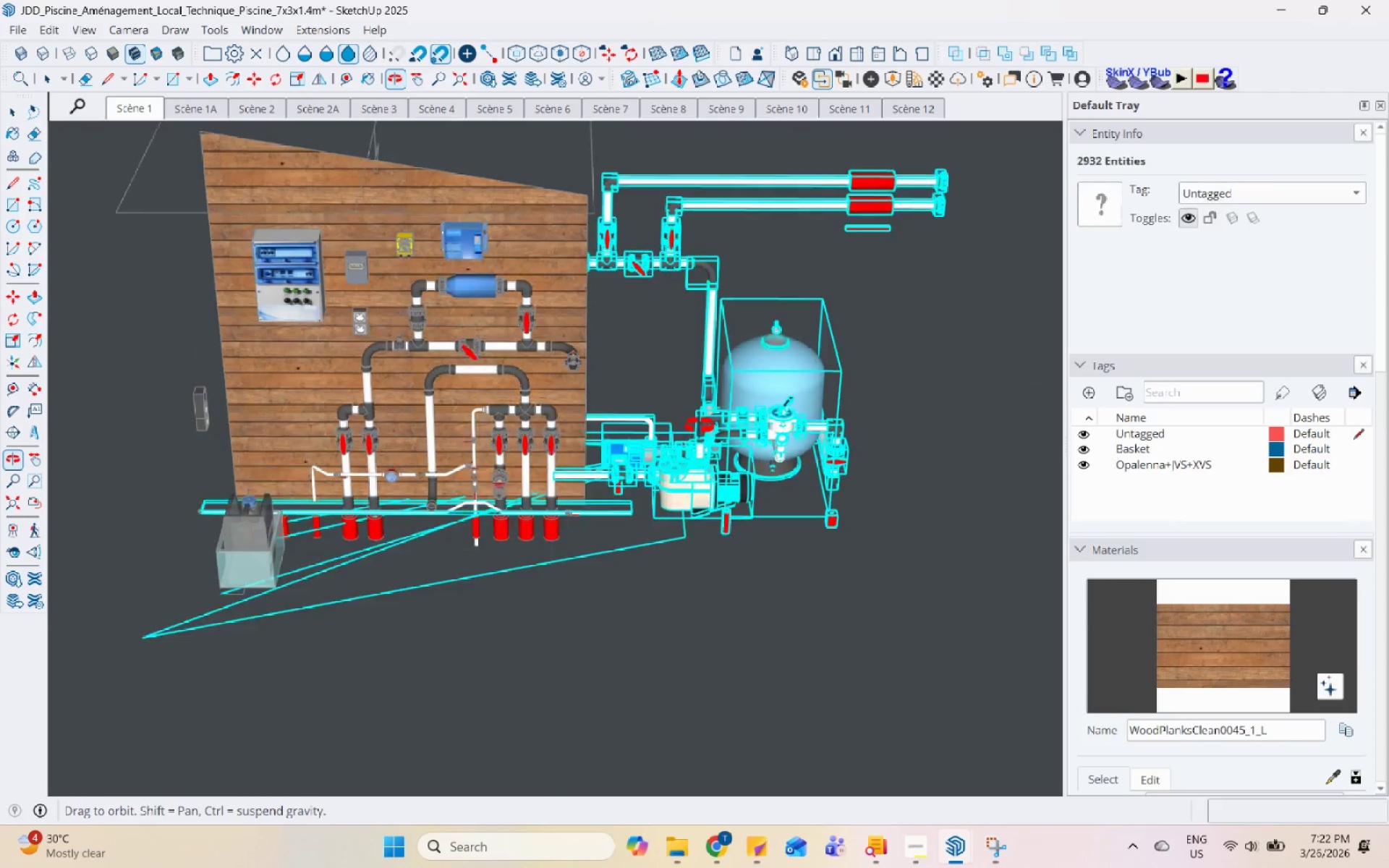 
left_click_drag(start_coordinate=[656, 608], to_coordinate=[522, 560])
 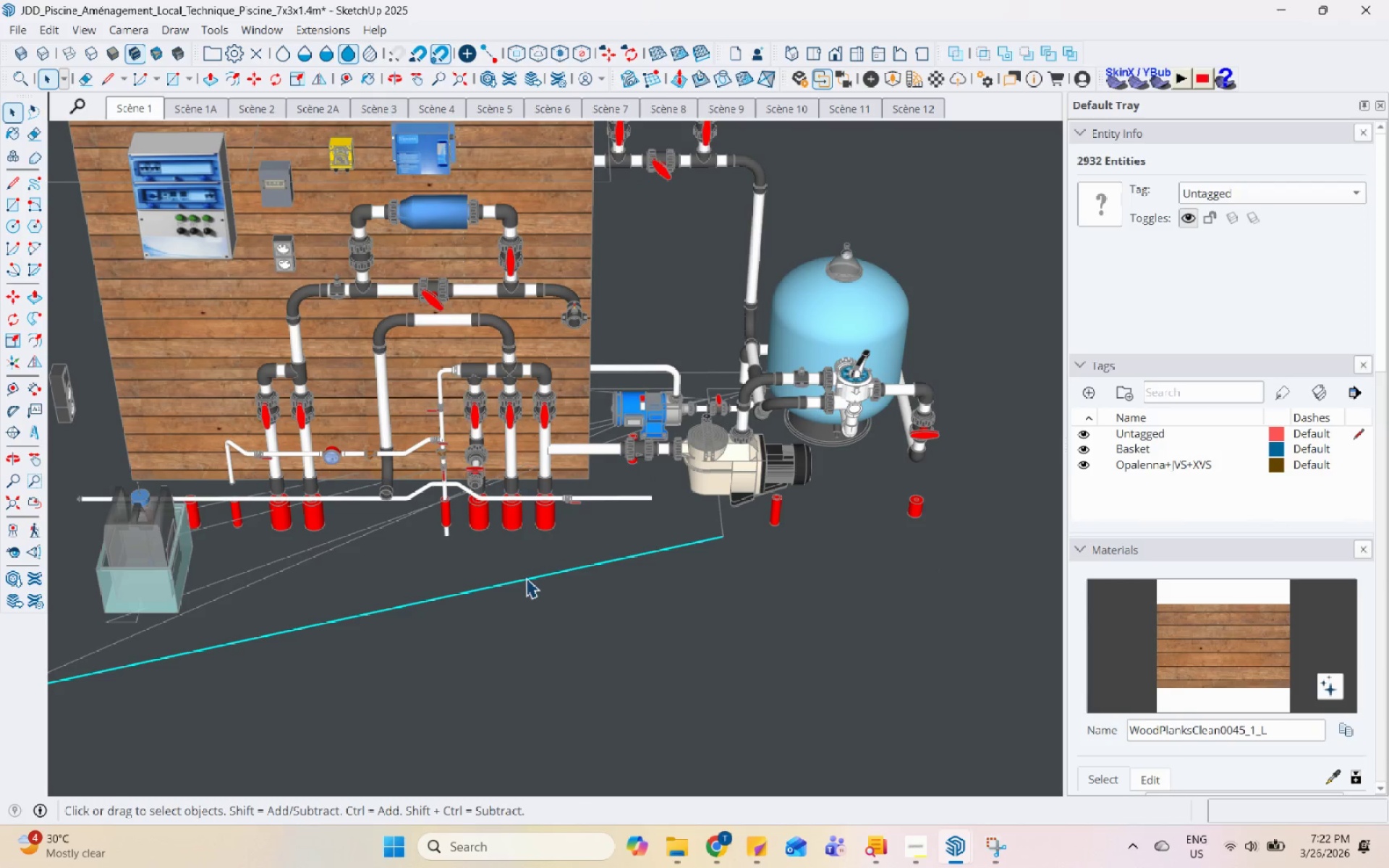 
scroll: coordinate [568, 540], scroll_direction: up, amount: 4.0
 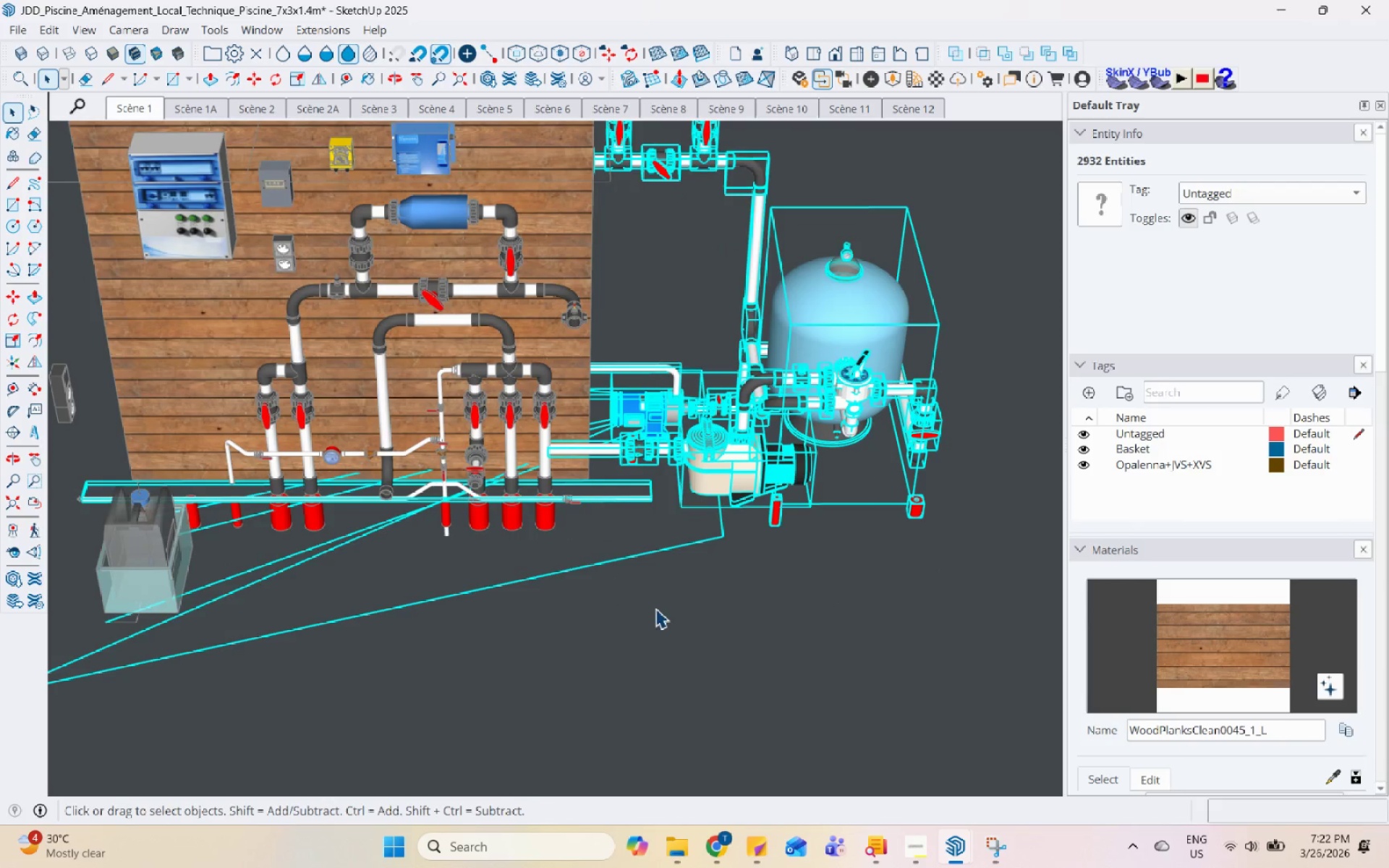 
right_click([526, 578])
 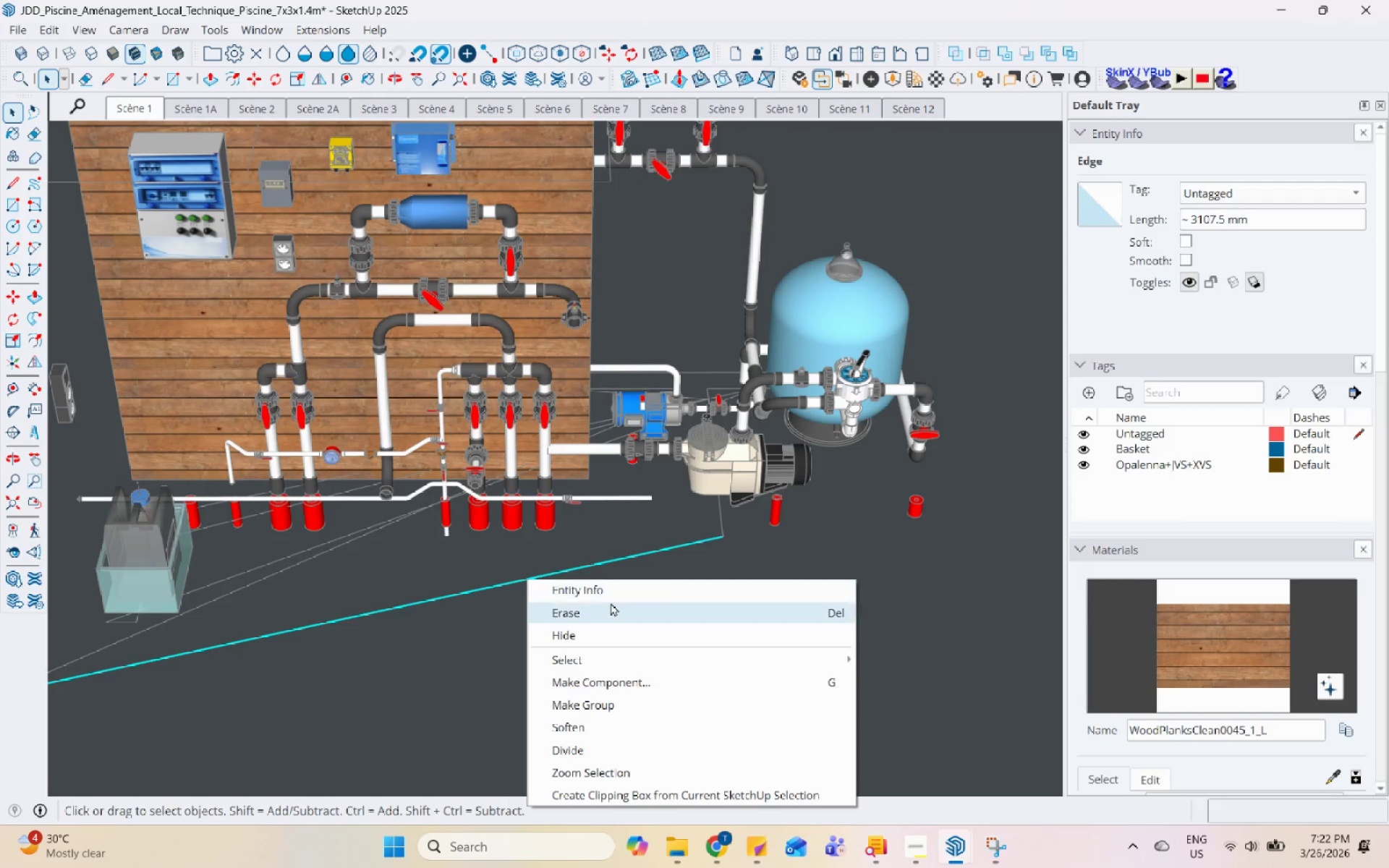 
left_click([611, 603])
 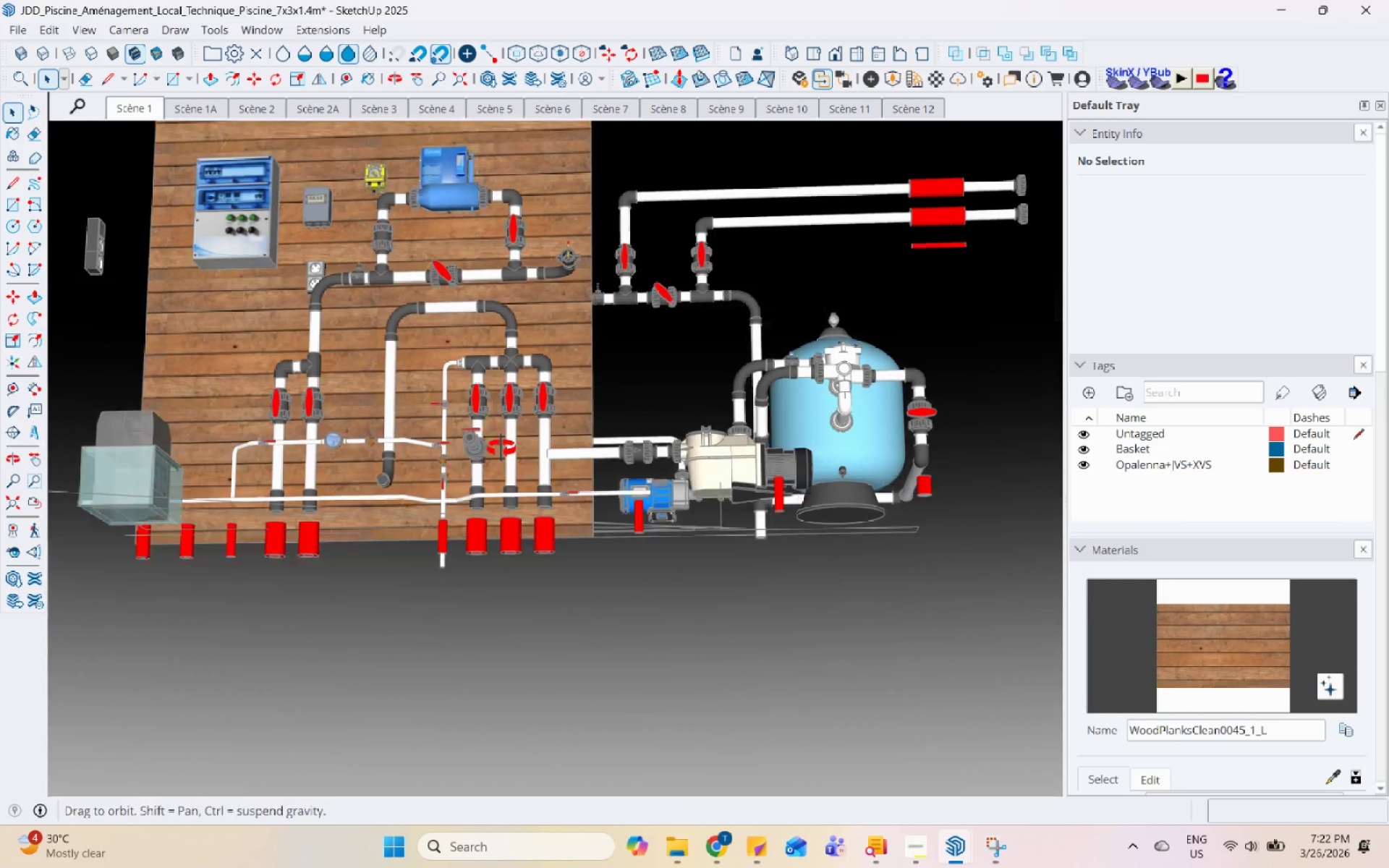 
scroll: coordinate [612, 536], scroll_direction: up, amount: 4.0
 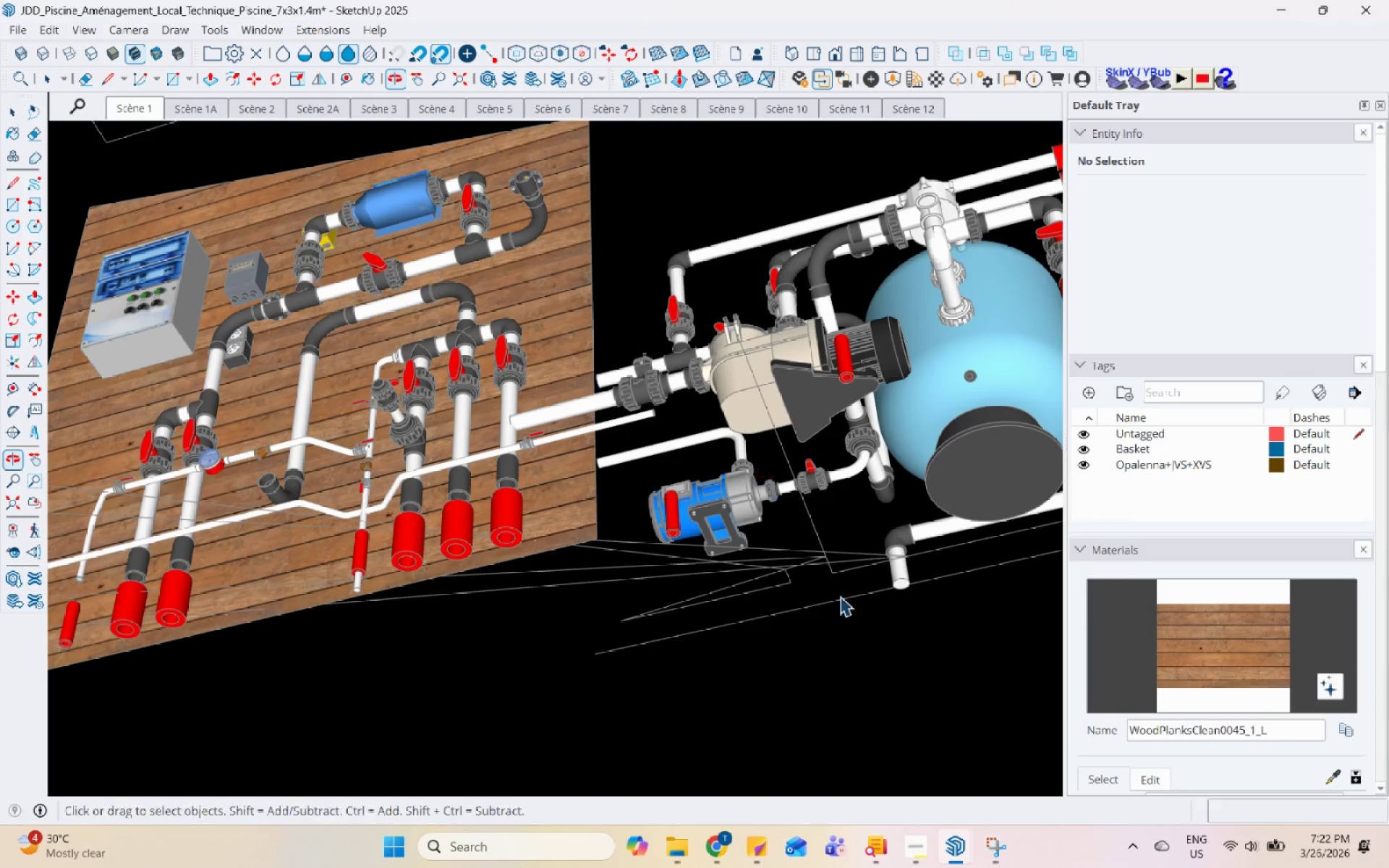 
left_click_drag(start_coordinate=[863, 637], to_coordinate=[776, 533])
 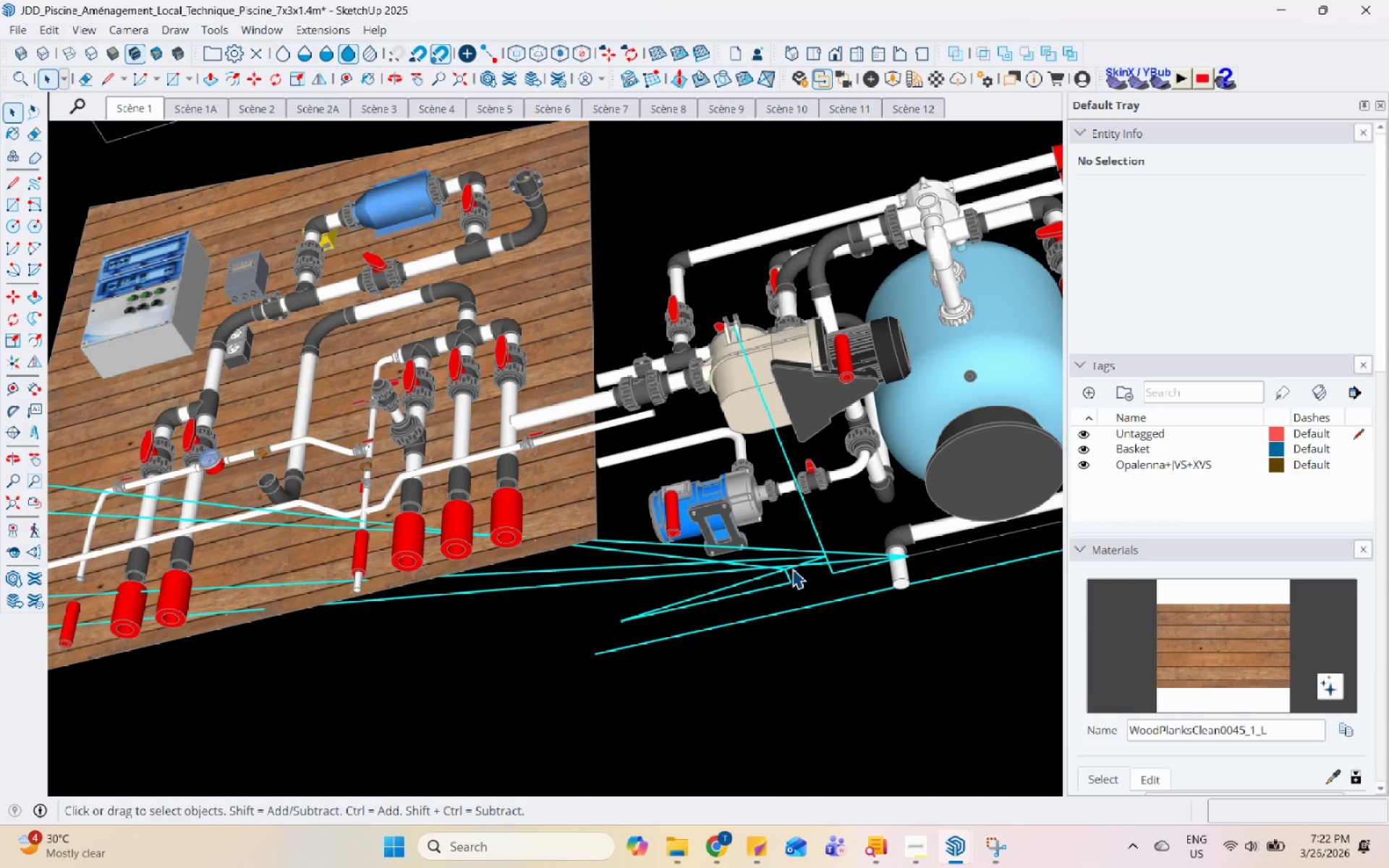 
right_click([794, 565])
 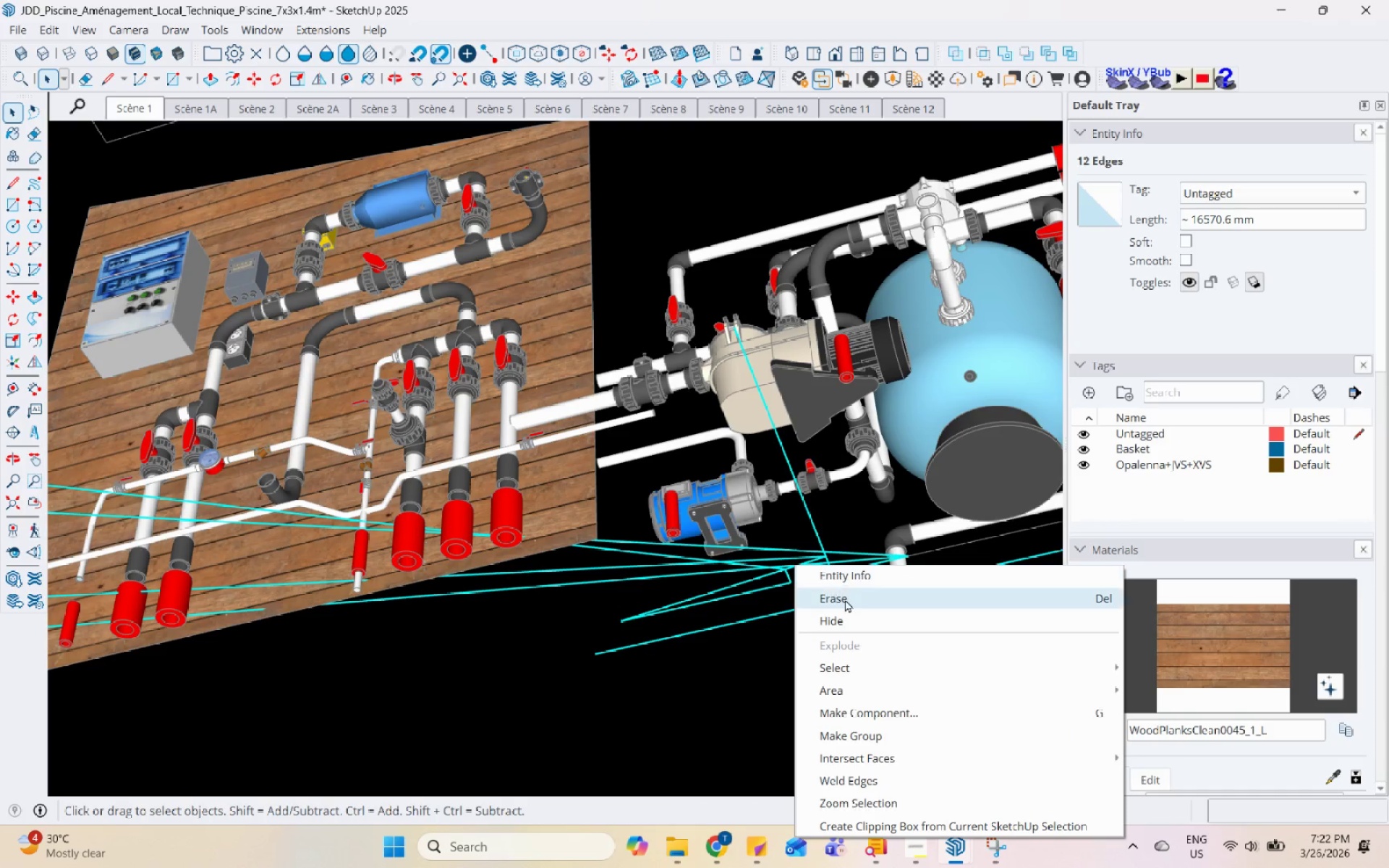 
left_click([845, 599])
 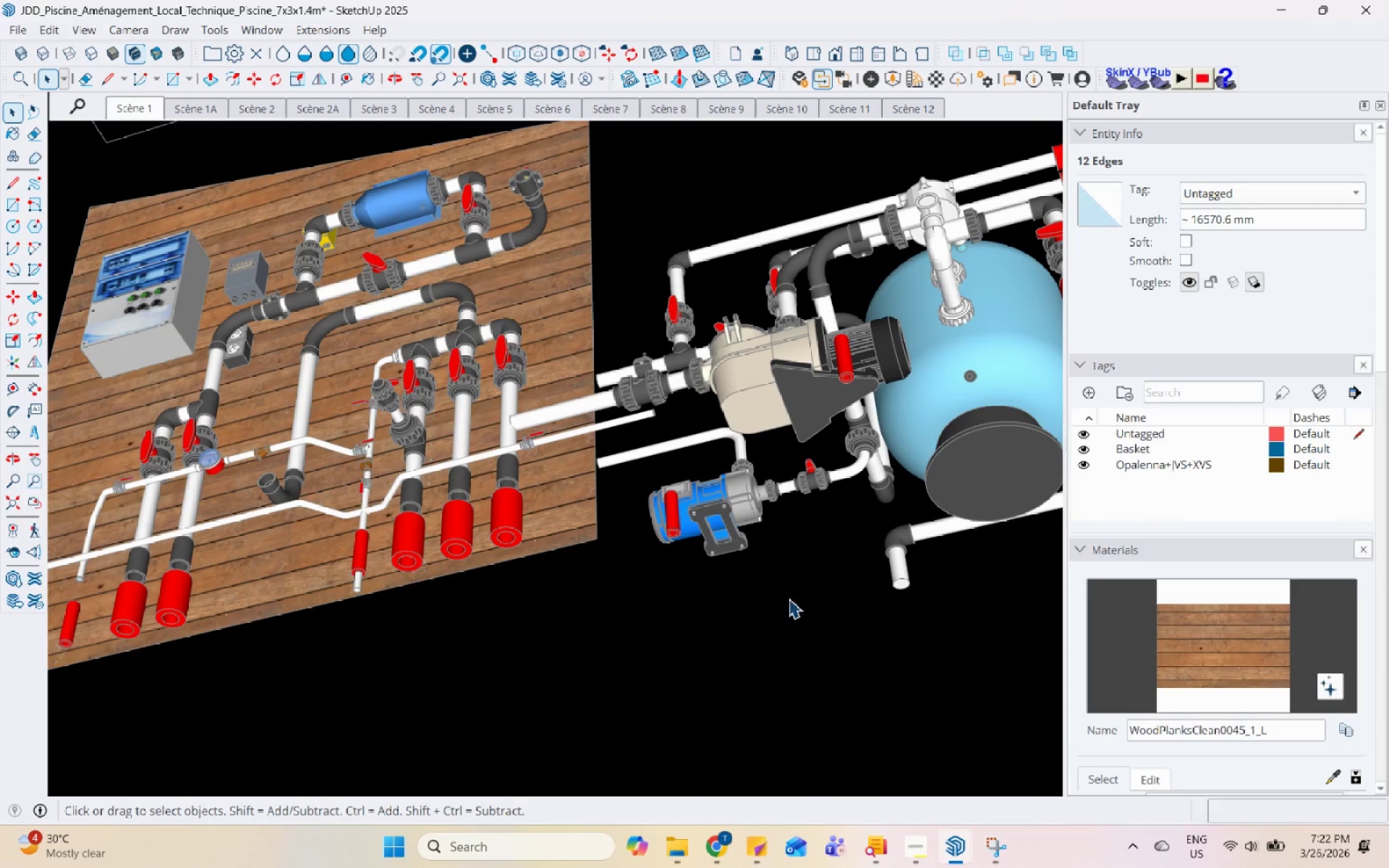 
scroll: coordinate [326, 407], scroll_direction: down, amount: 11.0
 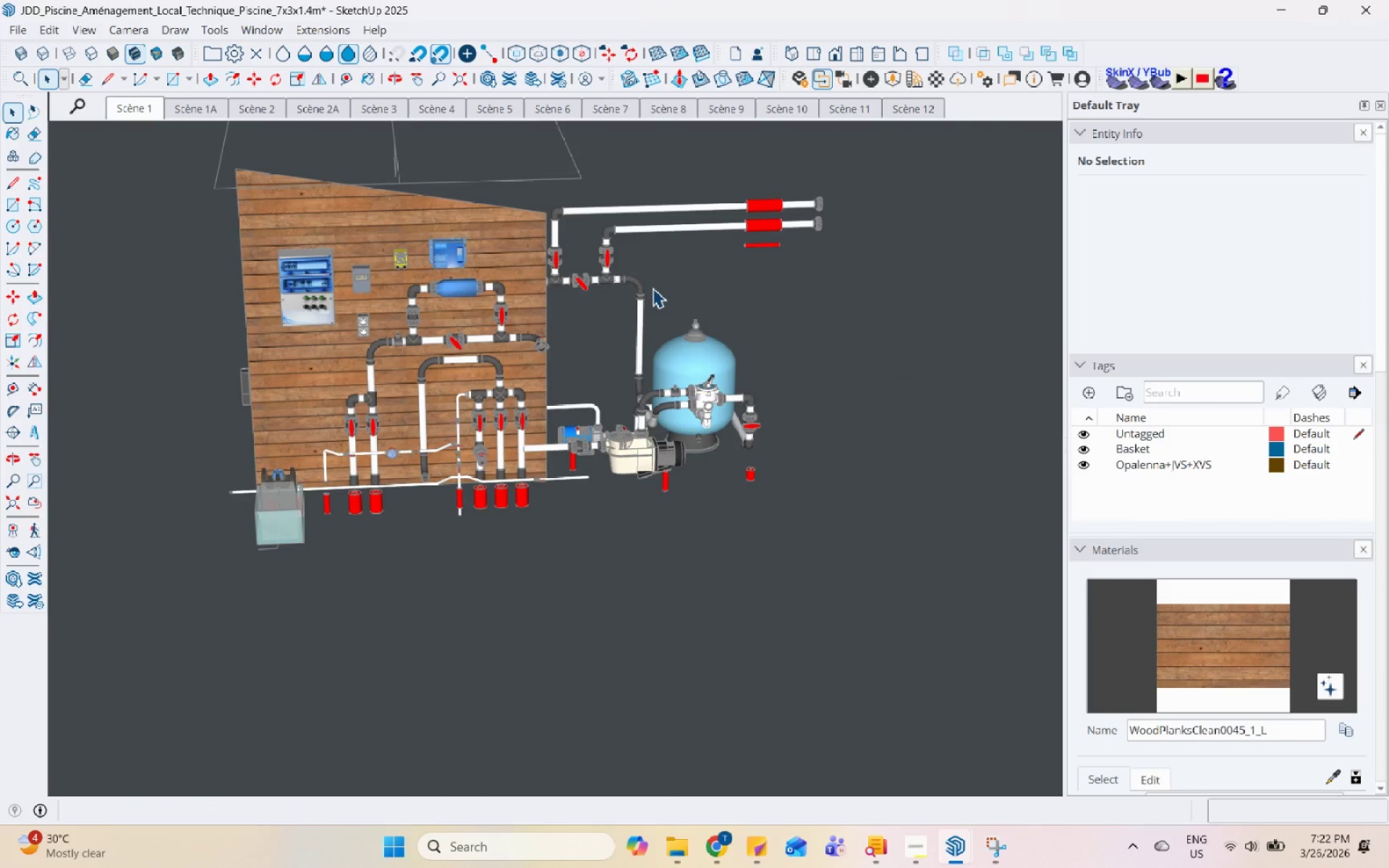 
left_click_drag(start_coordinate=[951, 634], to_coordinate=[542, 151])
 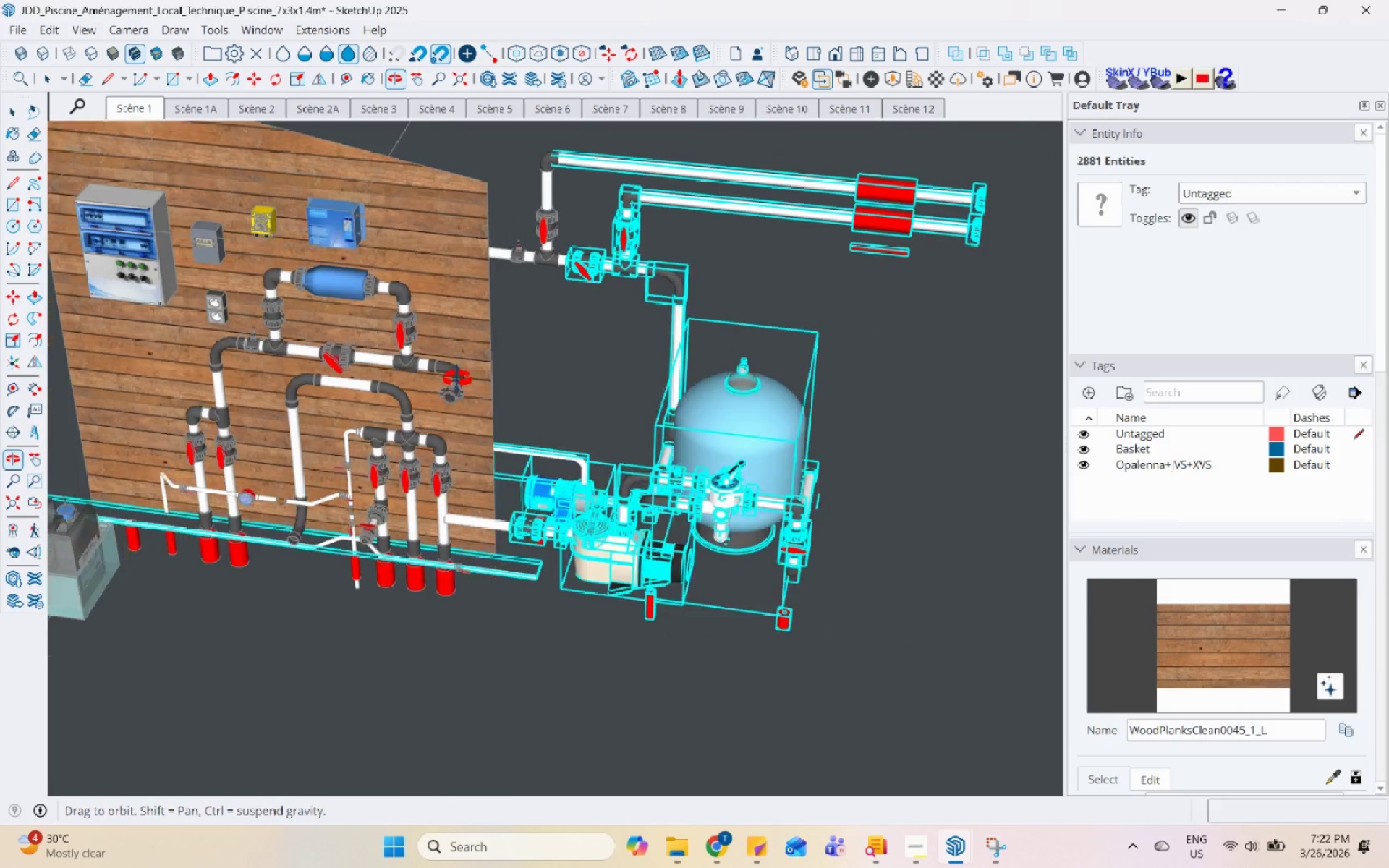 
scroll: coordinate [409, 532], scroll_direction: up, amount: 17.0
 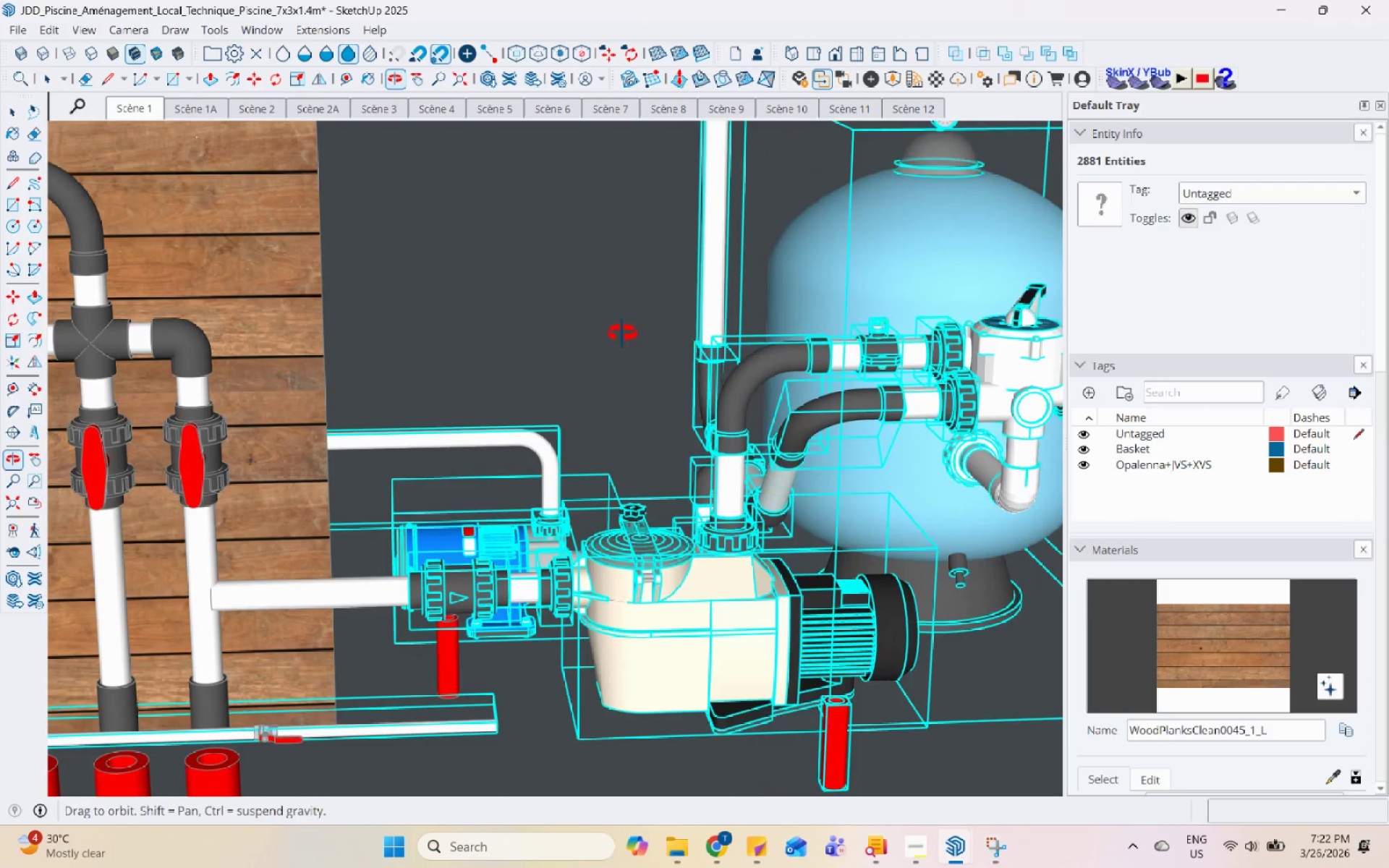 
scroll: coordinate [493, 502], scroll_direction: down, amount: 6.0
 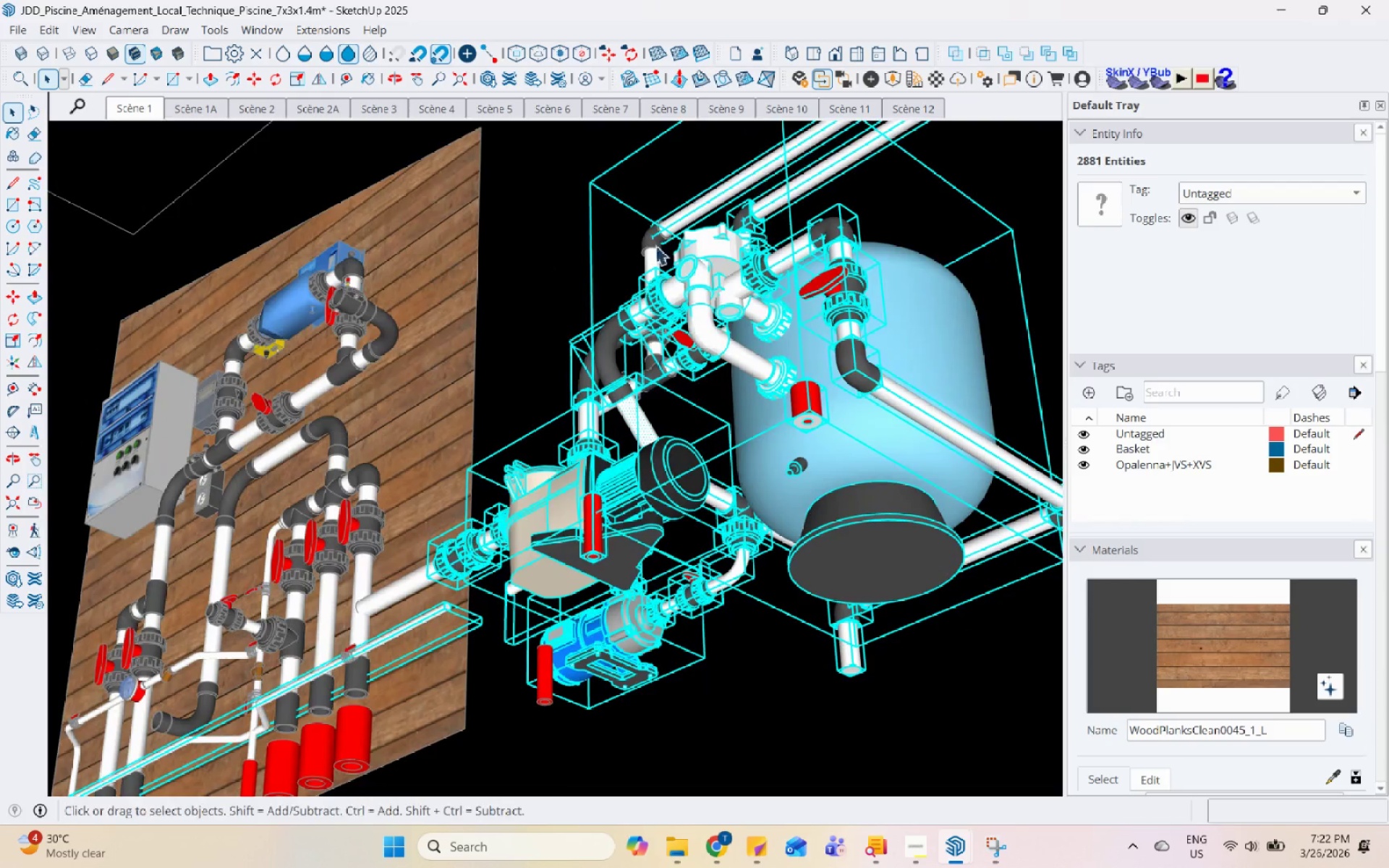 
left_click([810, 414])
 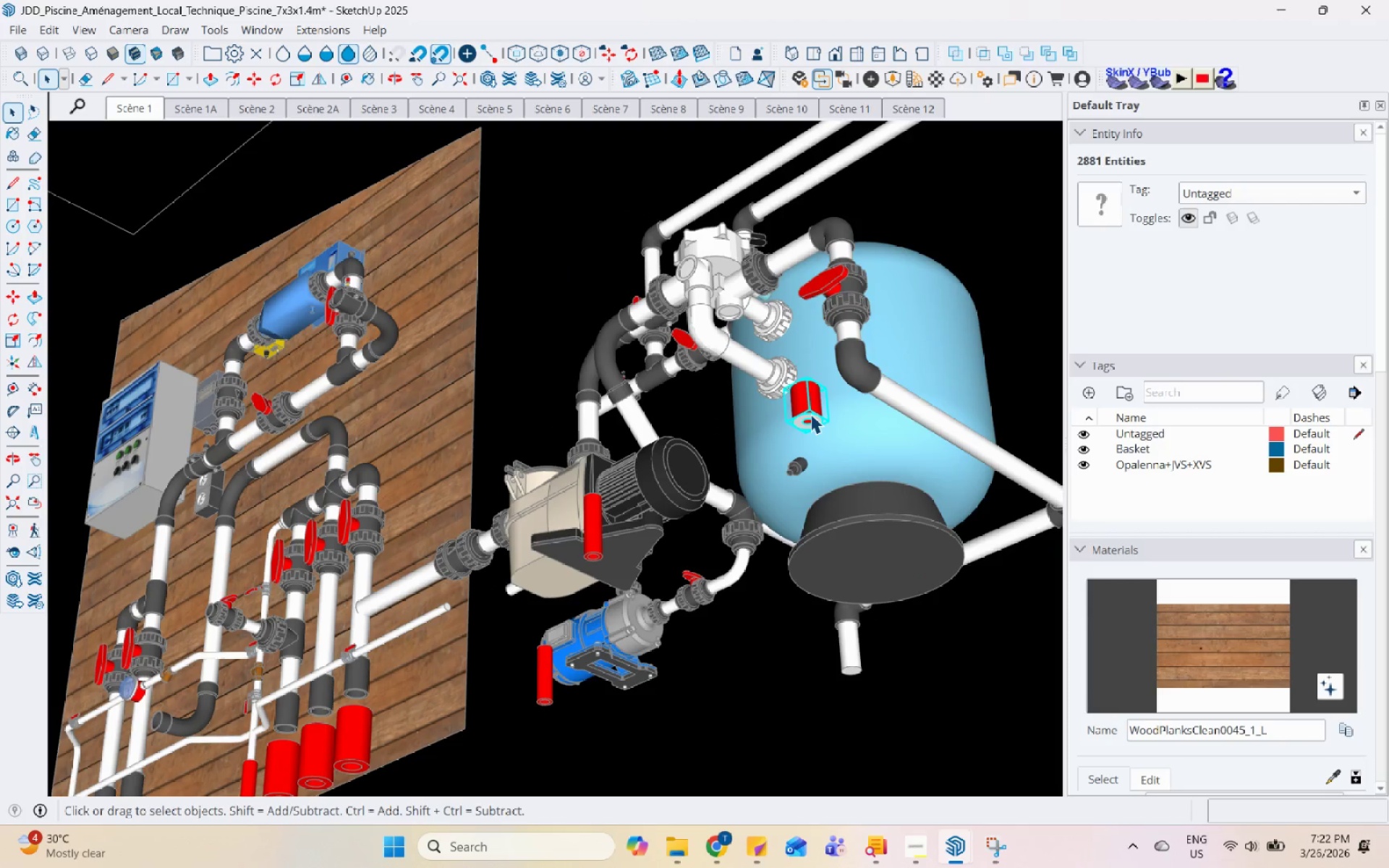 
right_click([810, 414])
 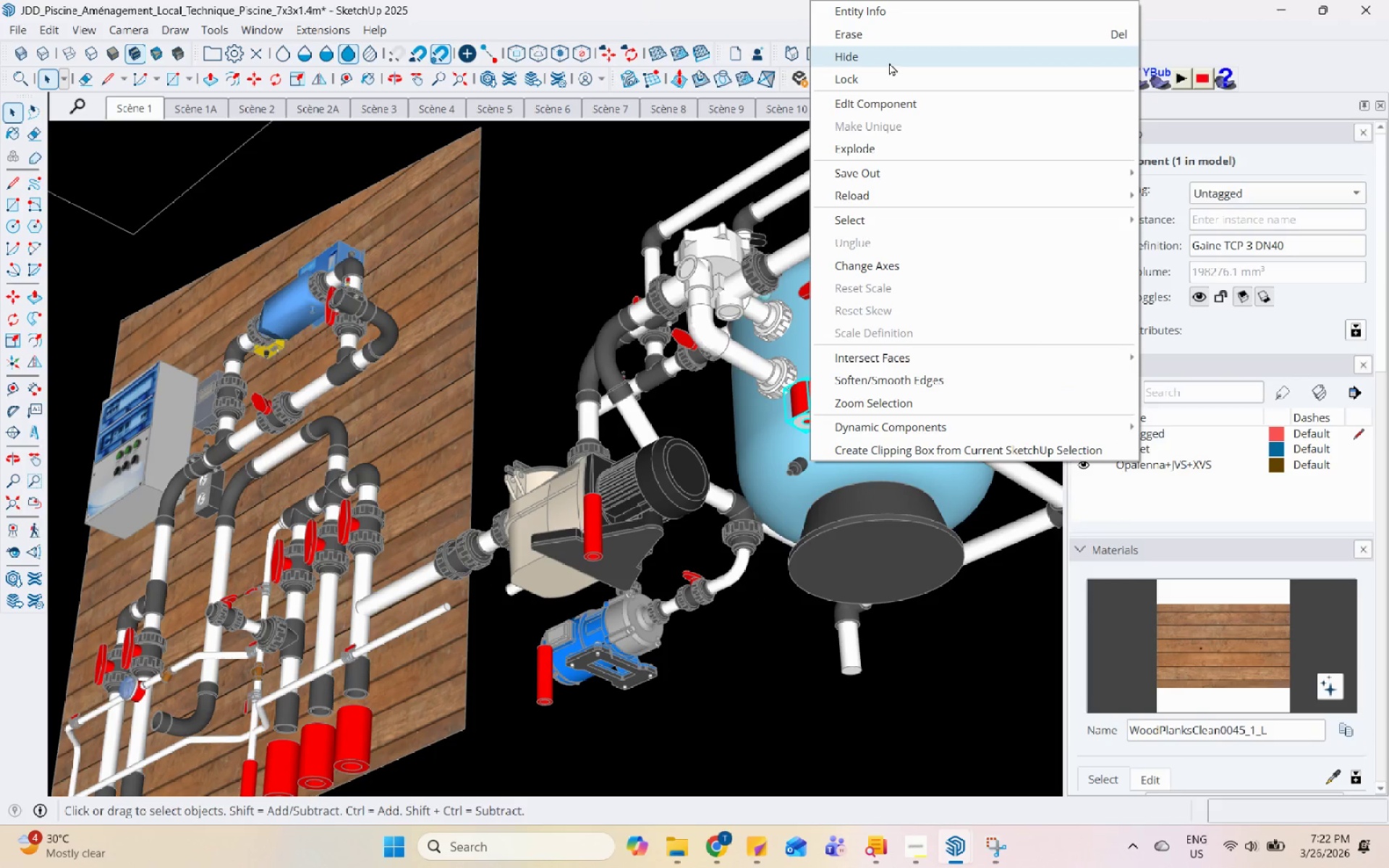 
left_click([903, 37])
 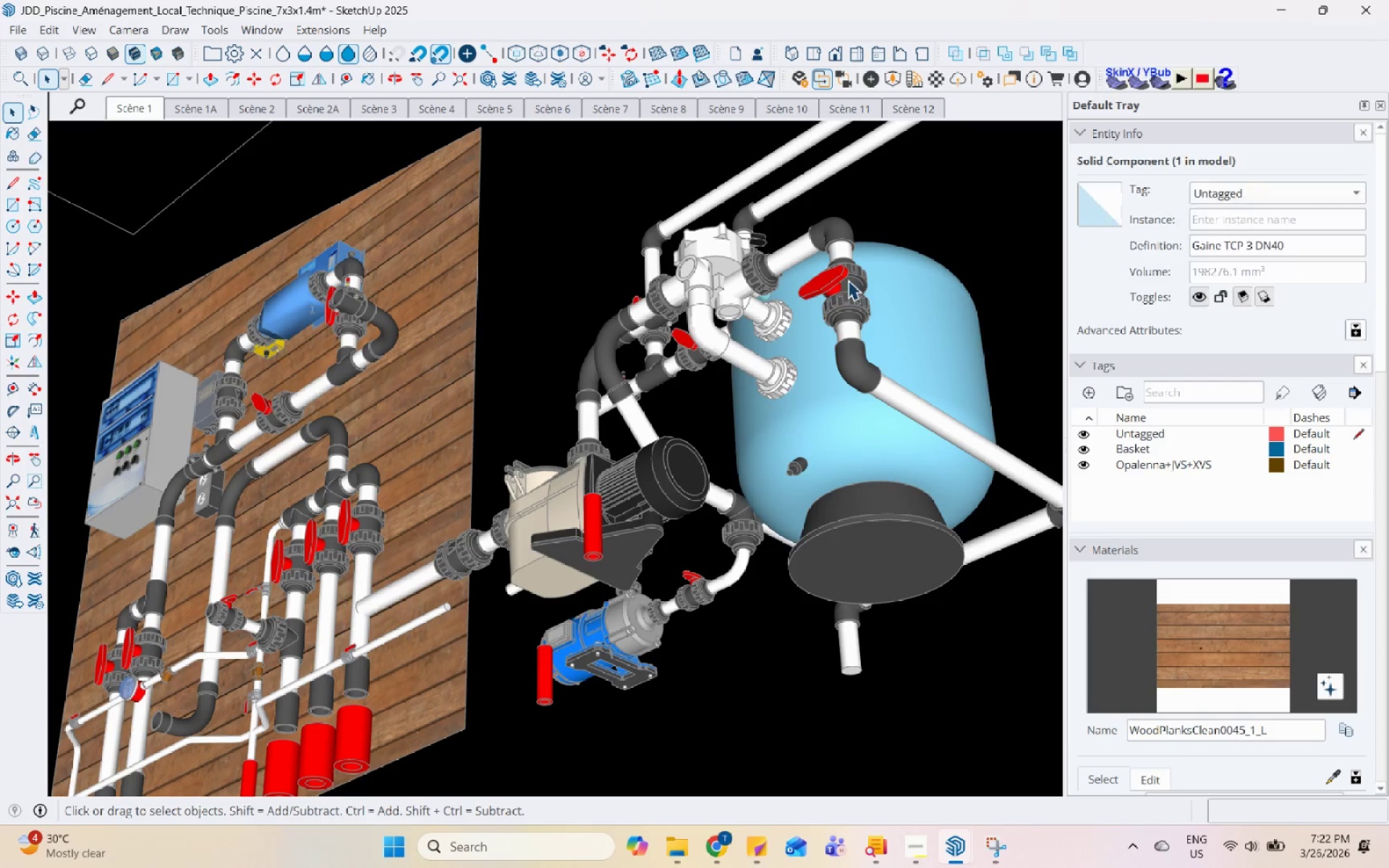 
left_click([829, 274])
 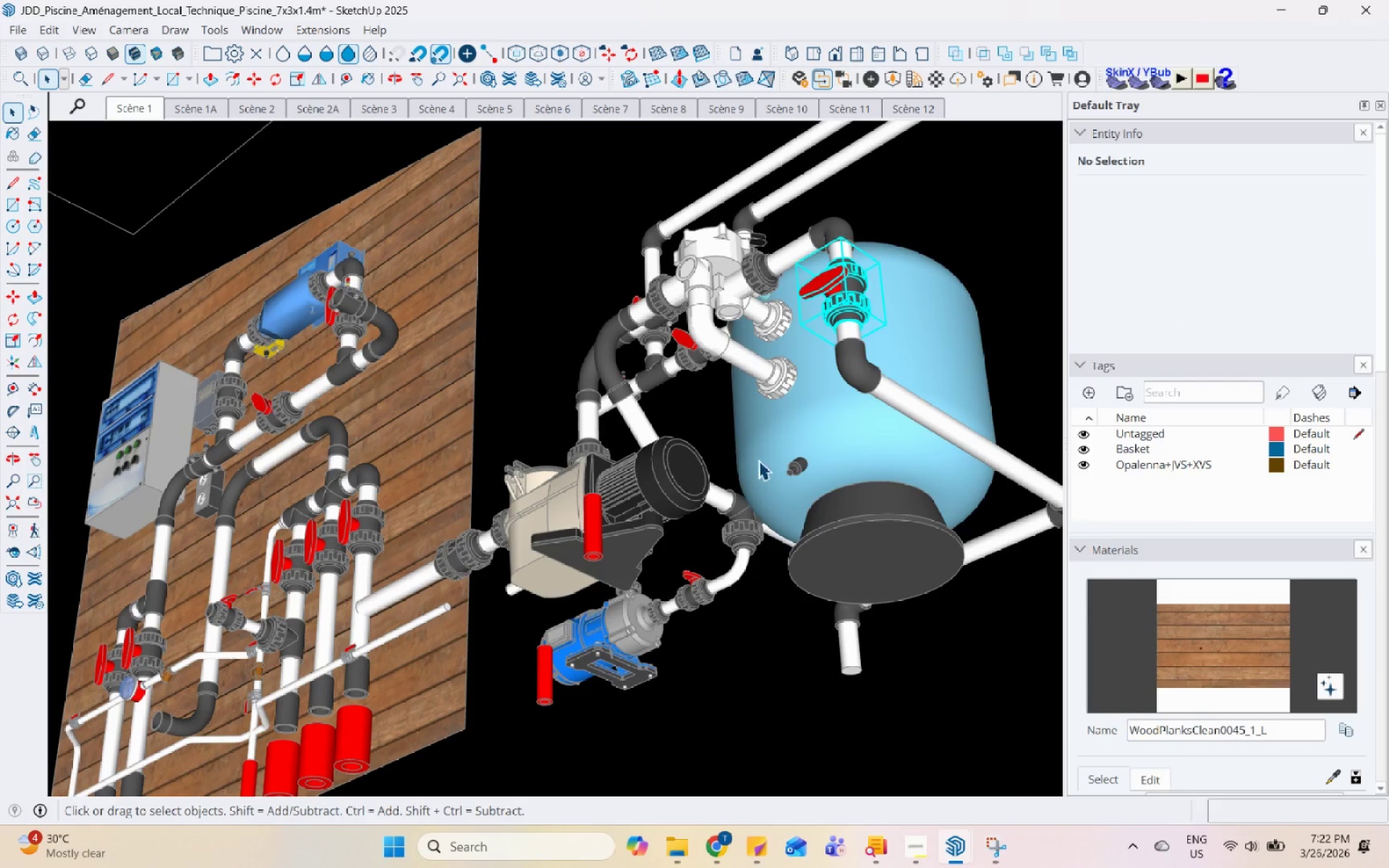 
left_click([568, 495])
 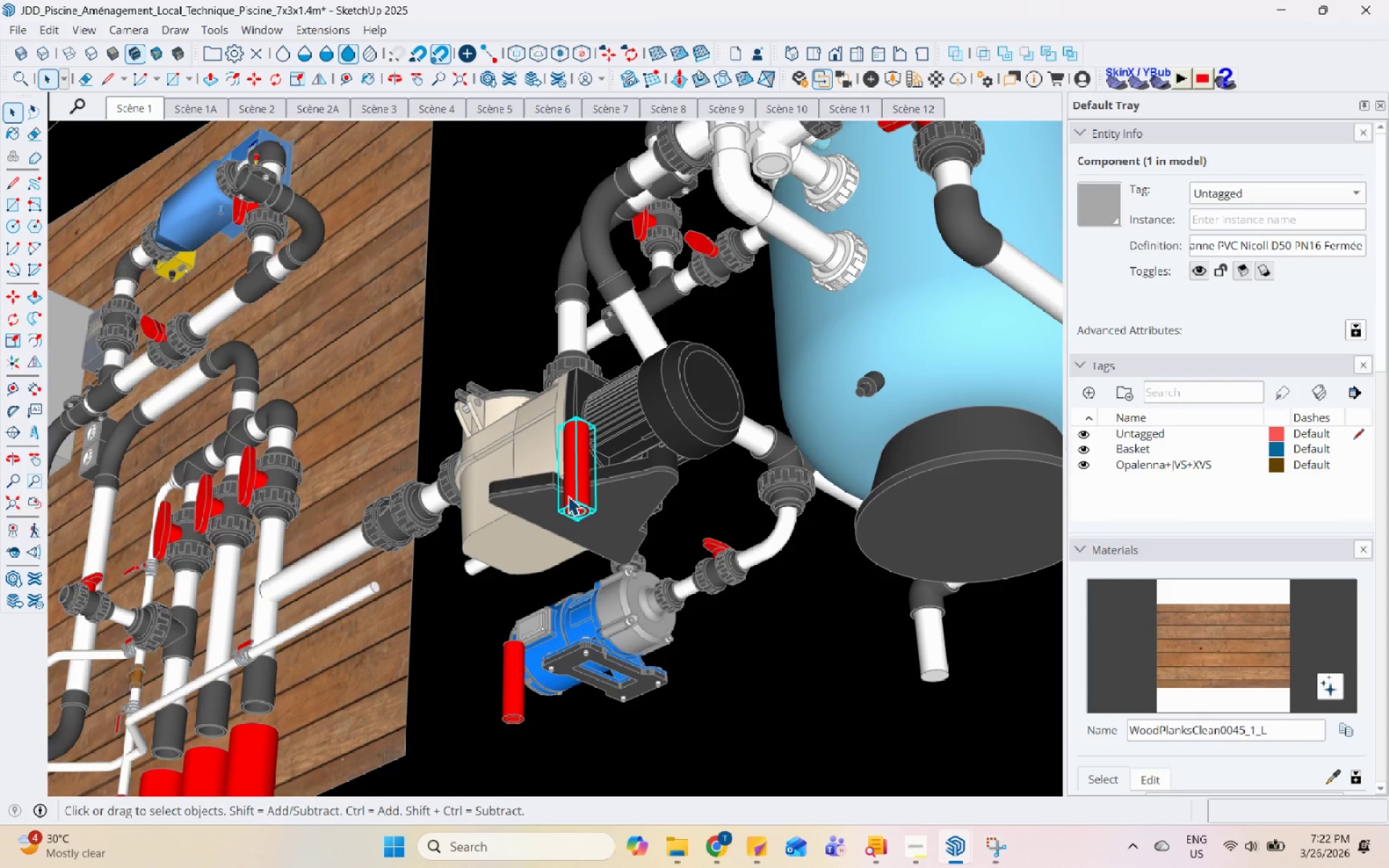 
scroll: coordinate [626, 652], scroll_direction: up, amount: 3.0
 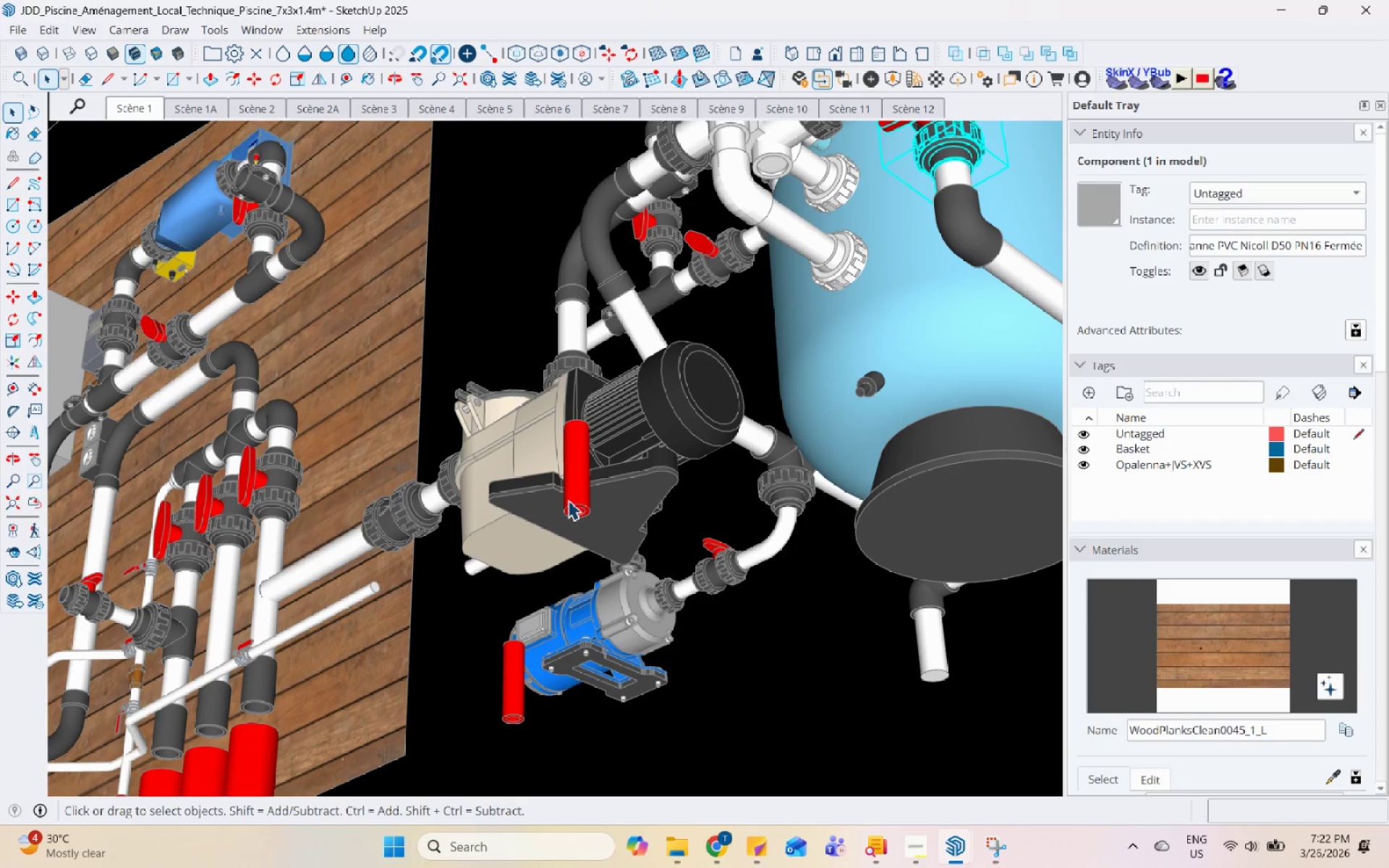 
right_click([568, 495])
 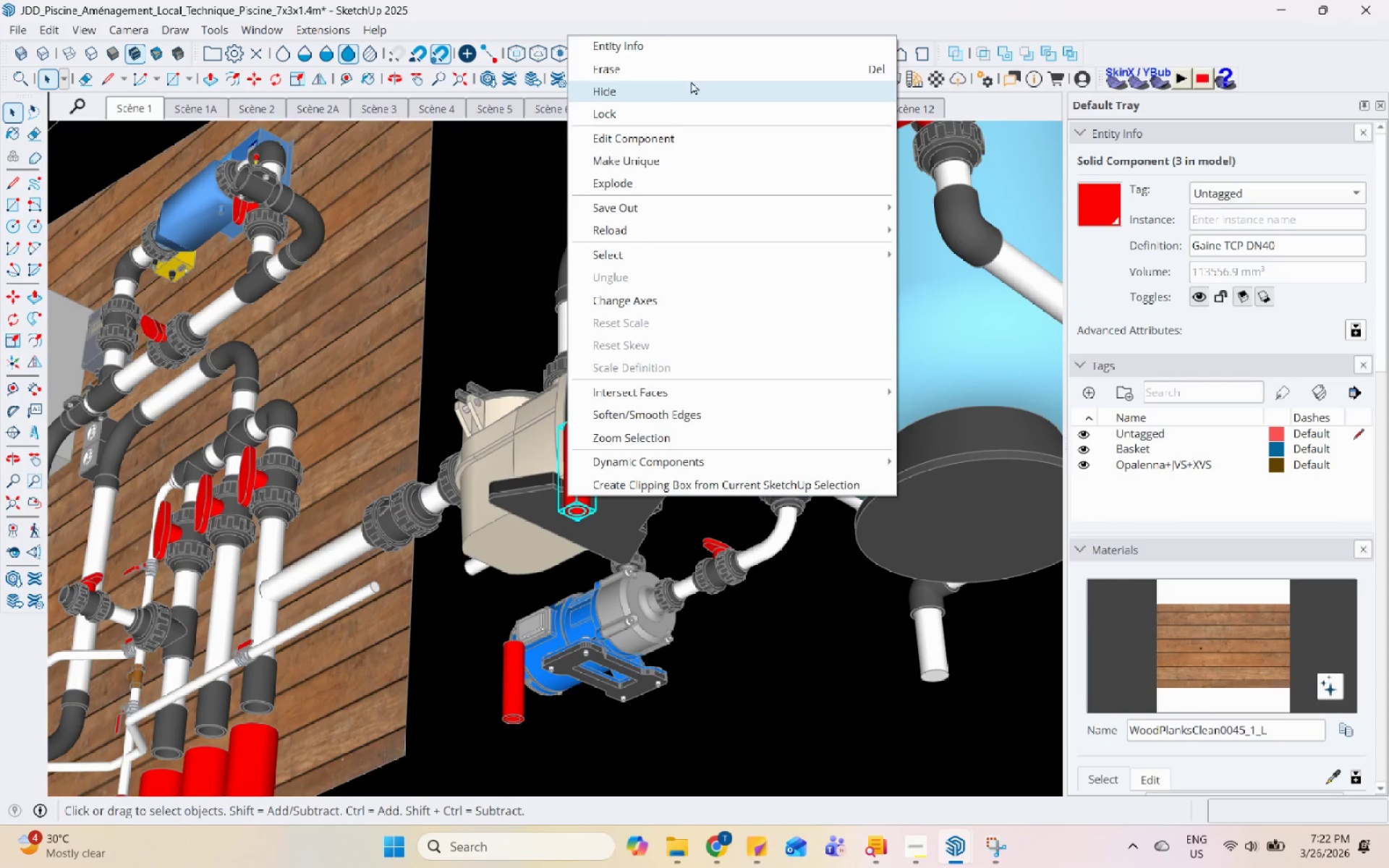 
left_click([695, 72])
 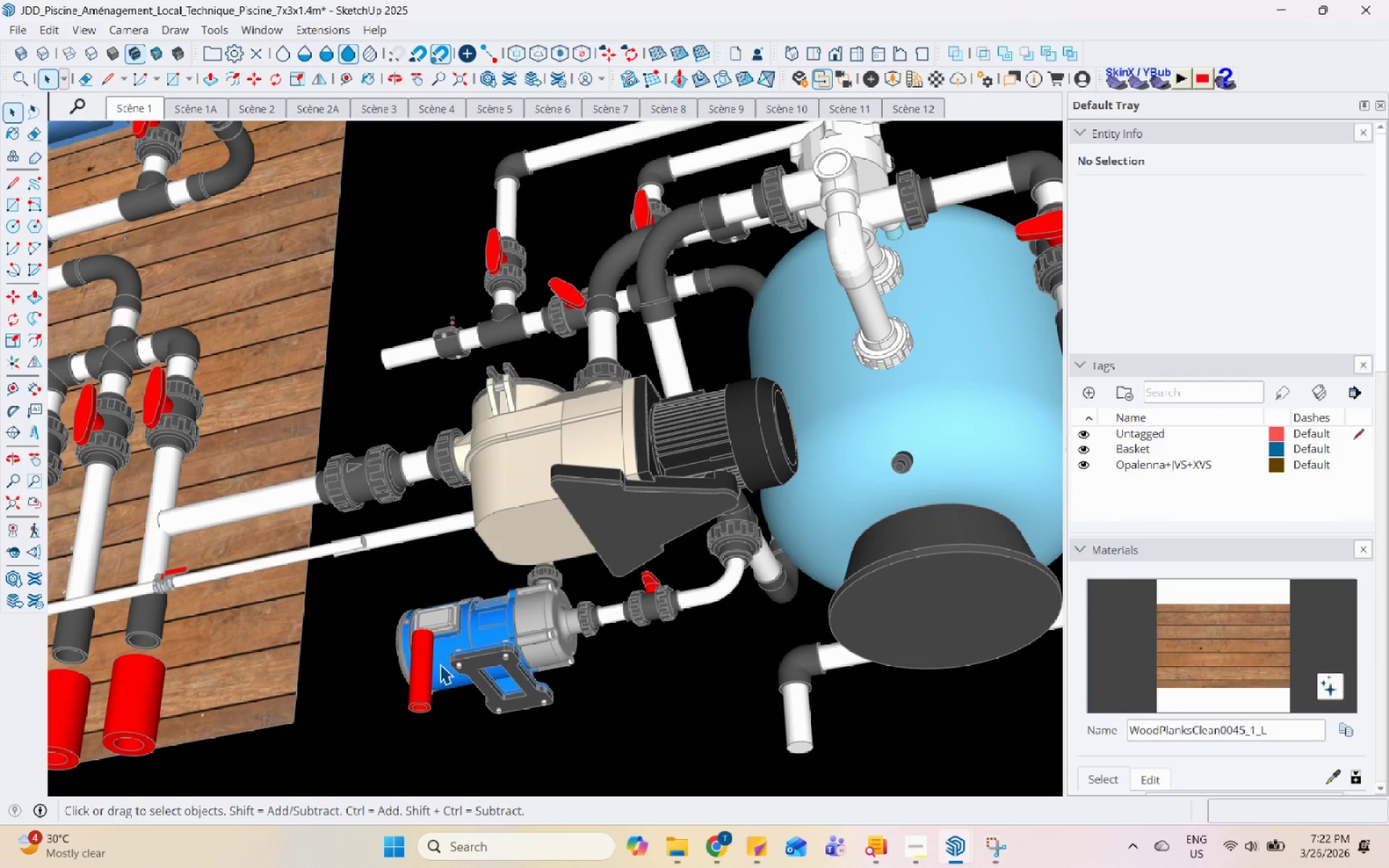 
left_click([419, 655])
 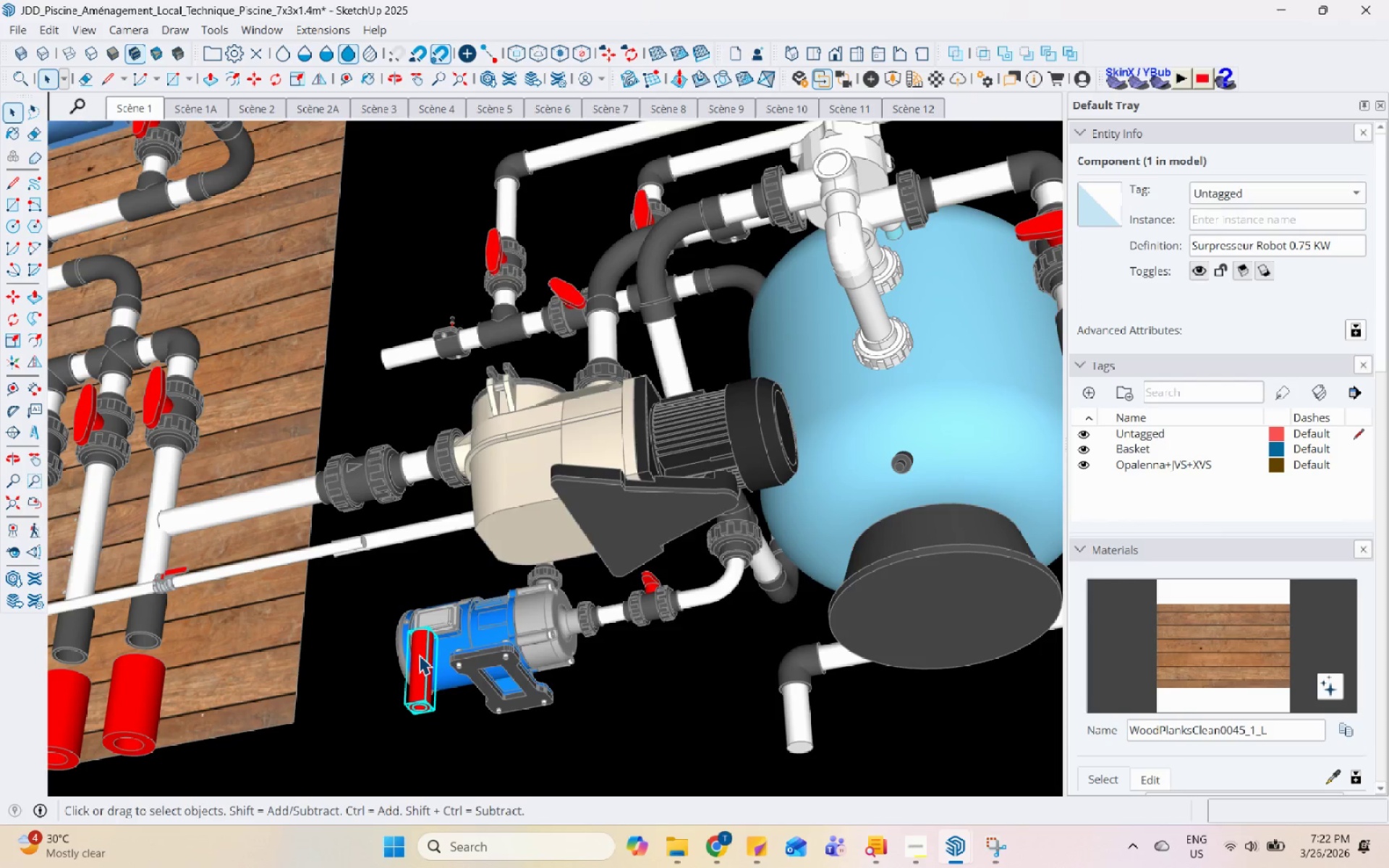 
right_click([419, 655])
 